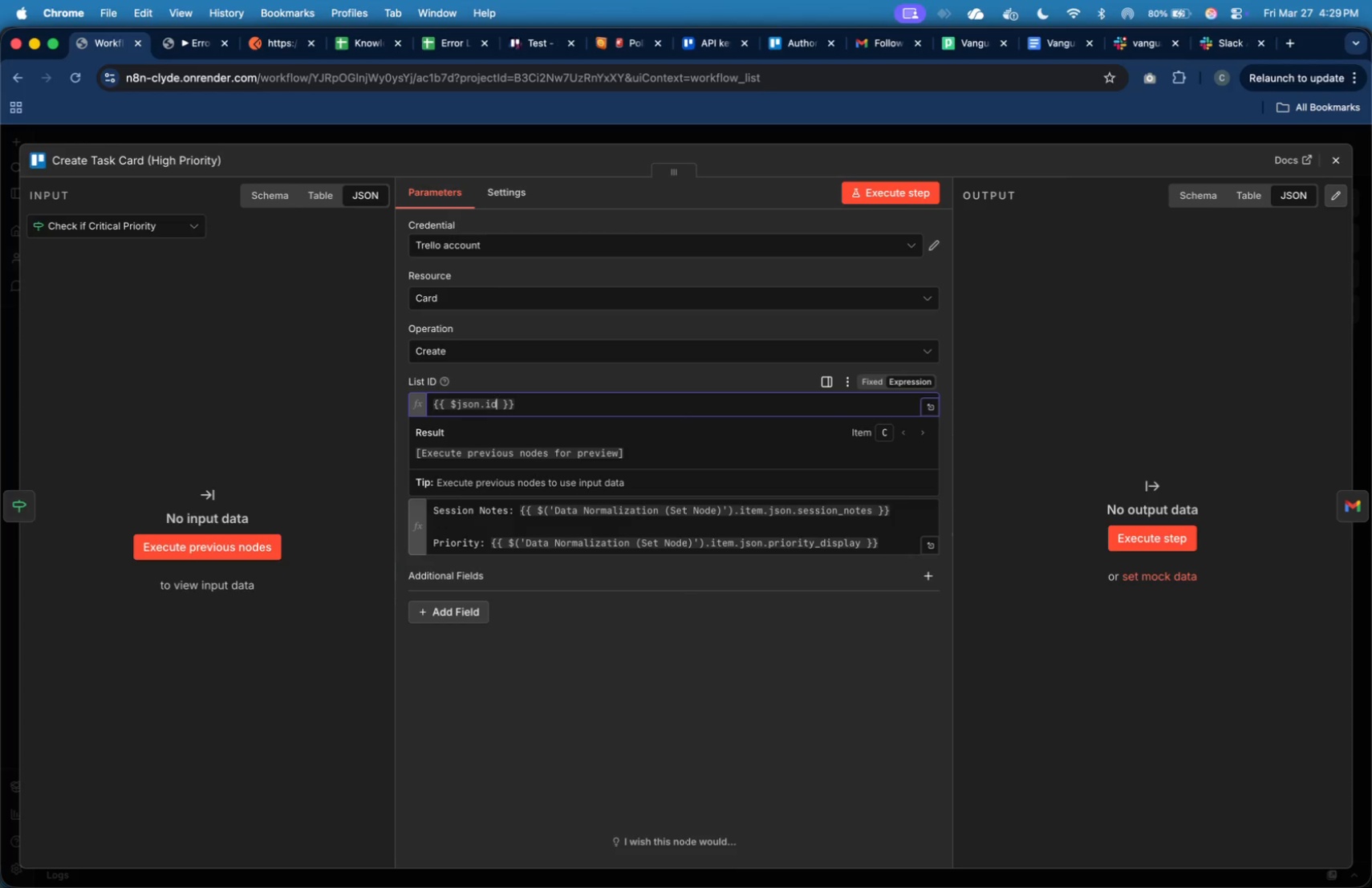 
key(1)
 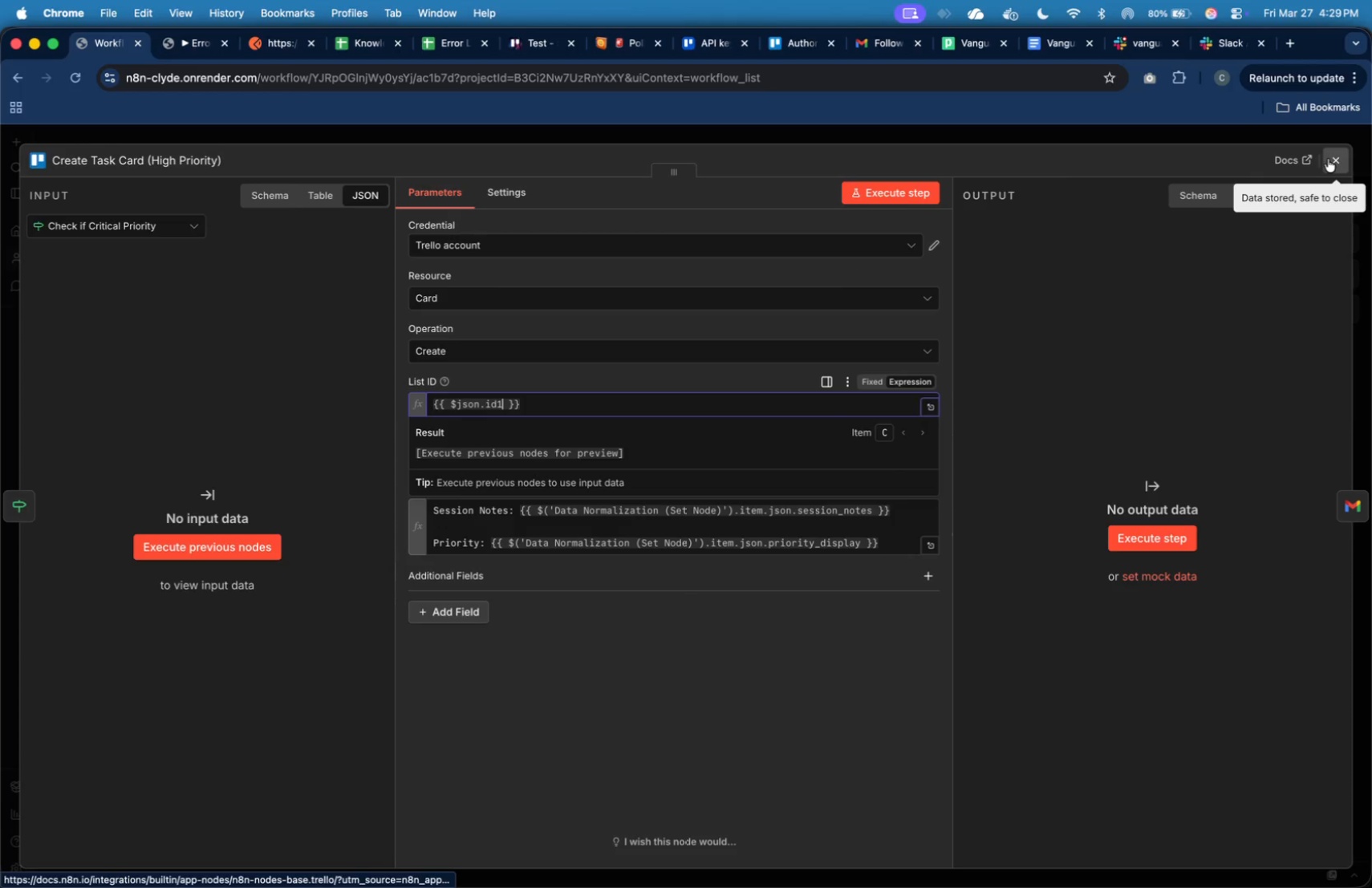 
left_click([1328, 159])
 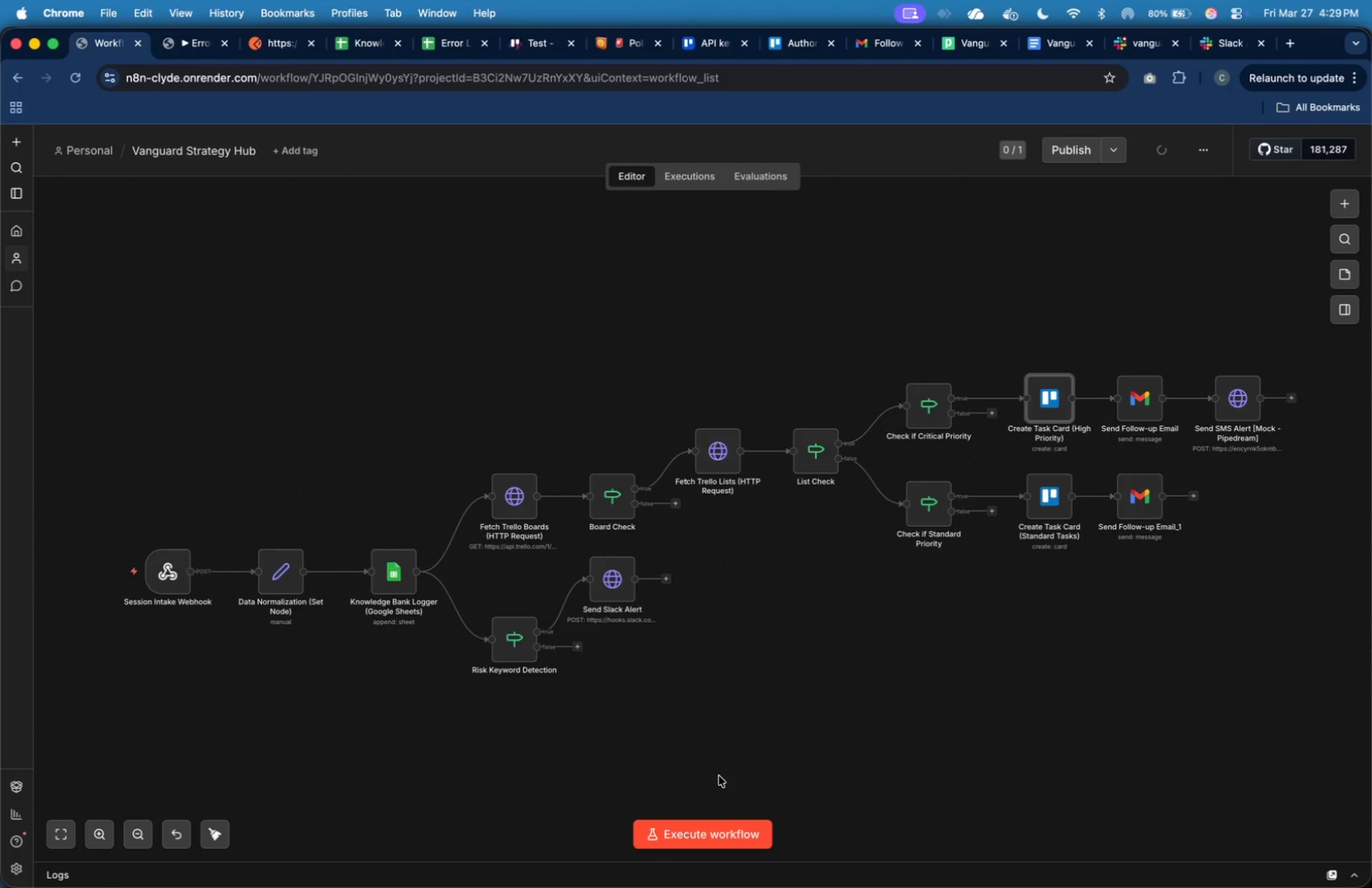 
left_click([722, 832])
 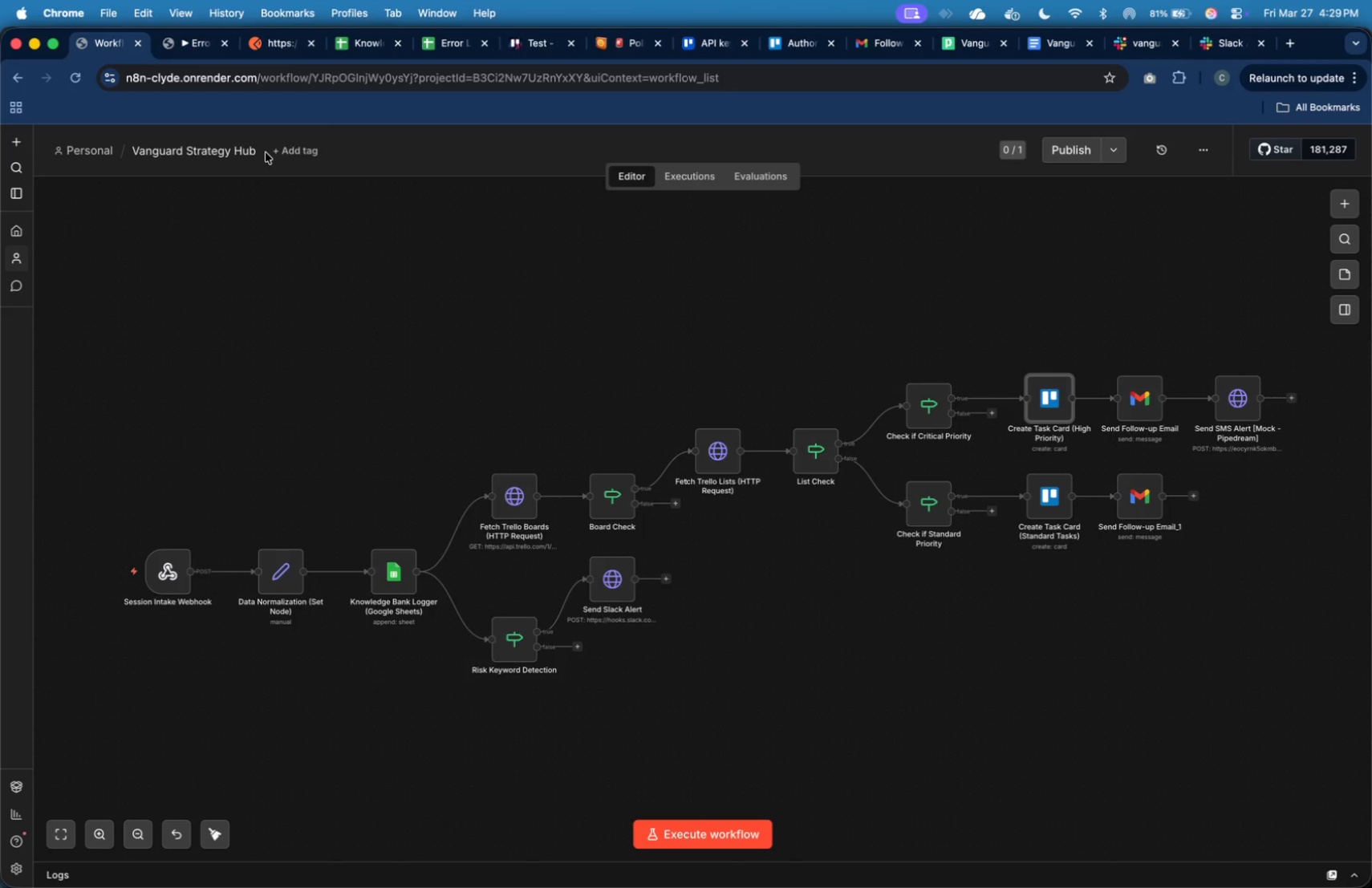 
wait(10.14)
 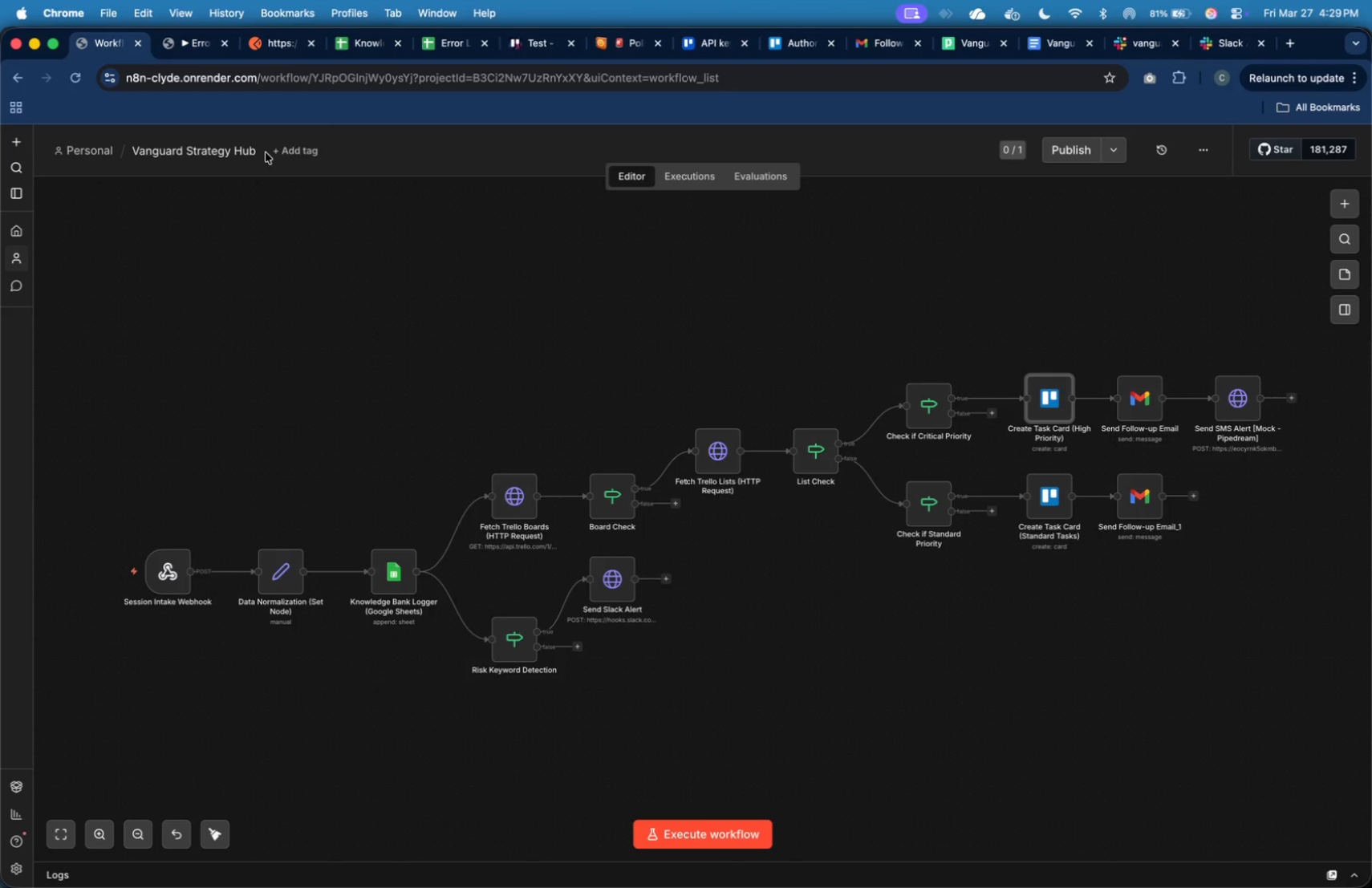 
left_click([193, 37])
 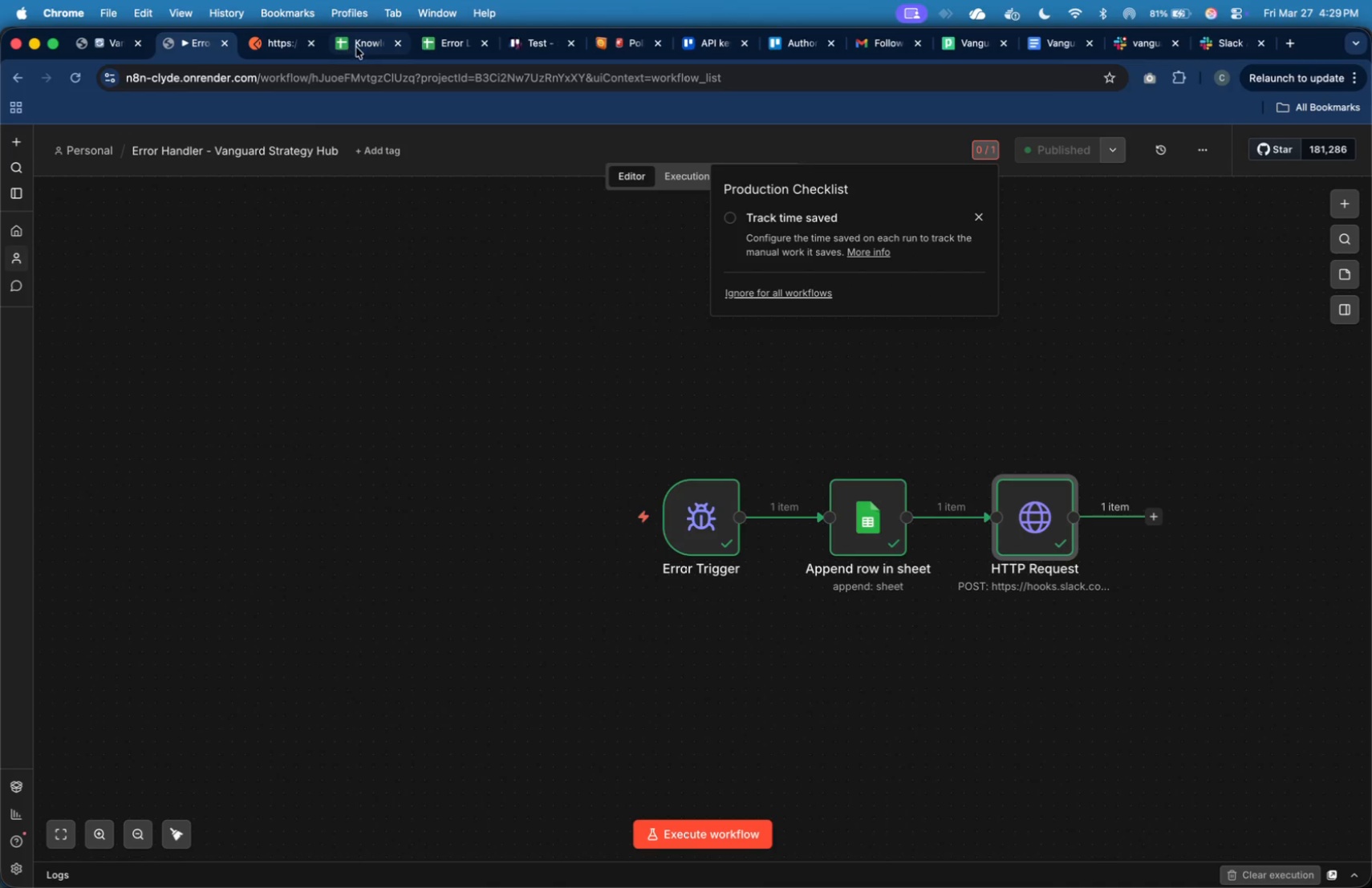 
left_click([274, 47])
 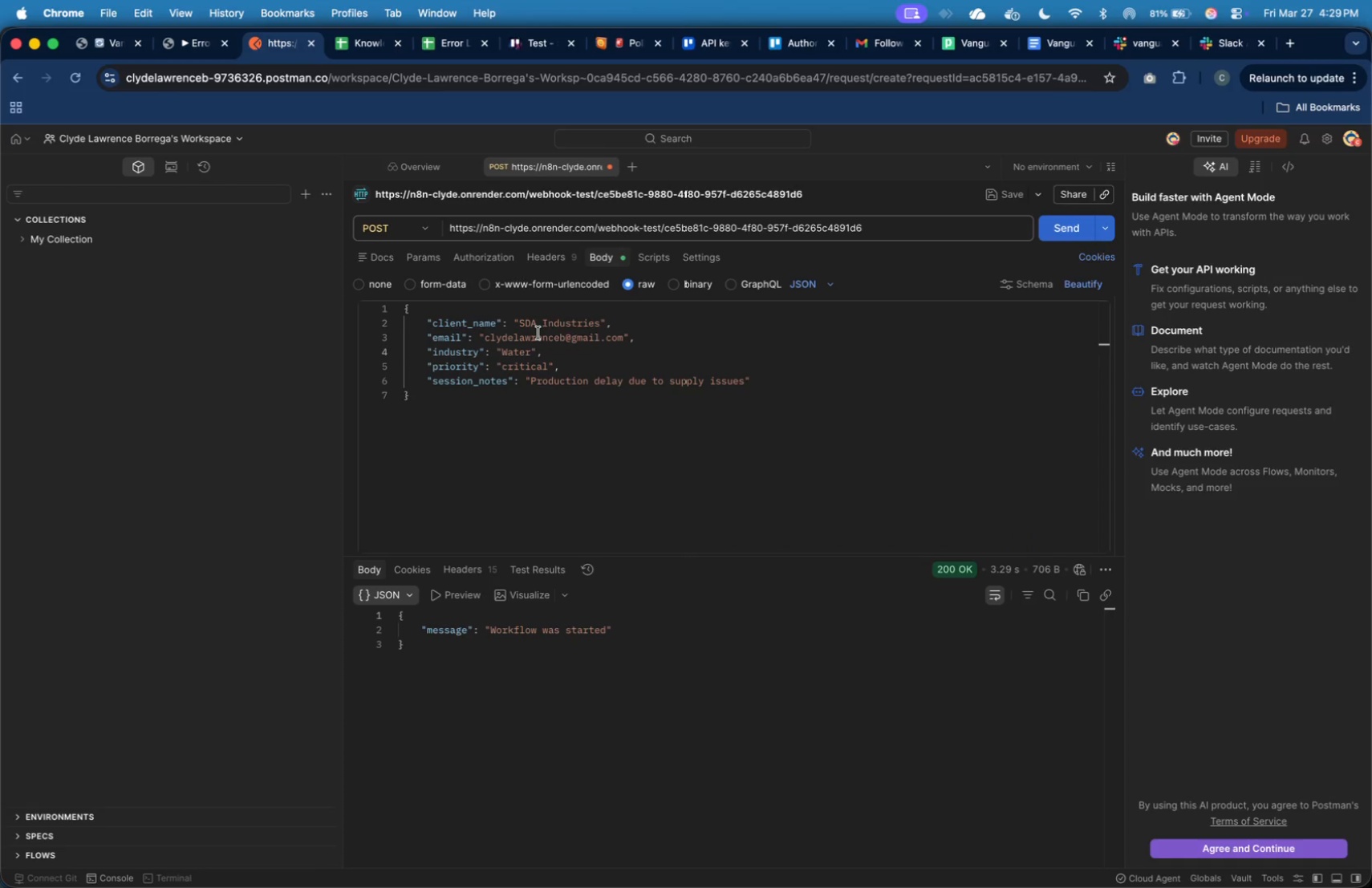 
double_click([531, 327])
 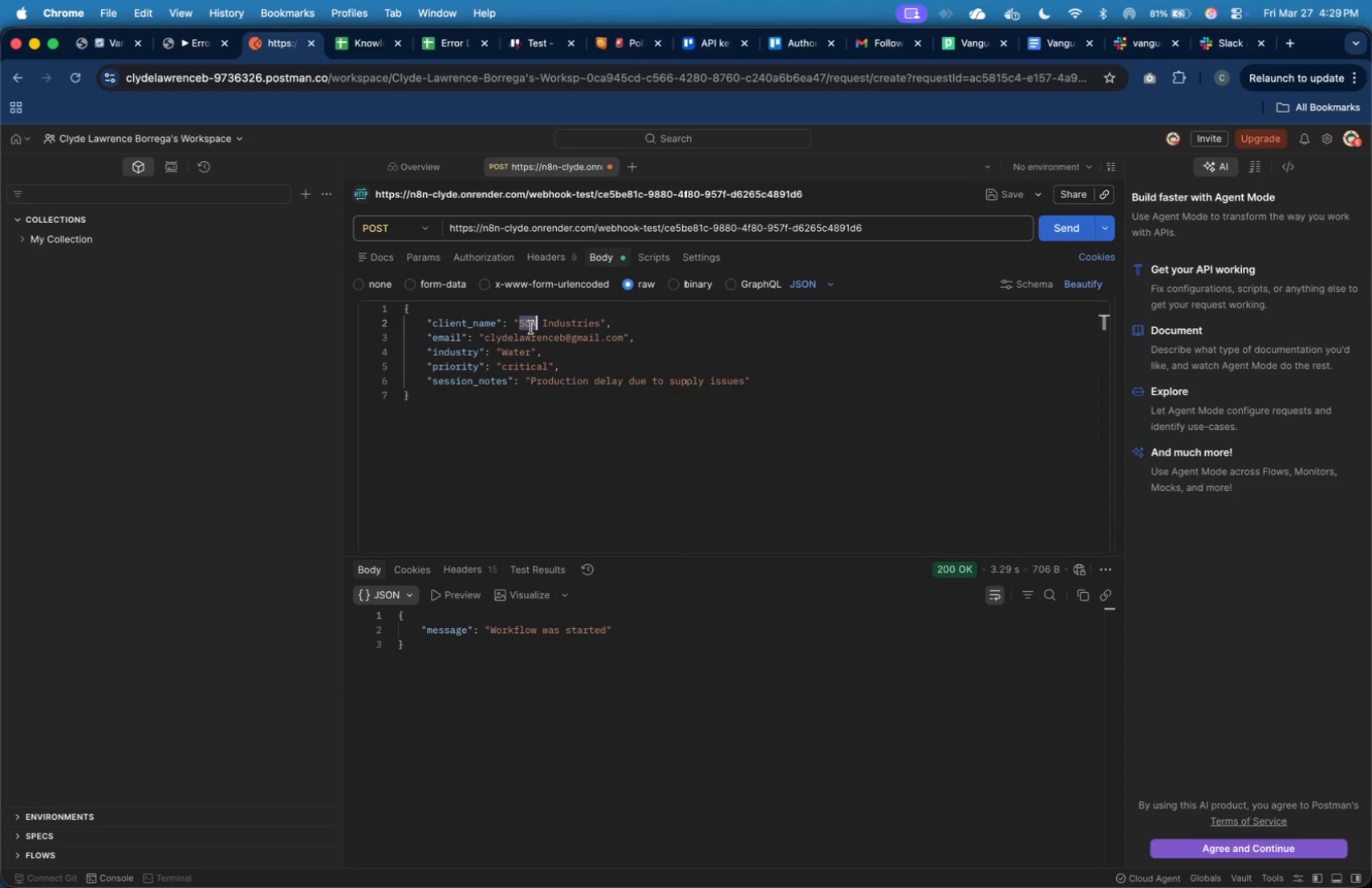 
type(HDG)
 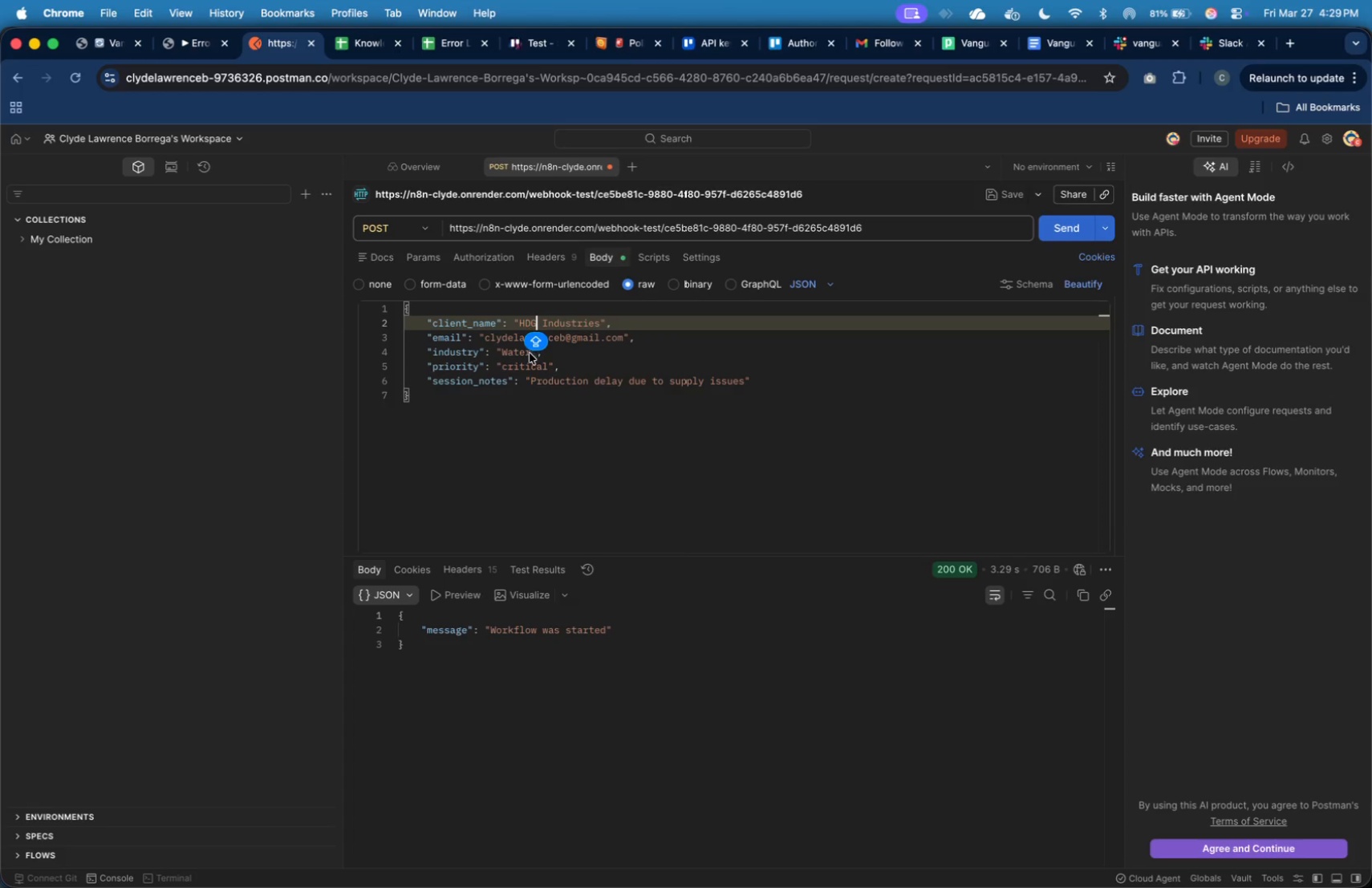 
double_click([519, 351])
 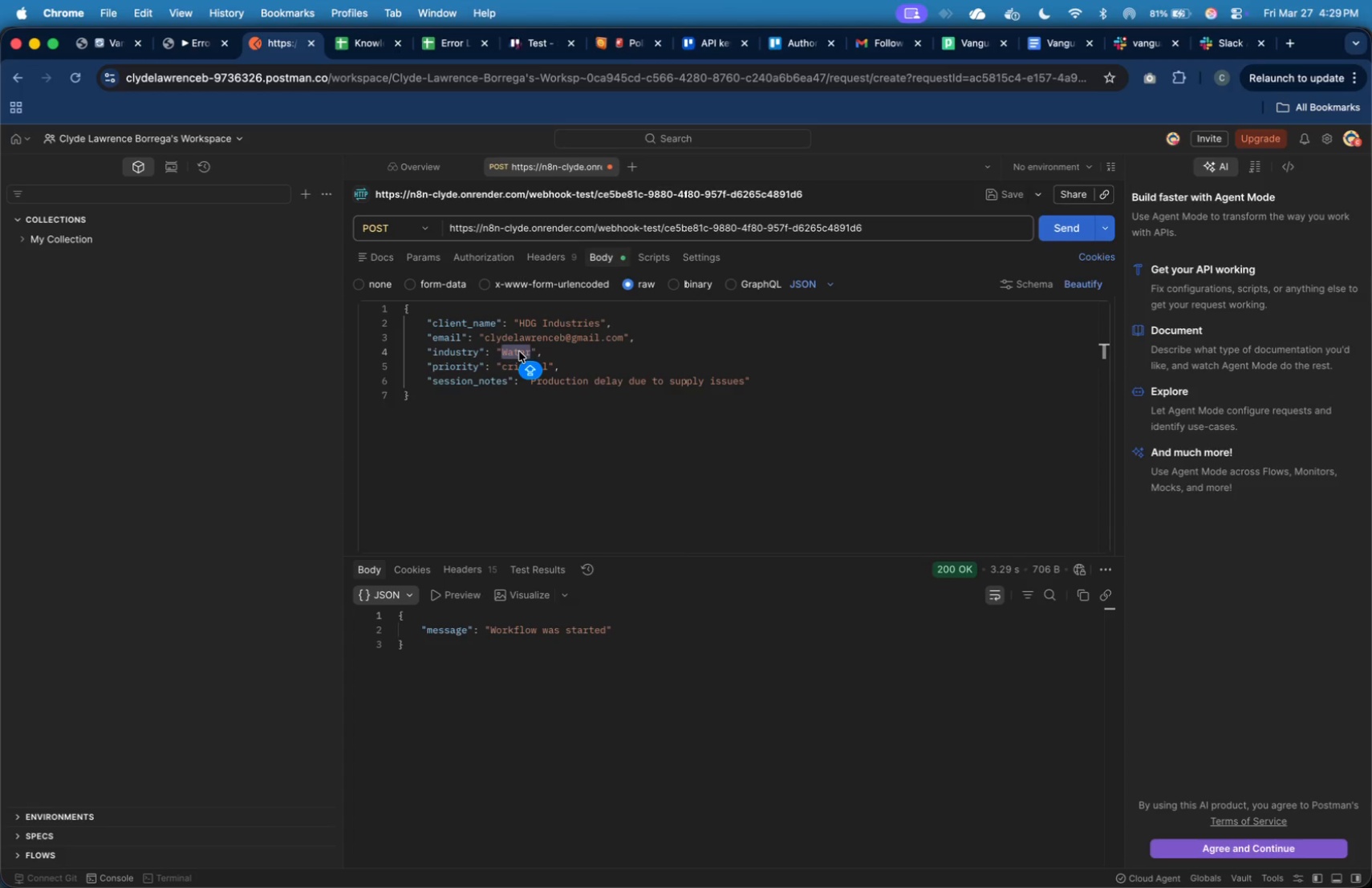 
type(Computers)
 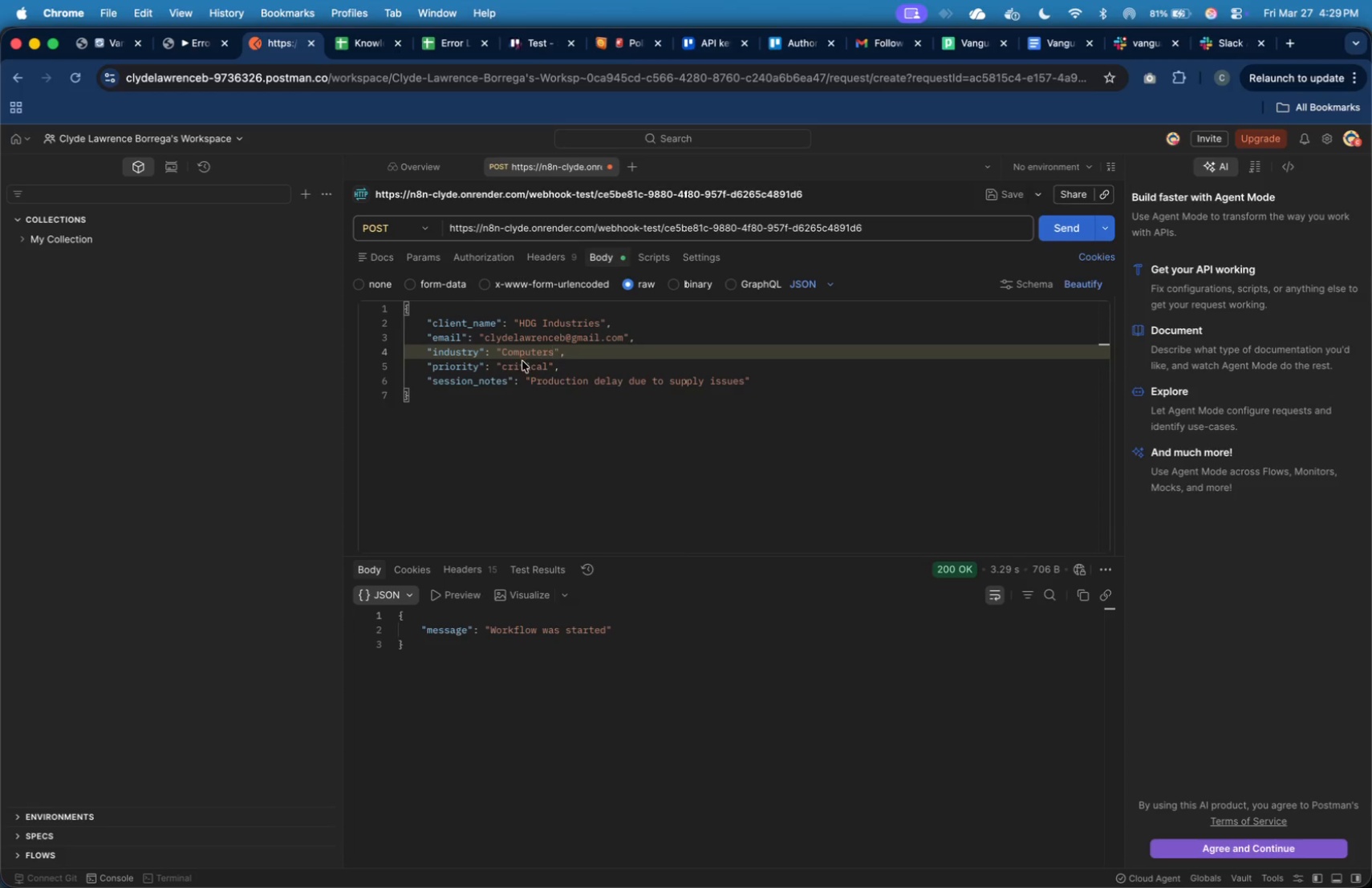 
left_click([1057, 240])
 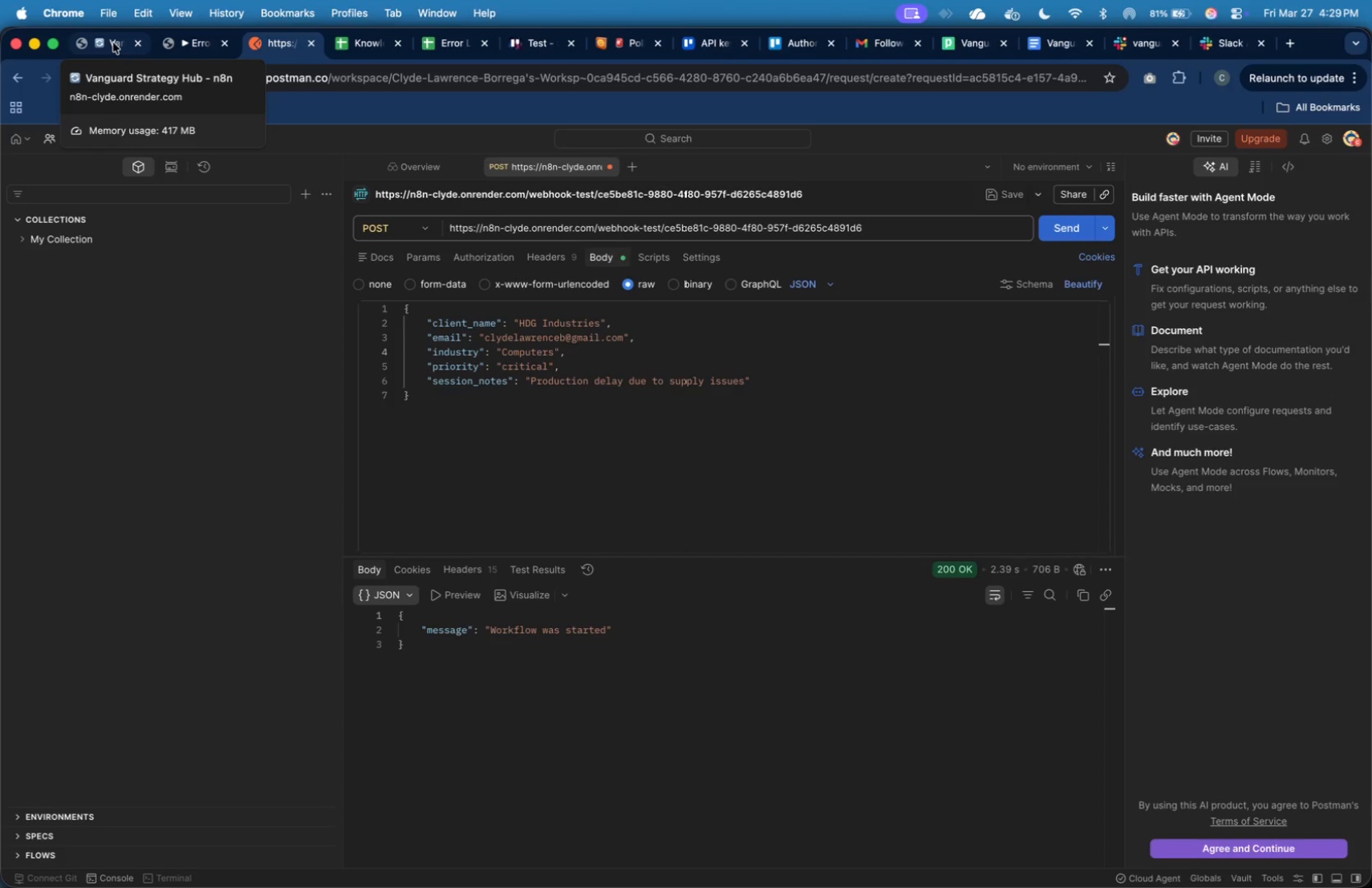 
left_click([113, 43])
 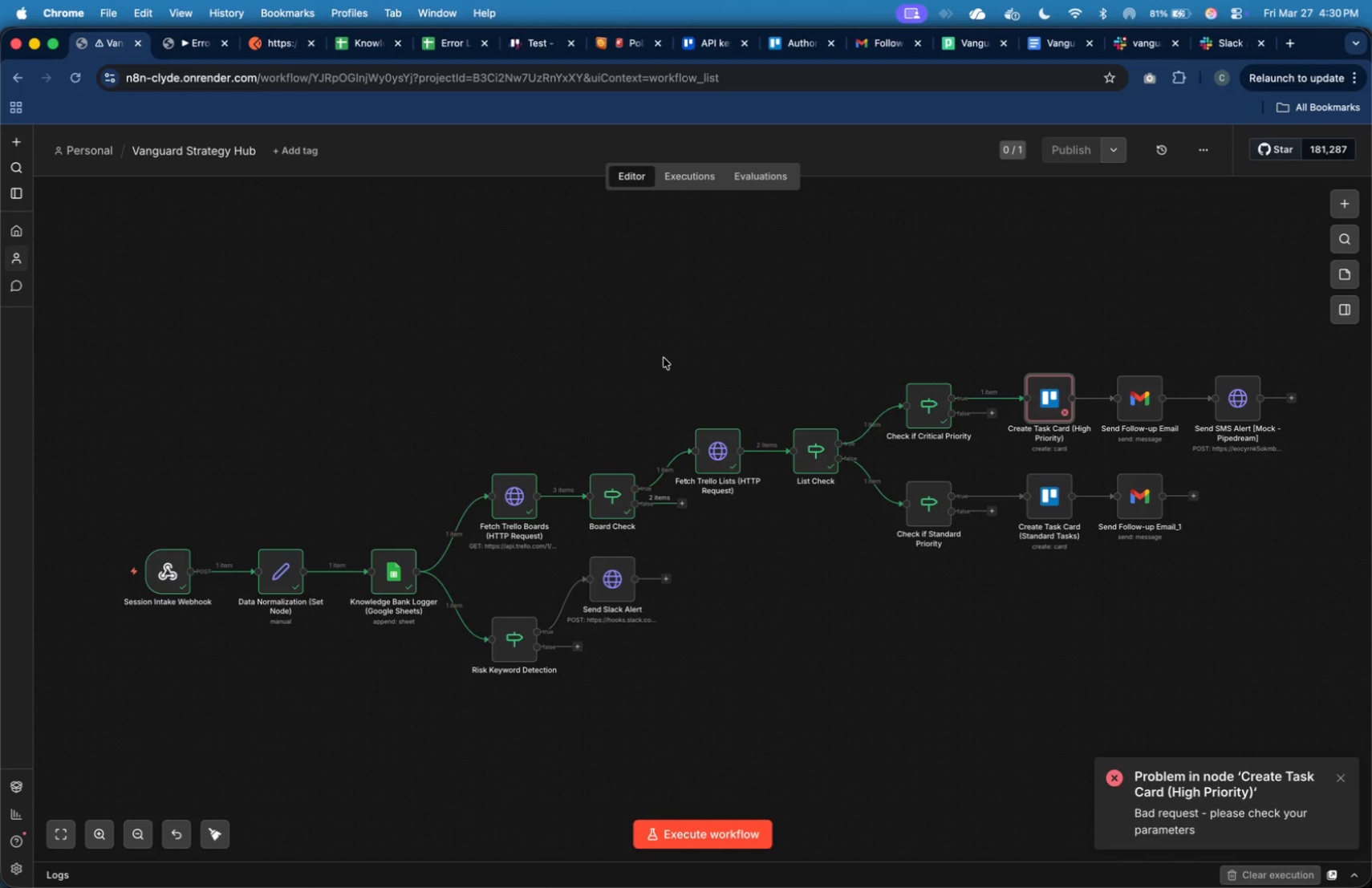 
wait(13.55)
 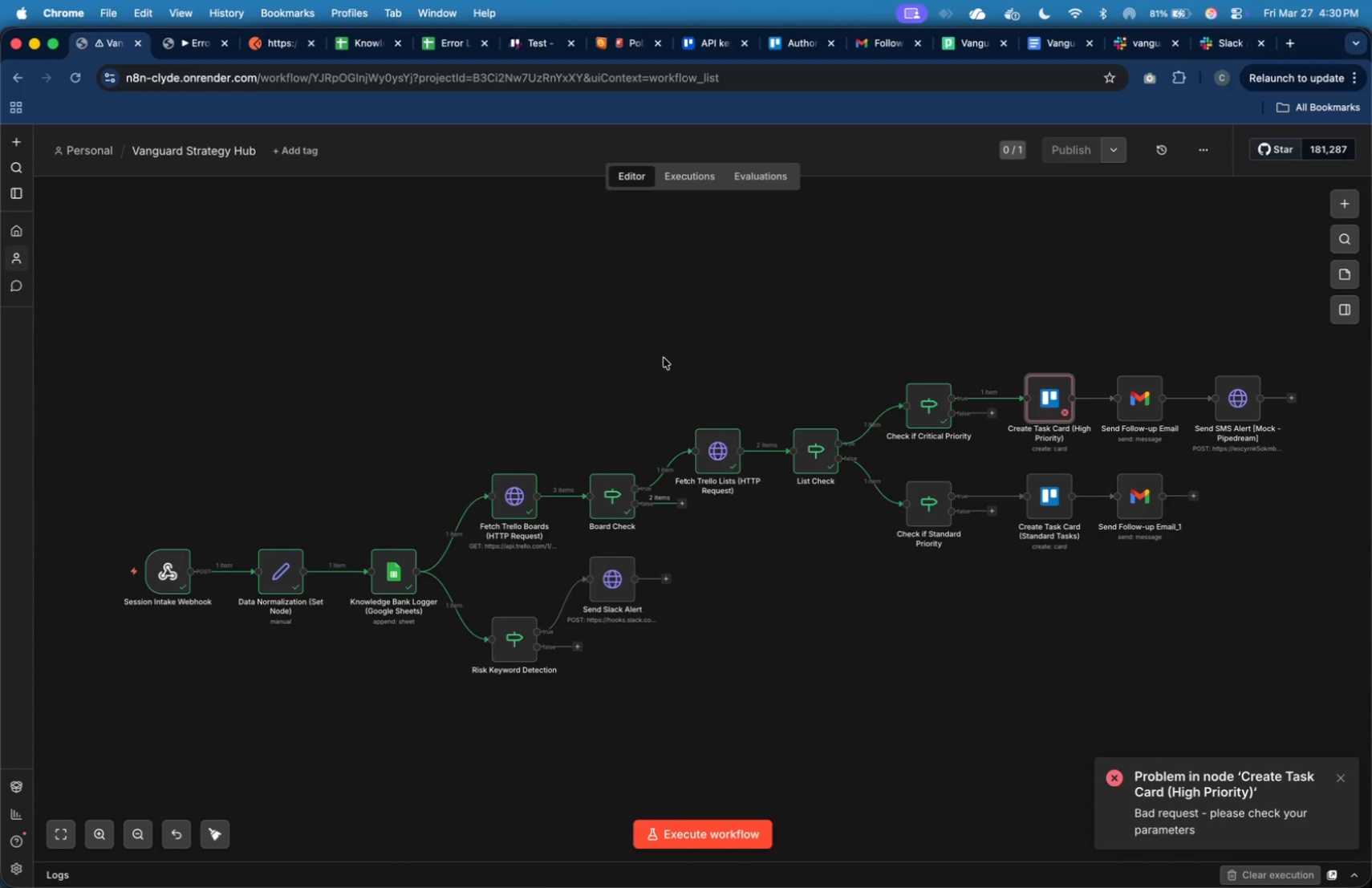 
left_click([434, 46])
 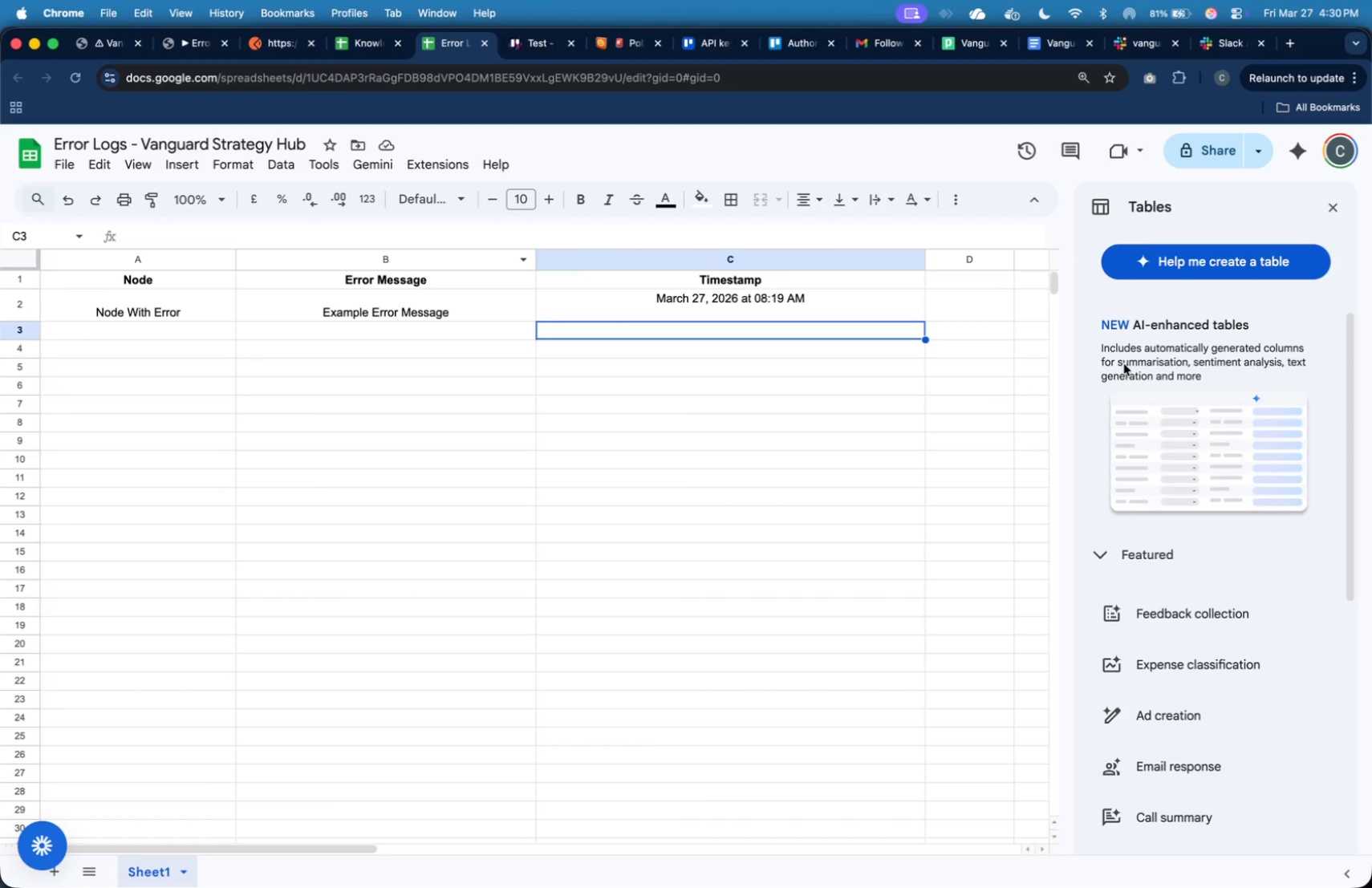 
wait(6.14)
 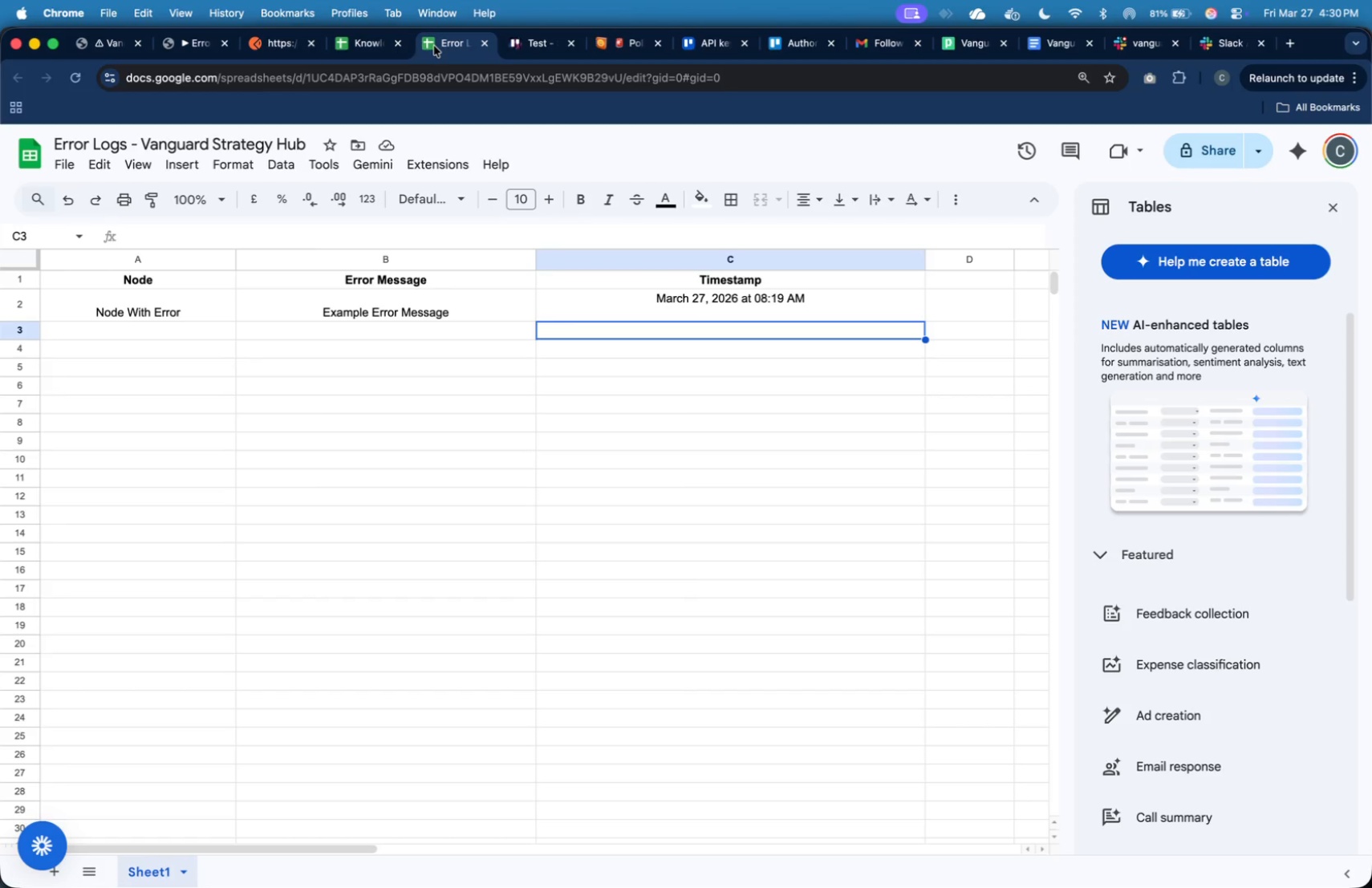 
left_click([1338, 207])
 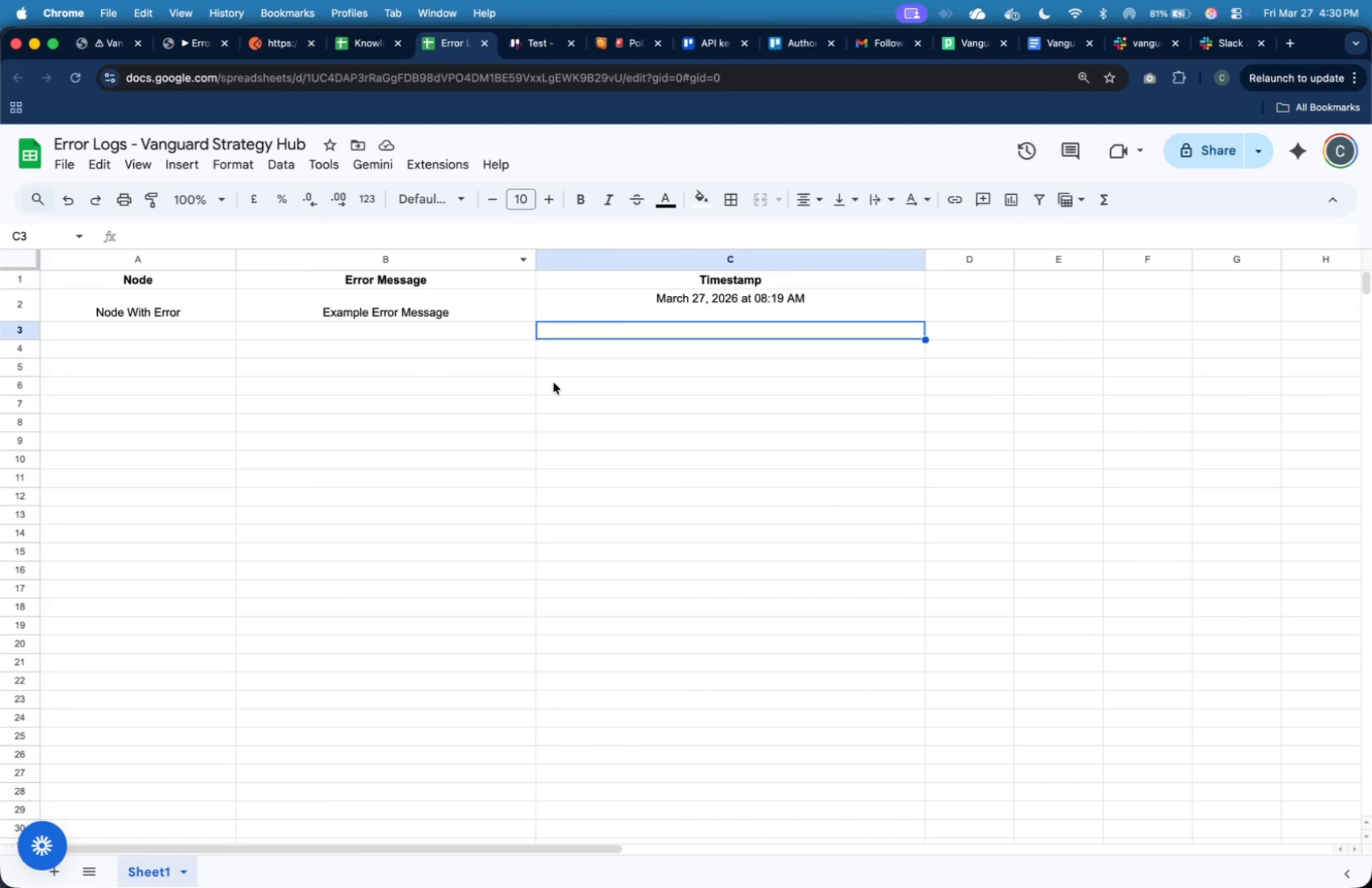 
mouse_move([121, 51])
 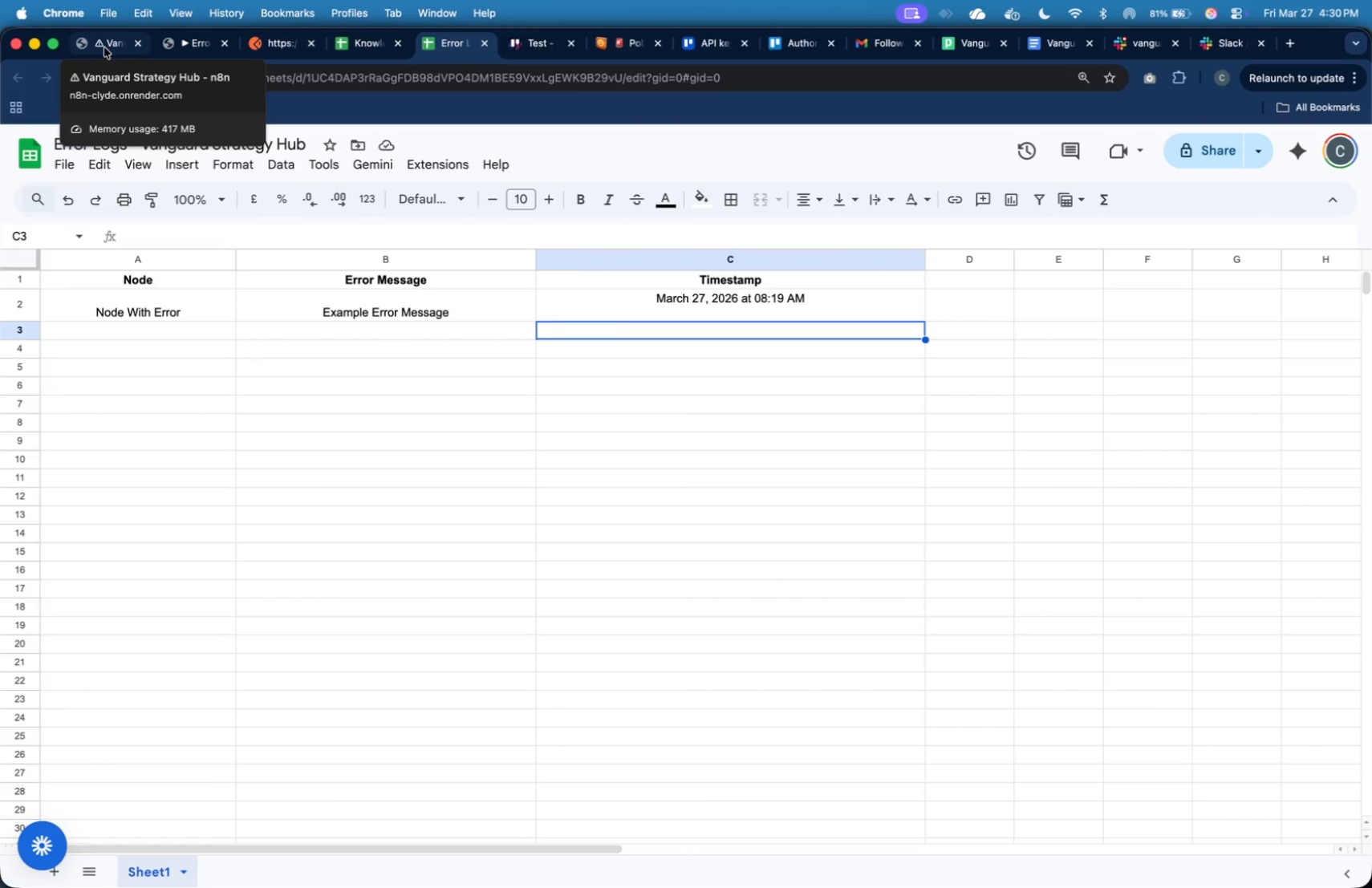 
left_click([104, 47])
 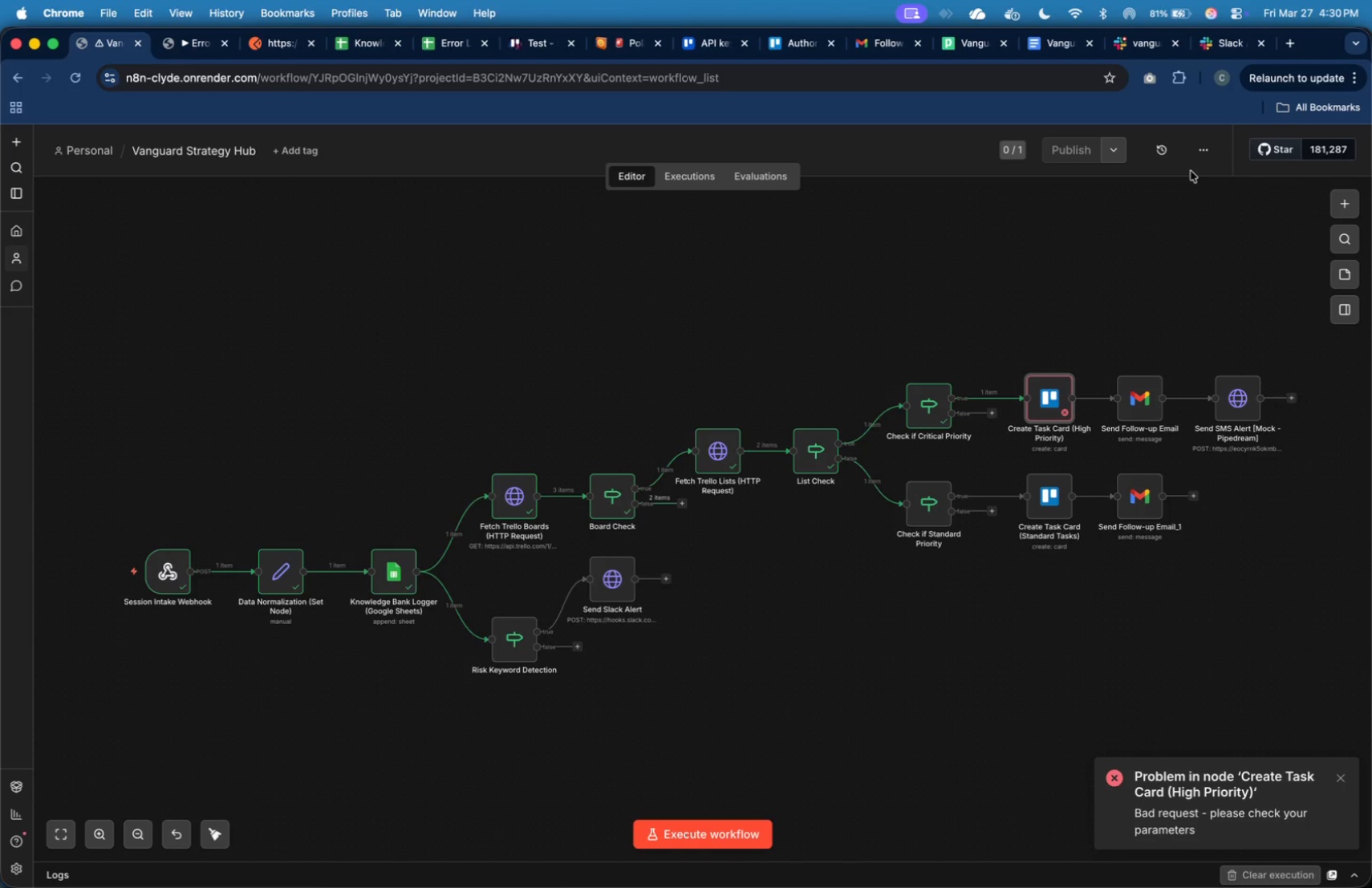 
left_click([1192, 156])
 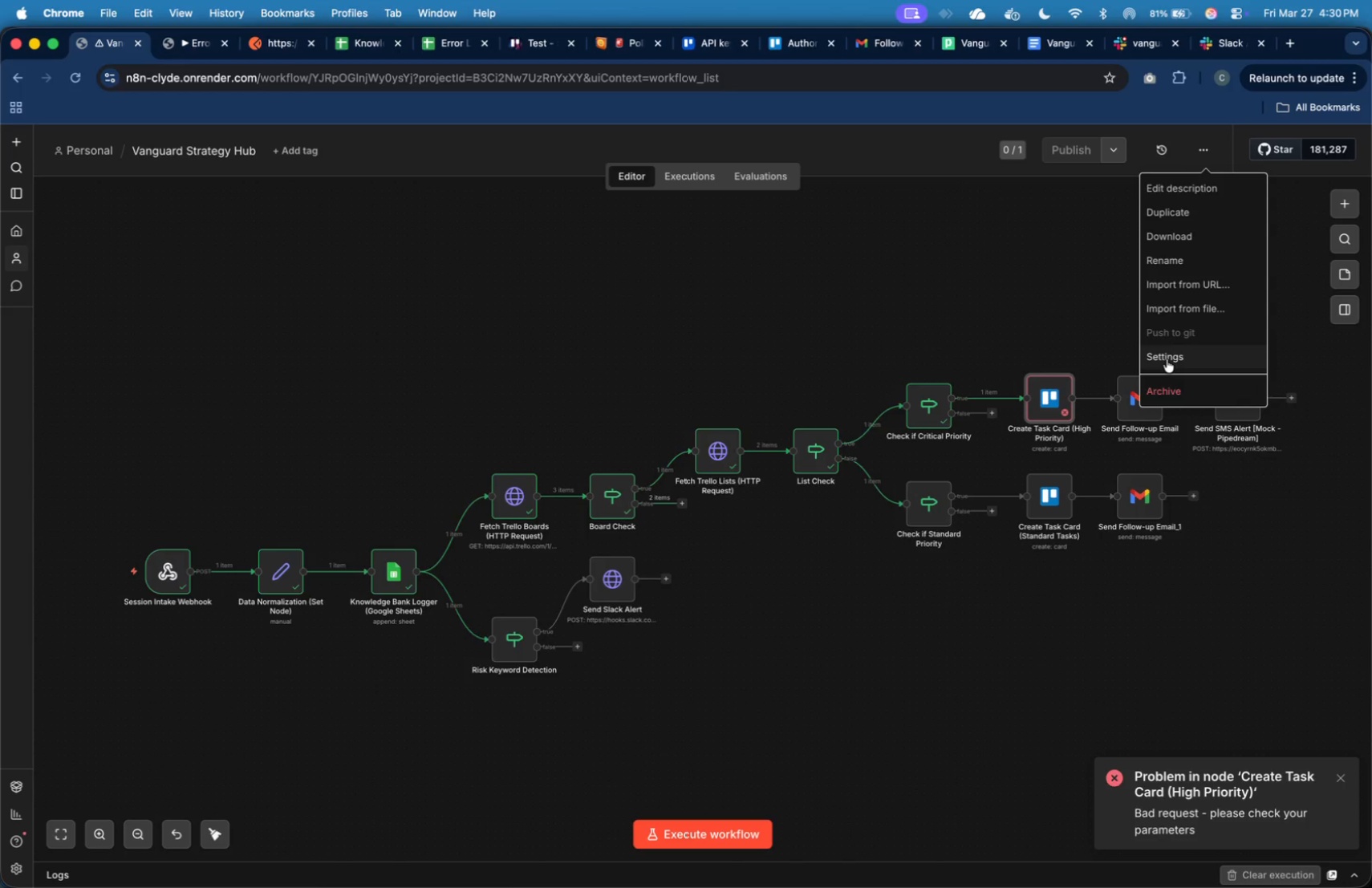 
left_click([1167, 359])
 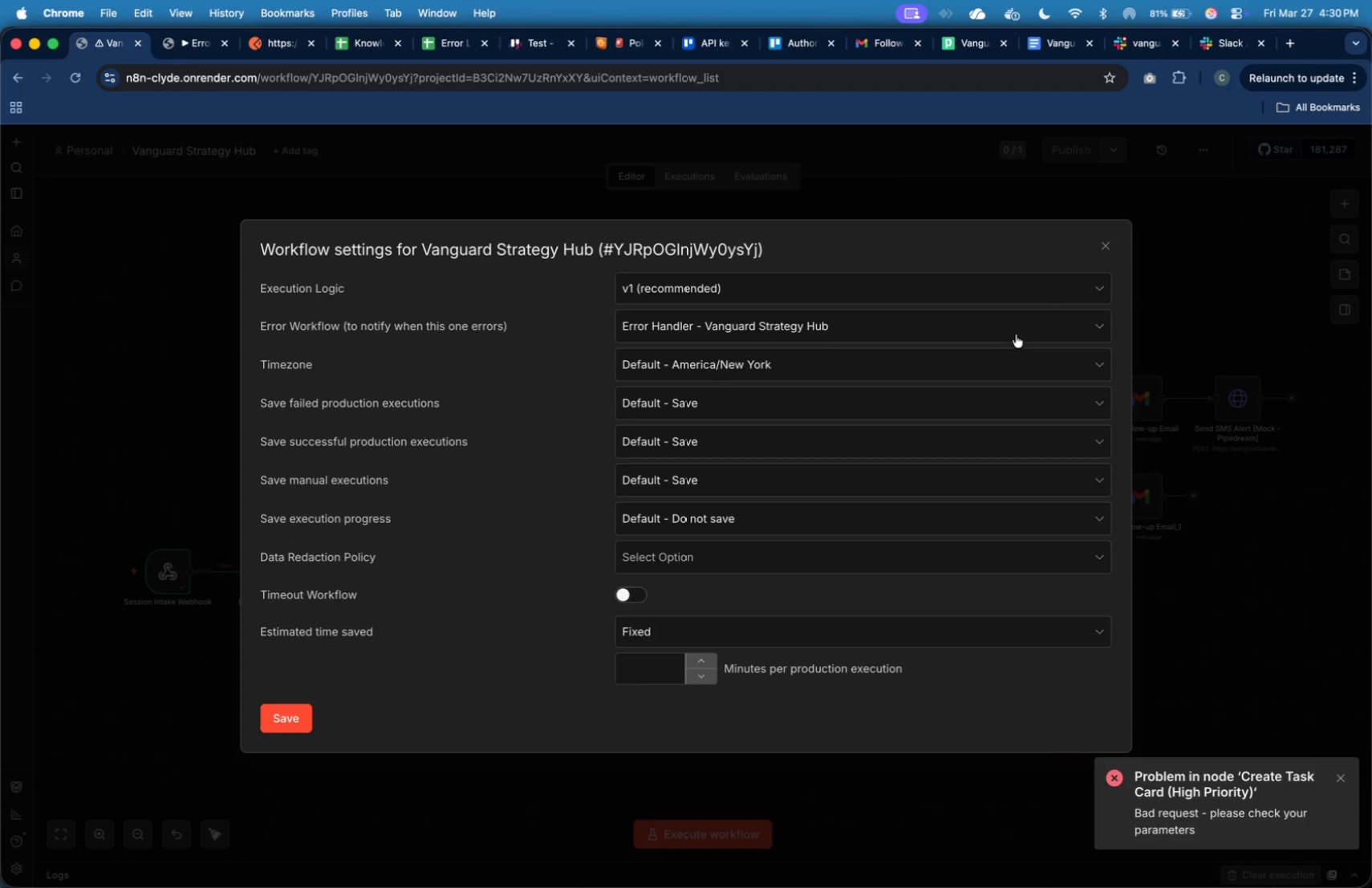 
left_click([1104, 254])
 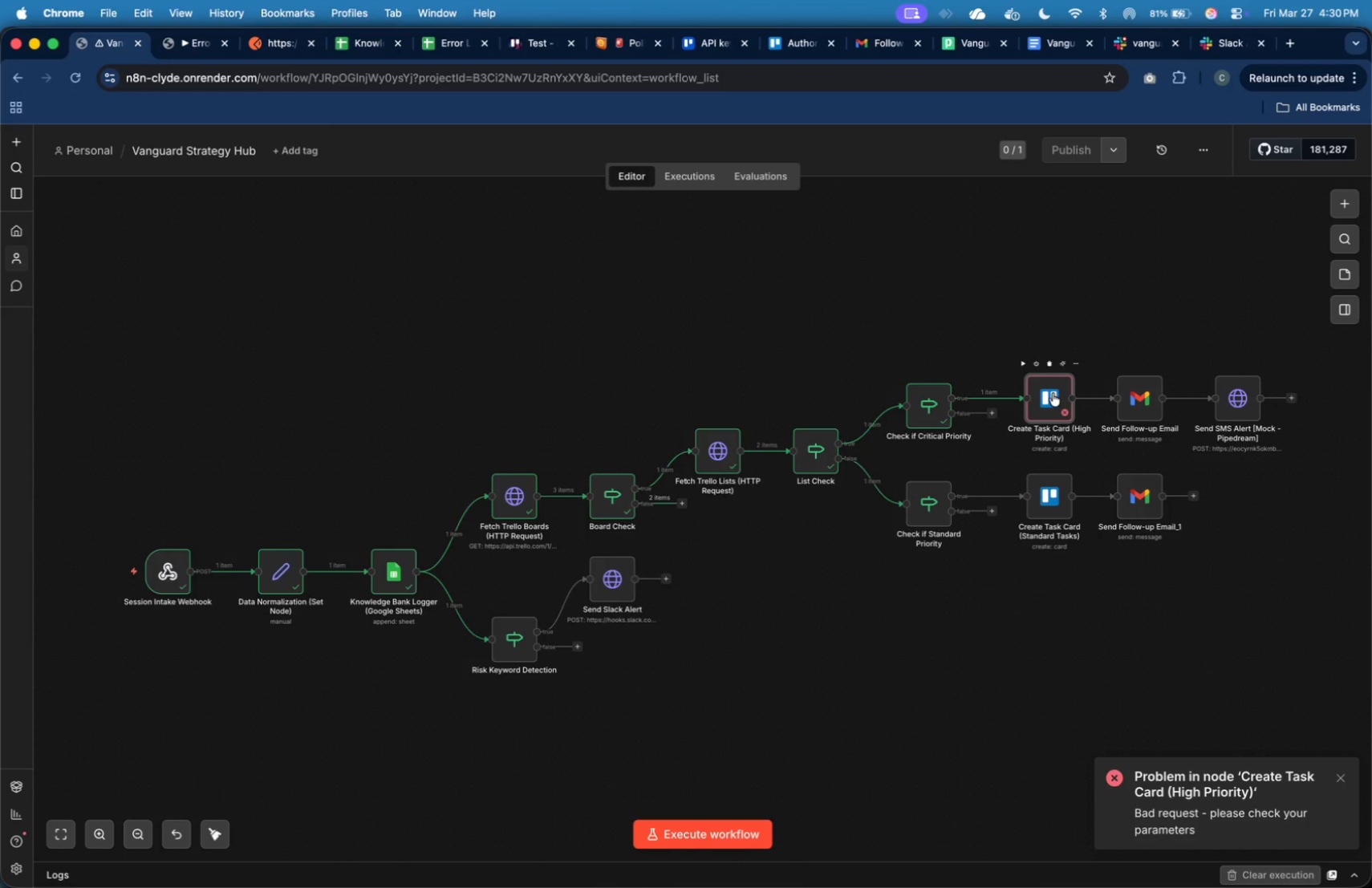 
double_click([1053, 393])
 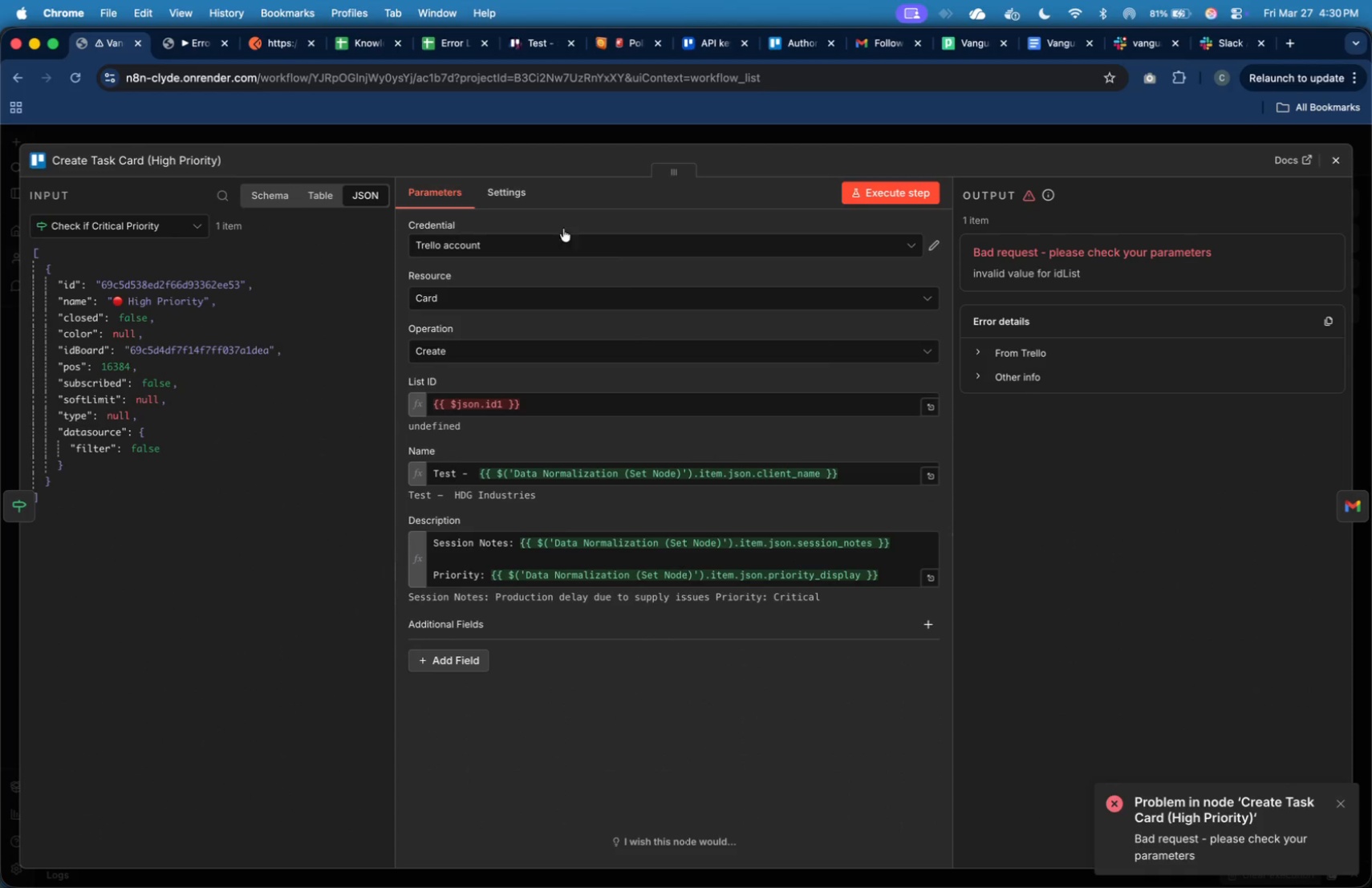 
left_click([511, 200])
 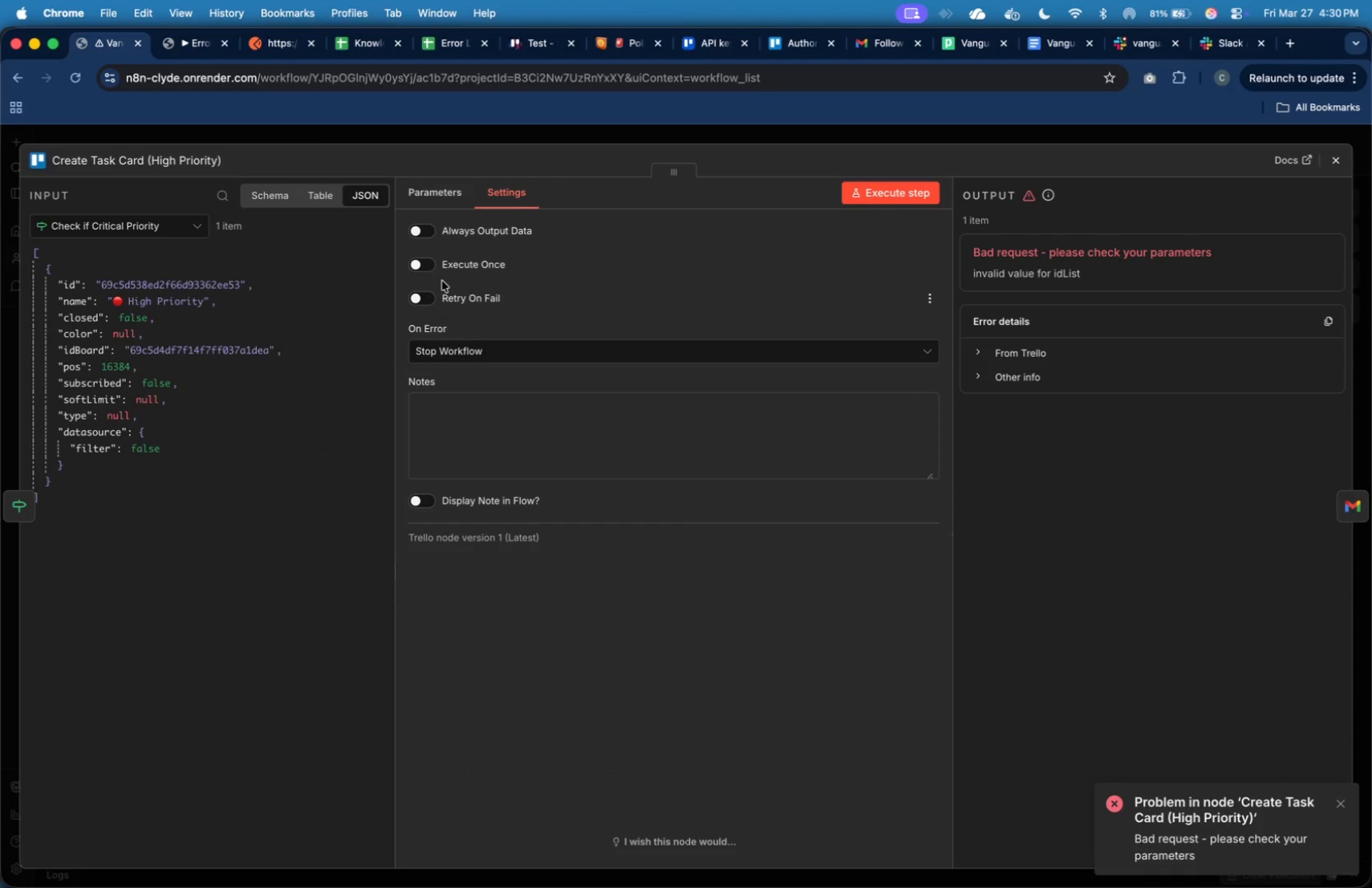 
left_click([491, 351])
 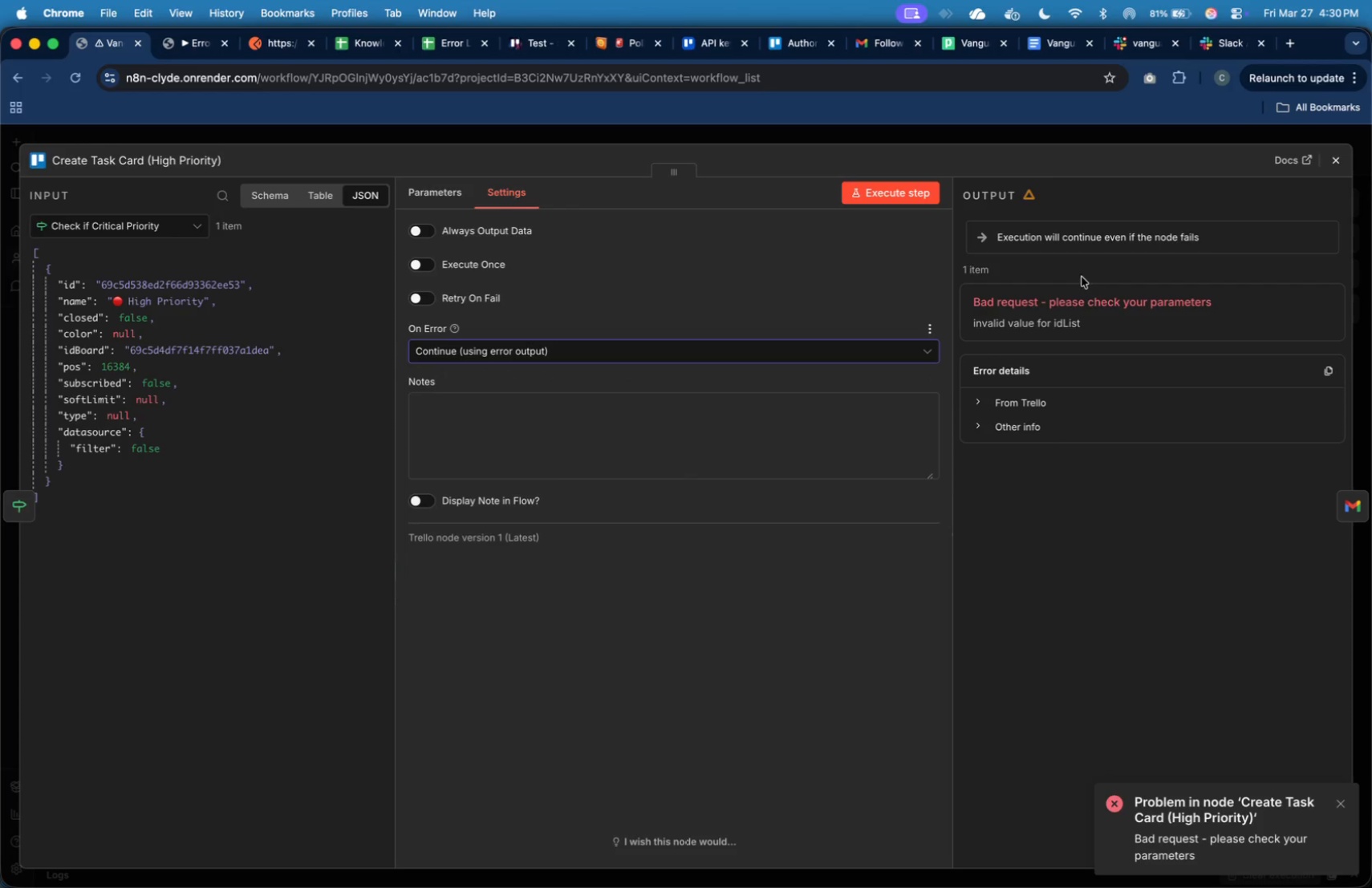 
left_click([1332, 159])
 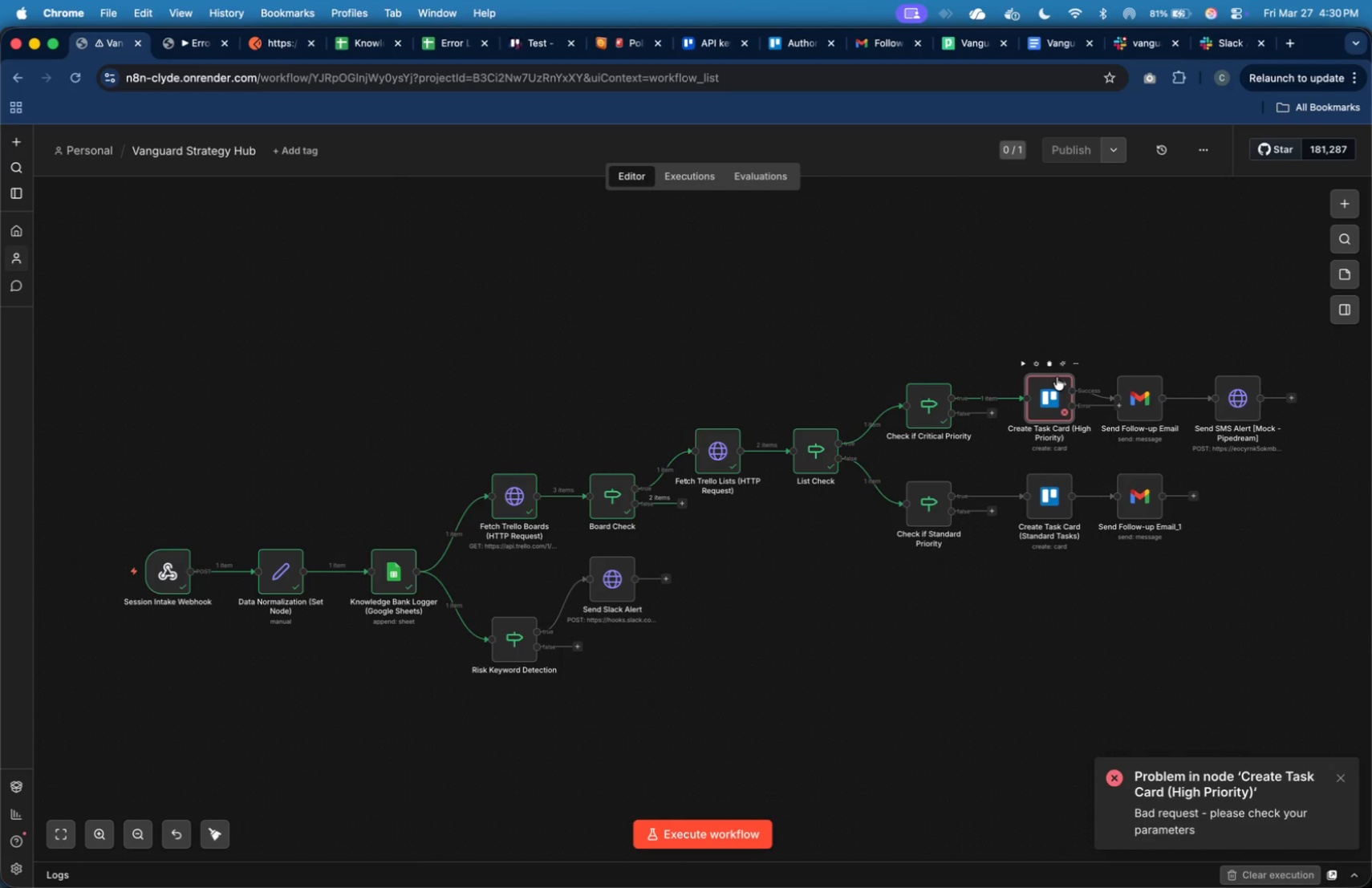 
wait(7.58)
 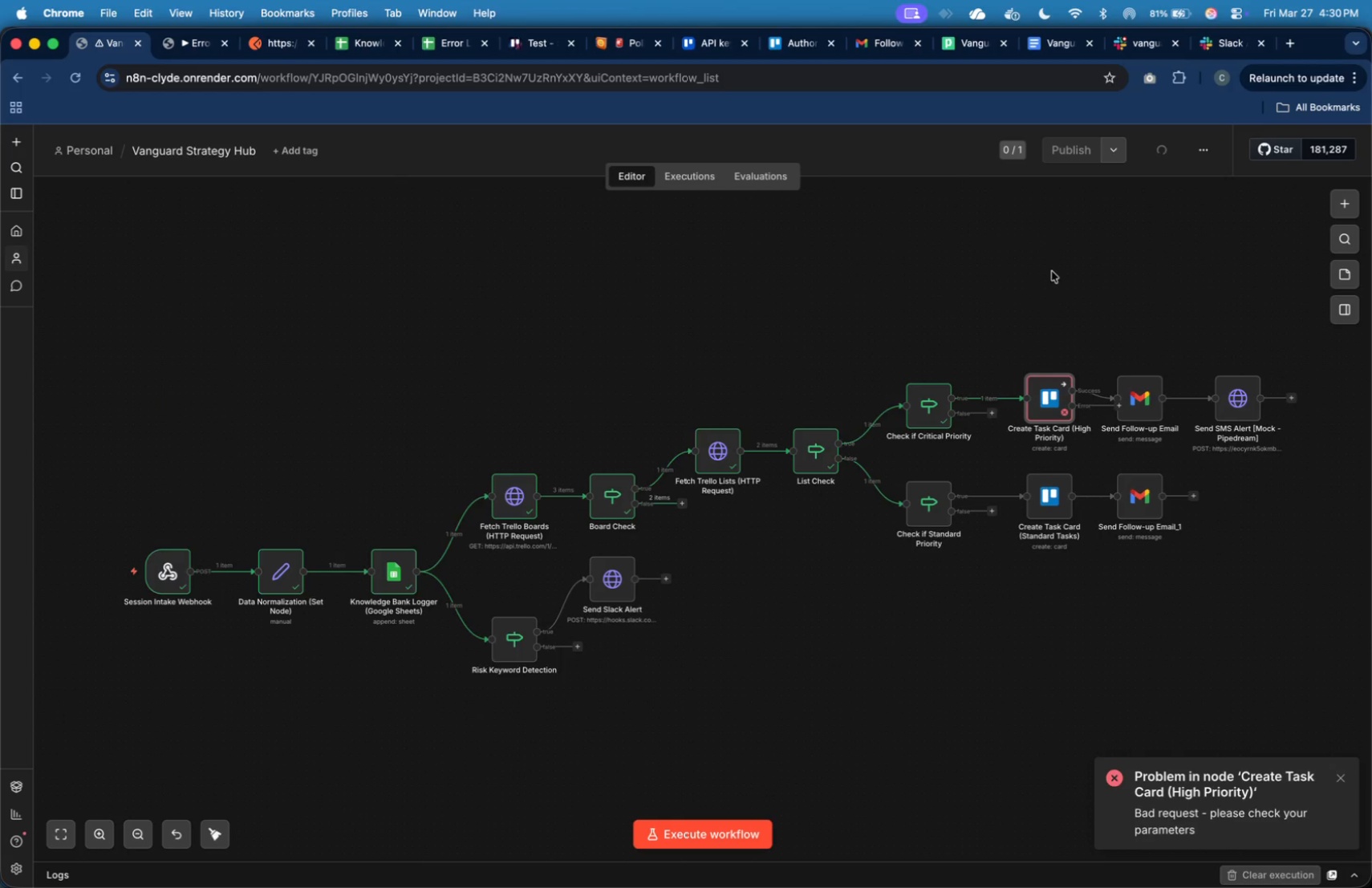 
left_click_drag(start_coordinate=[1129, 397], to_coordinate=[1133, 353])
 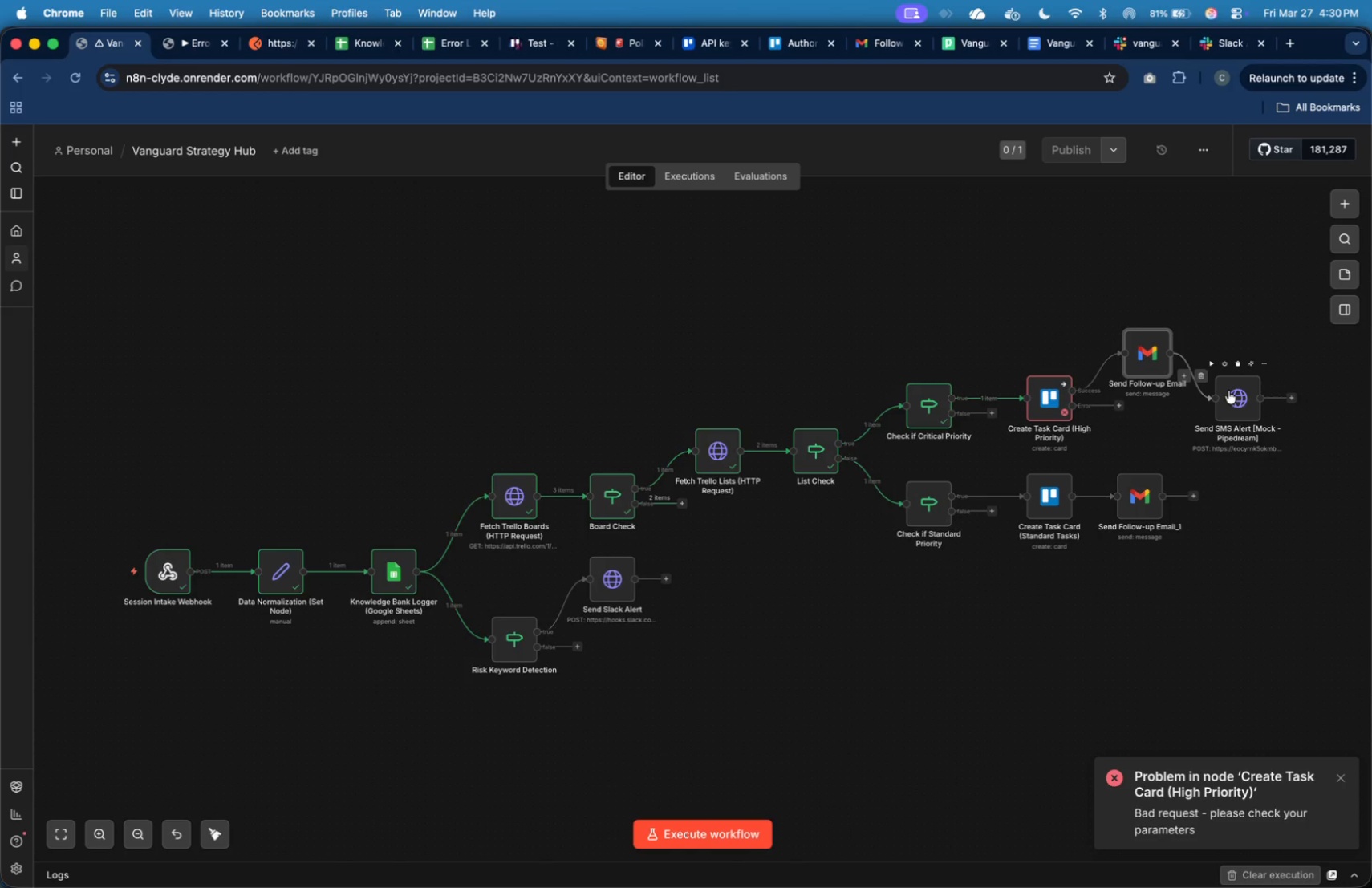 
left_click_drag(start_coordinate=[1232, 393], to_coordinate=[1236, 344])
 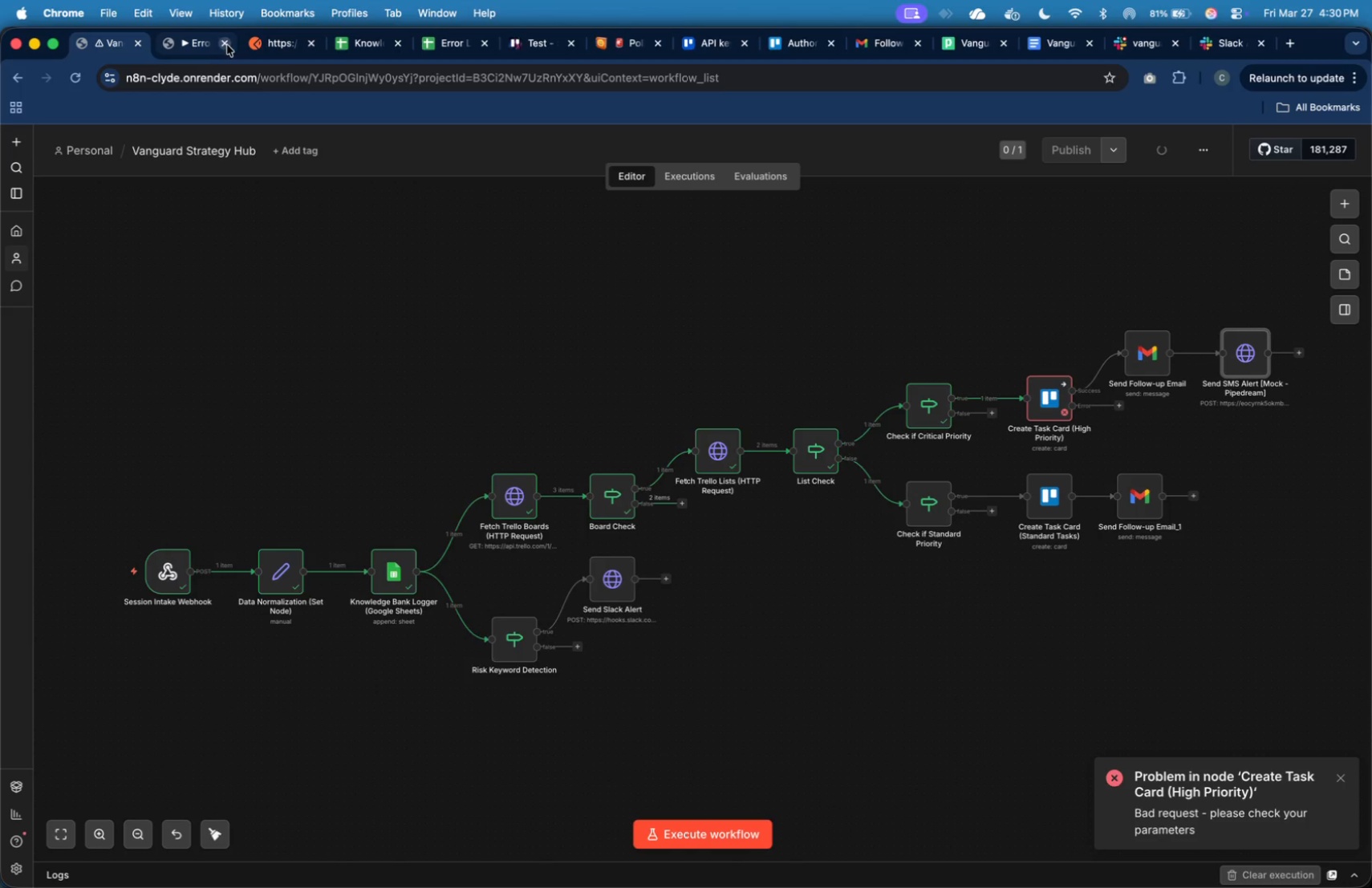 
left_click([206, 41])
 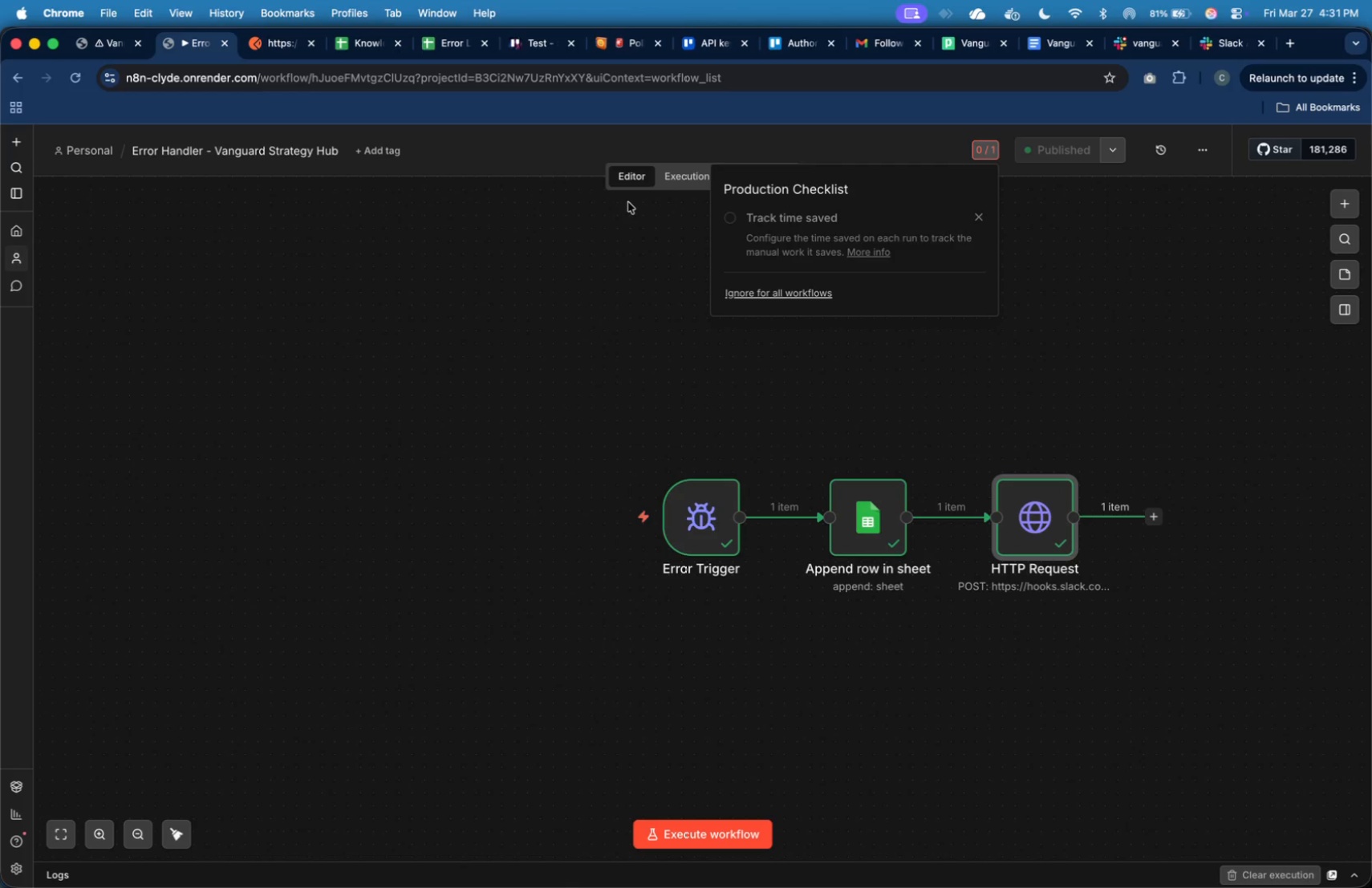 
left_click([695, 180])
 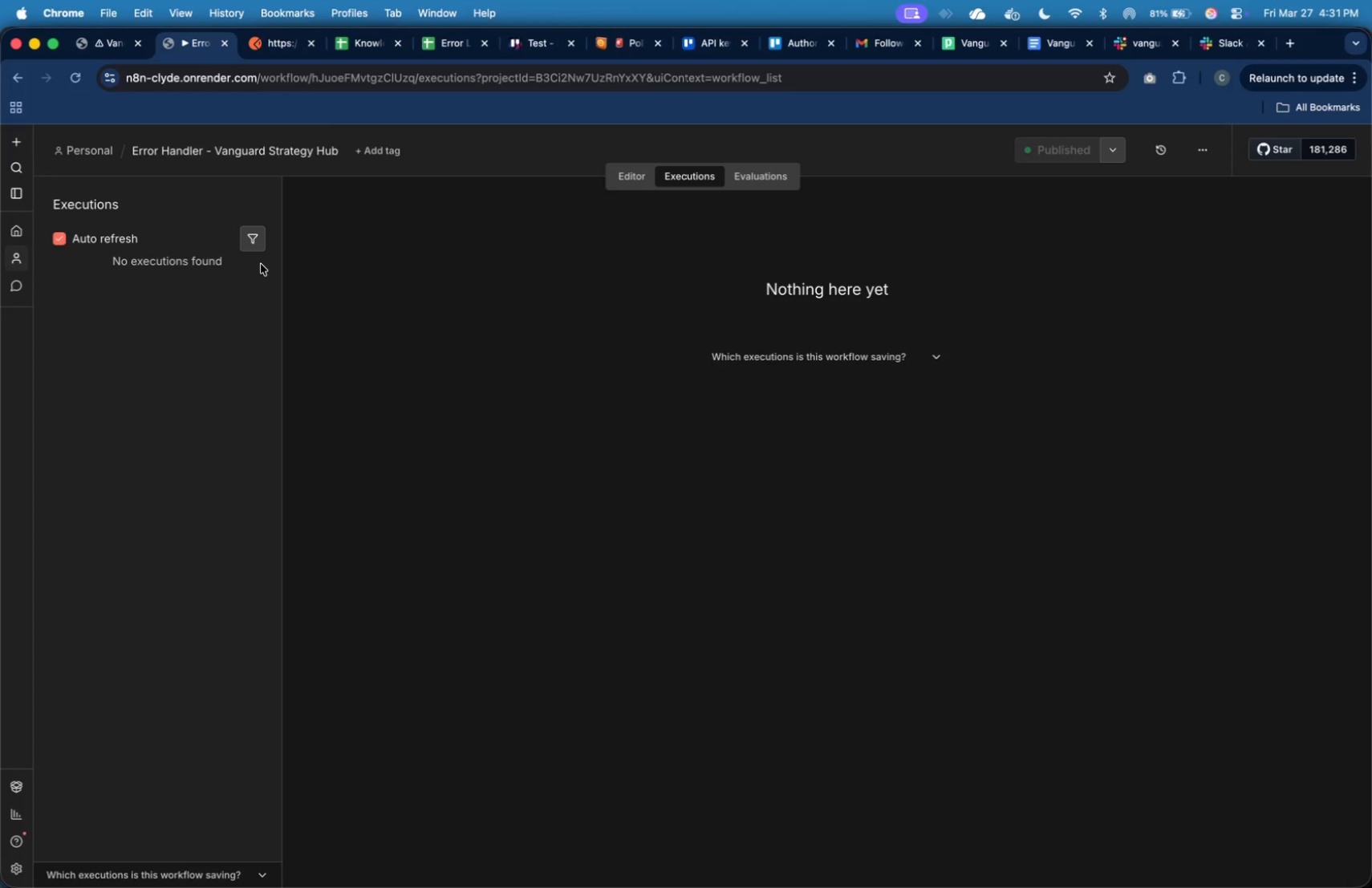 
mouse_move([350, 197])
 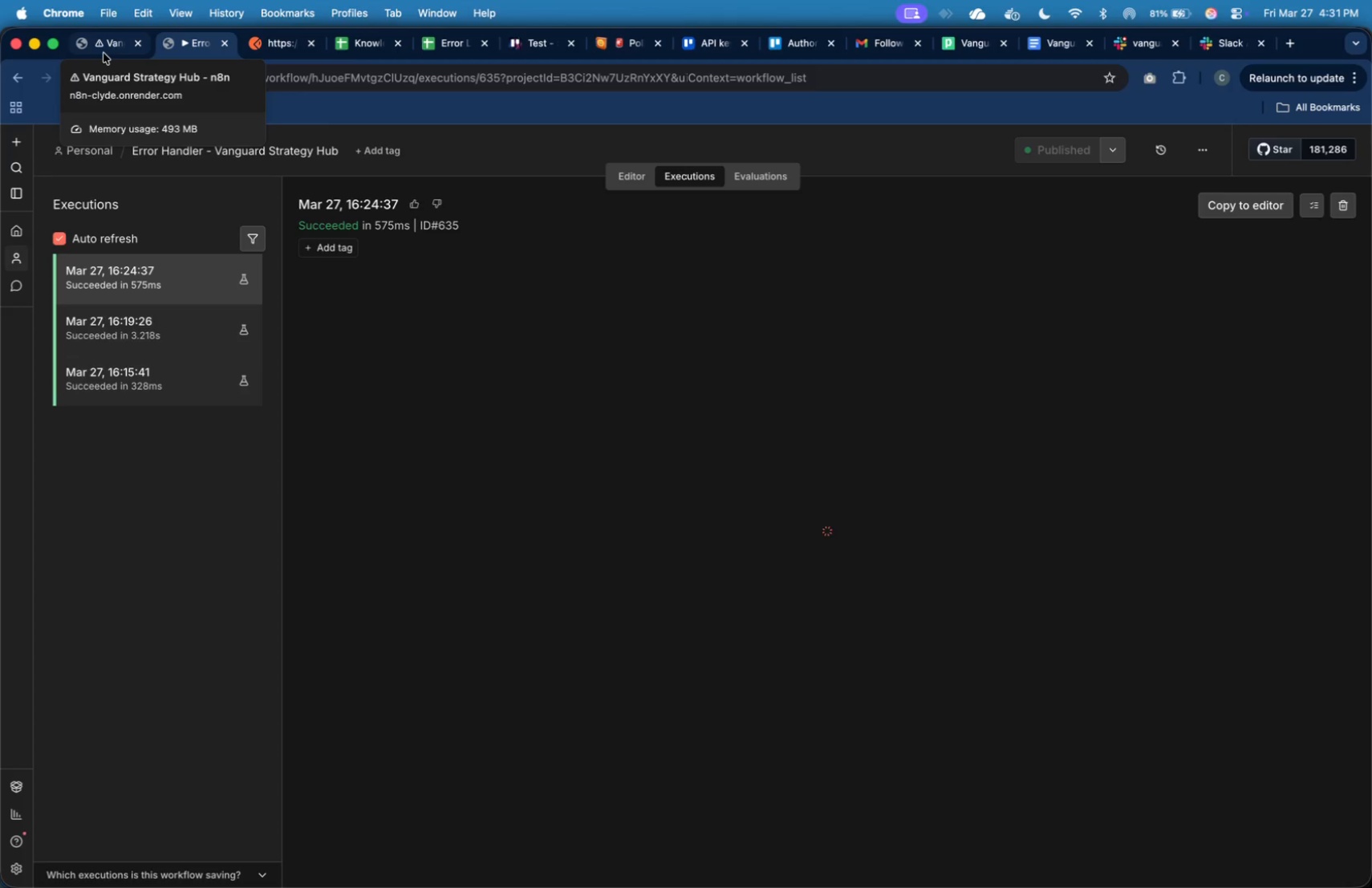 
wait(17.18)
 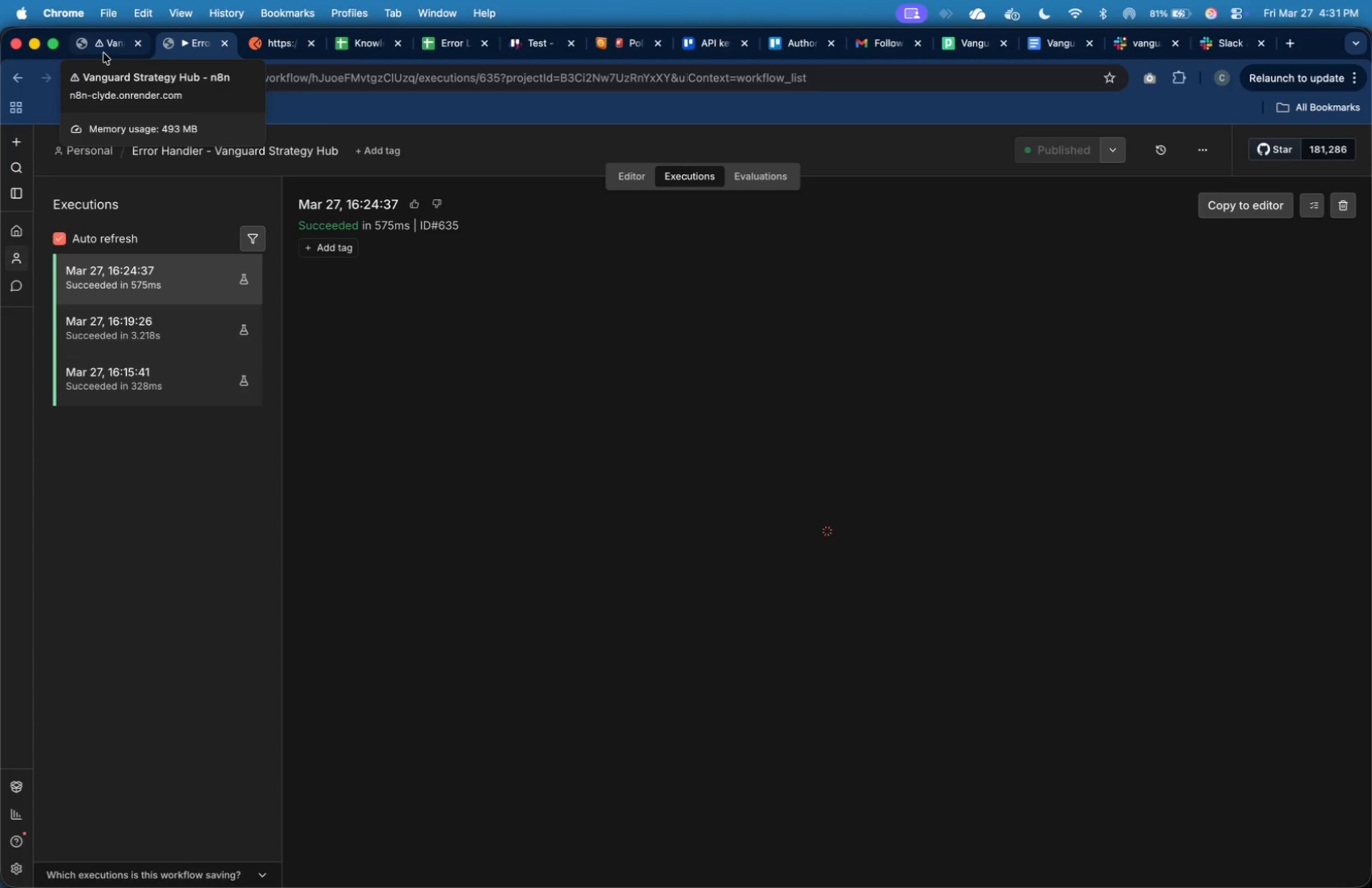 
left_click([104, 53])
 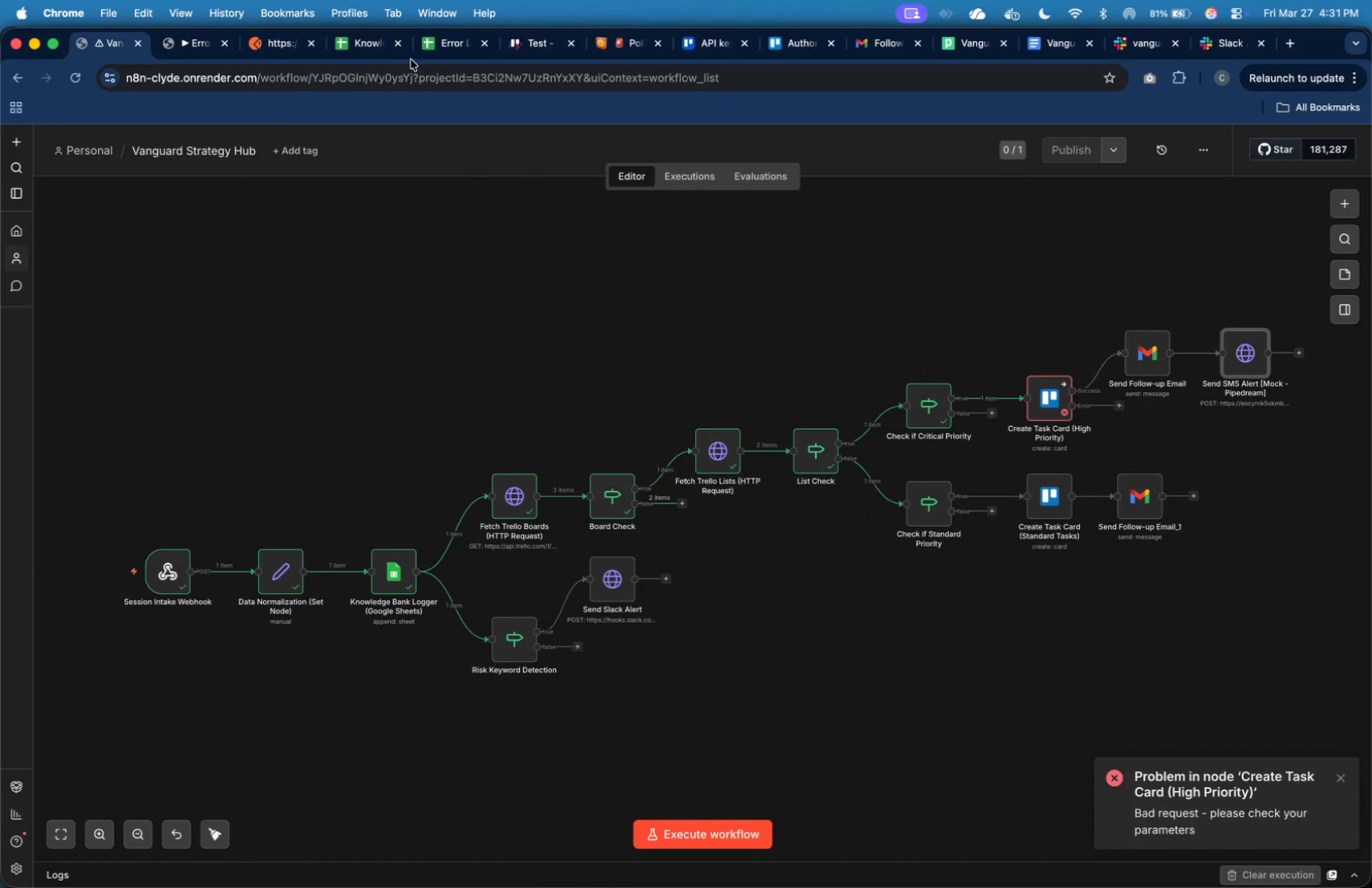 
left_click([451, 52])
 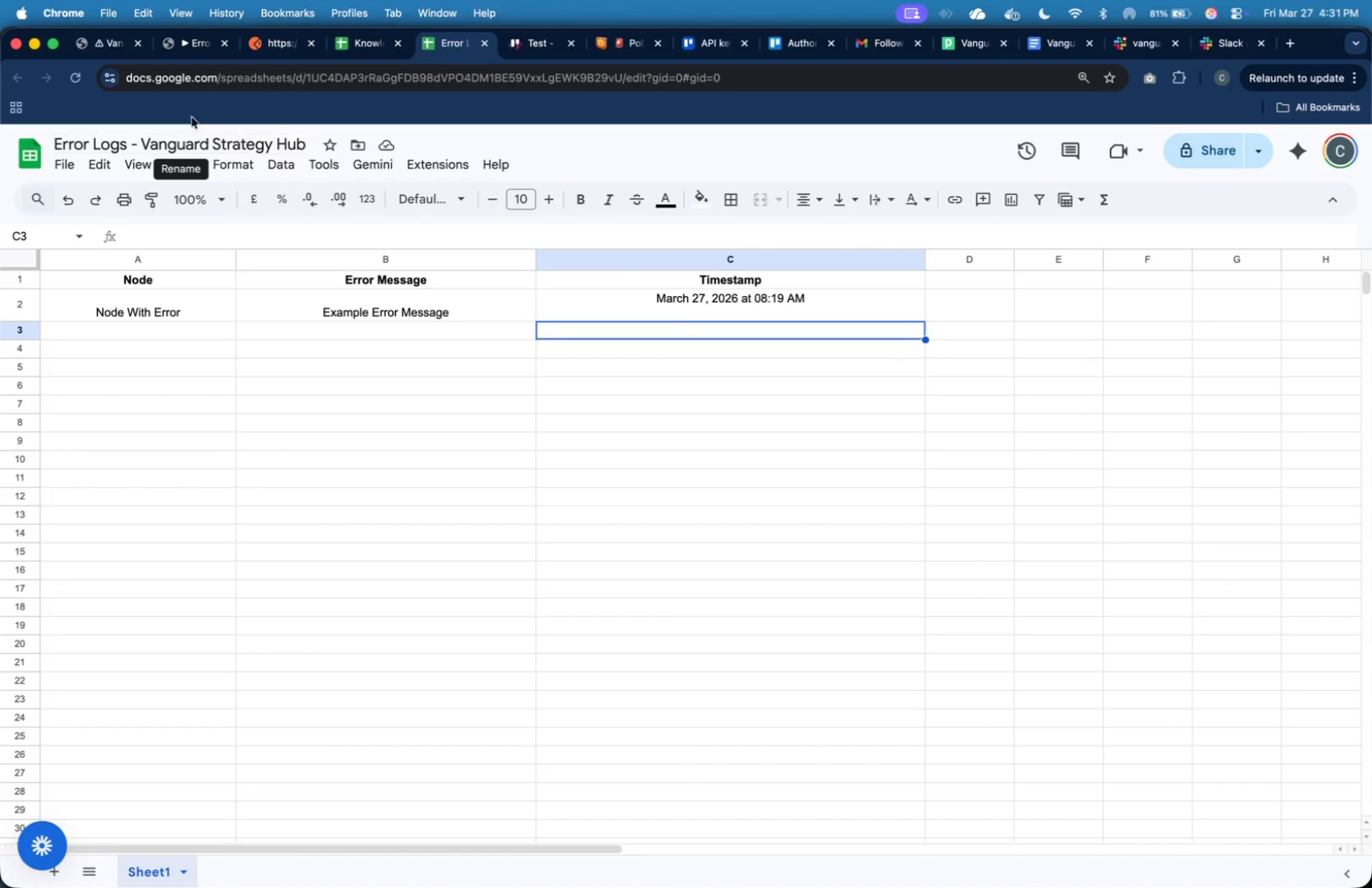 
left_click([107, 42])
 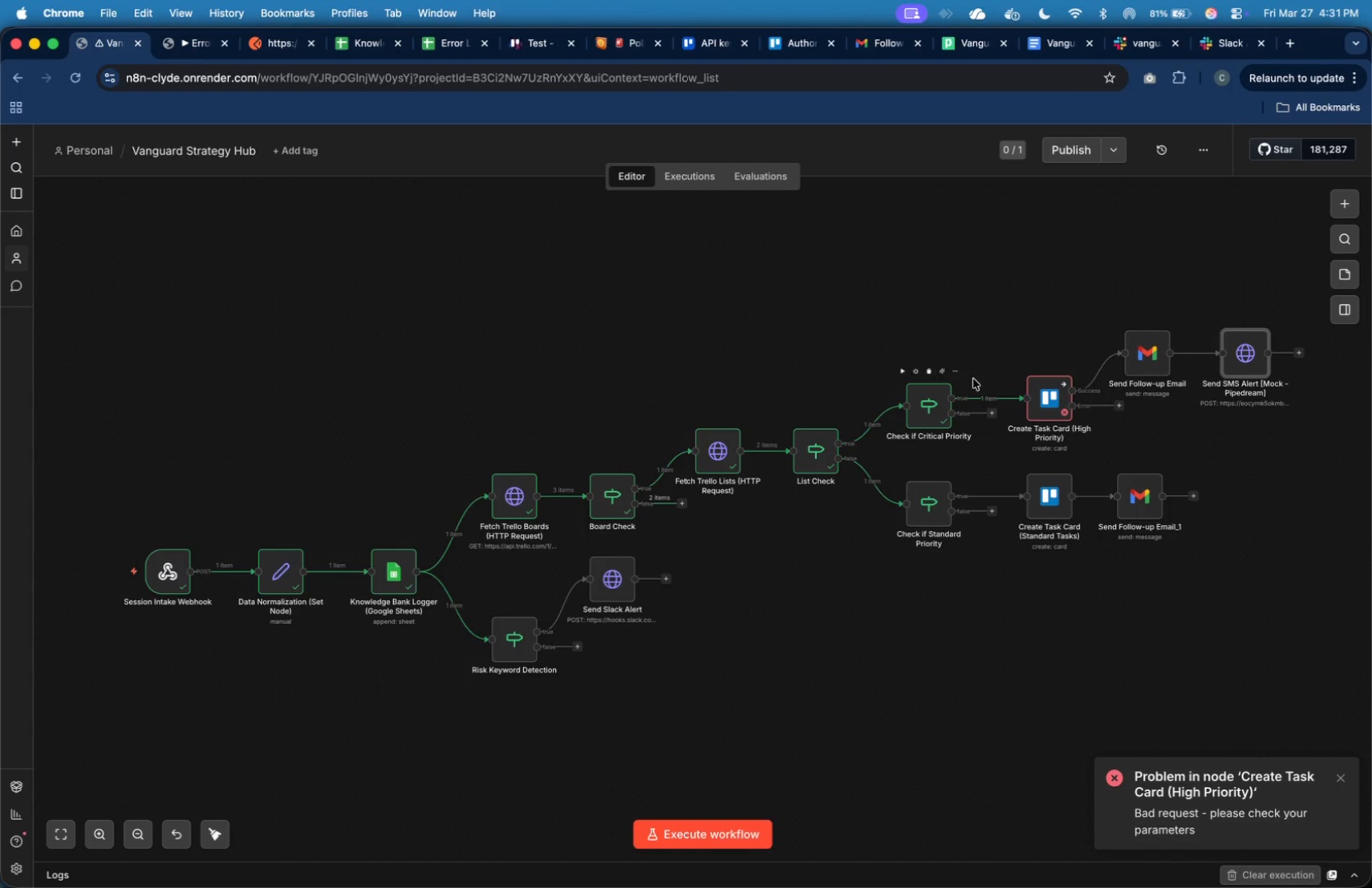 
mouse_move([1029, 393])
 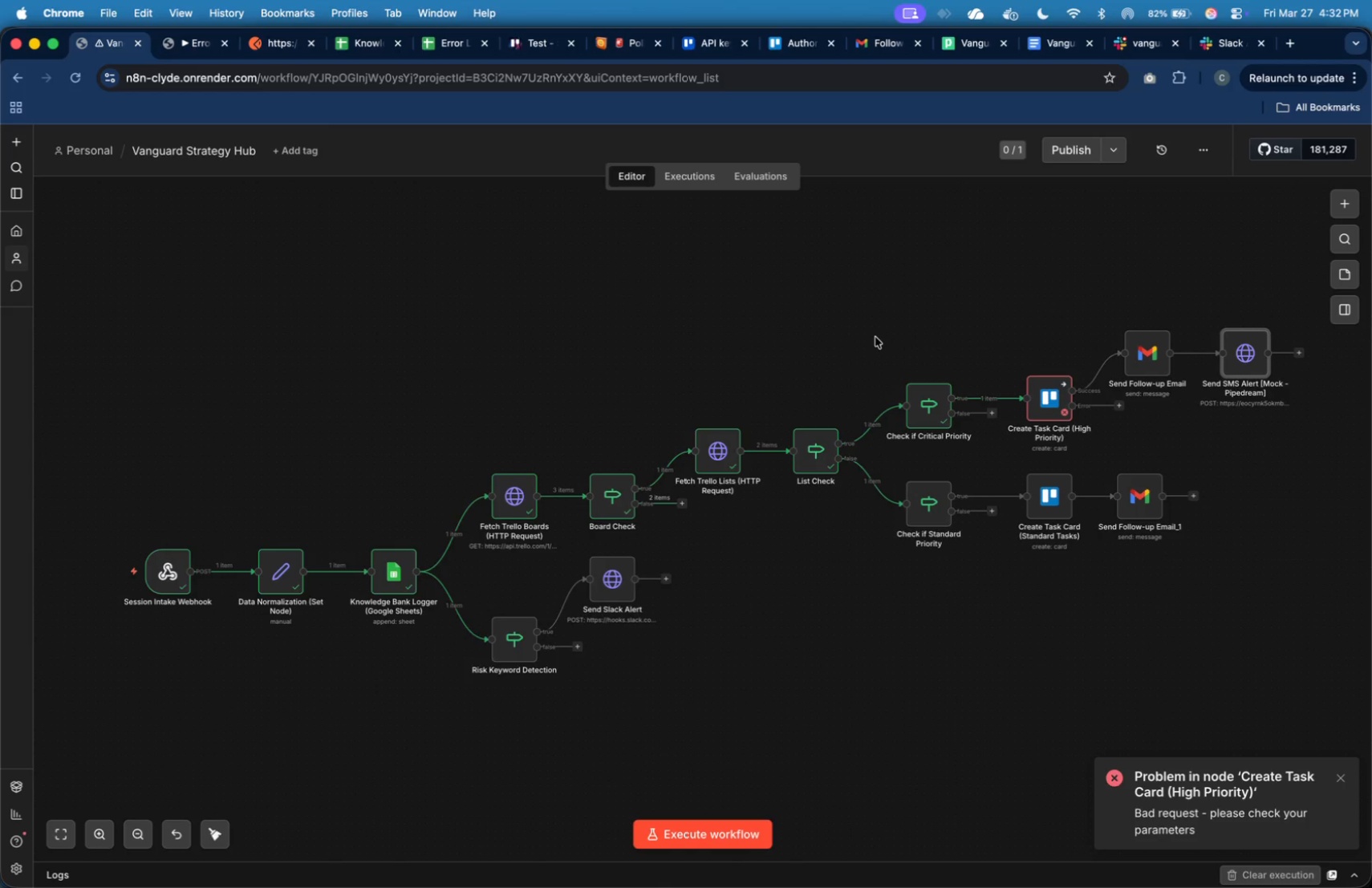 
wait(74.68)
 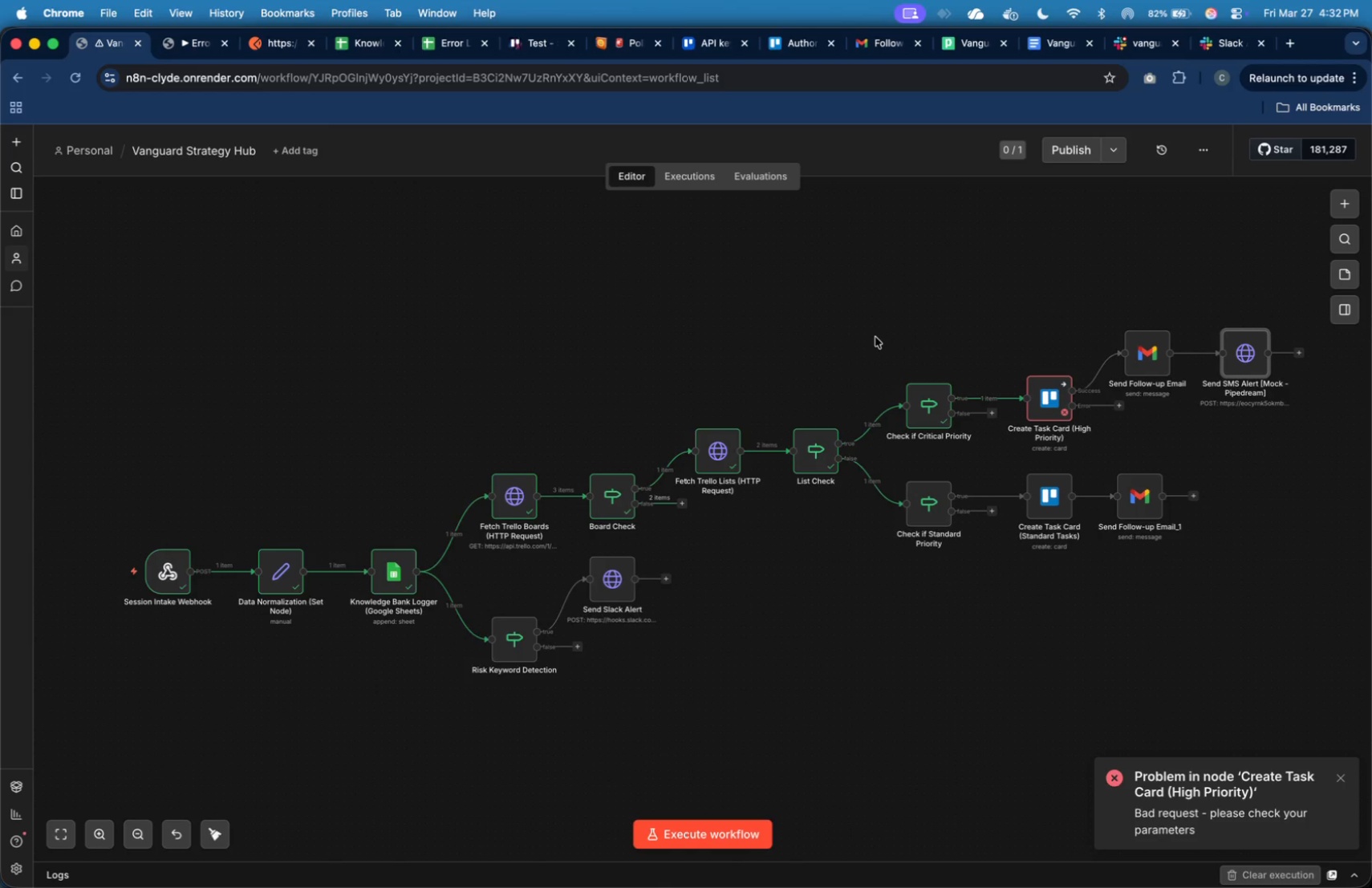 
left_click([185, 41])
 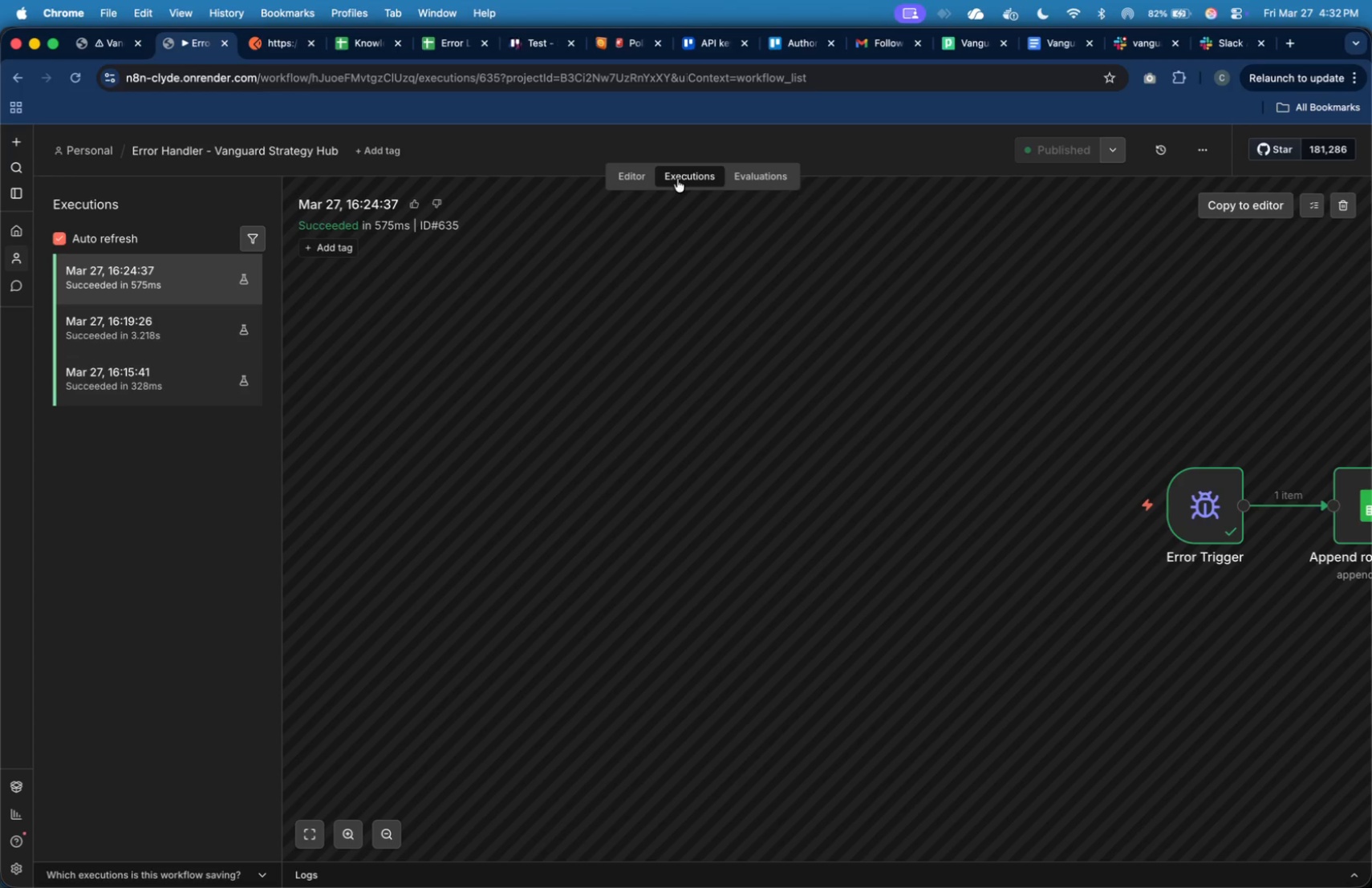 
left_click([648, 175])
 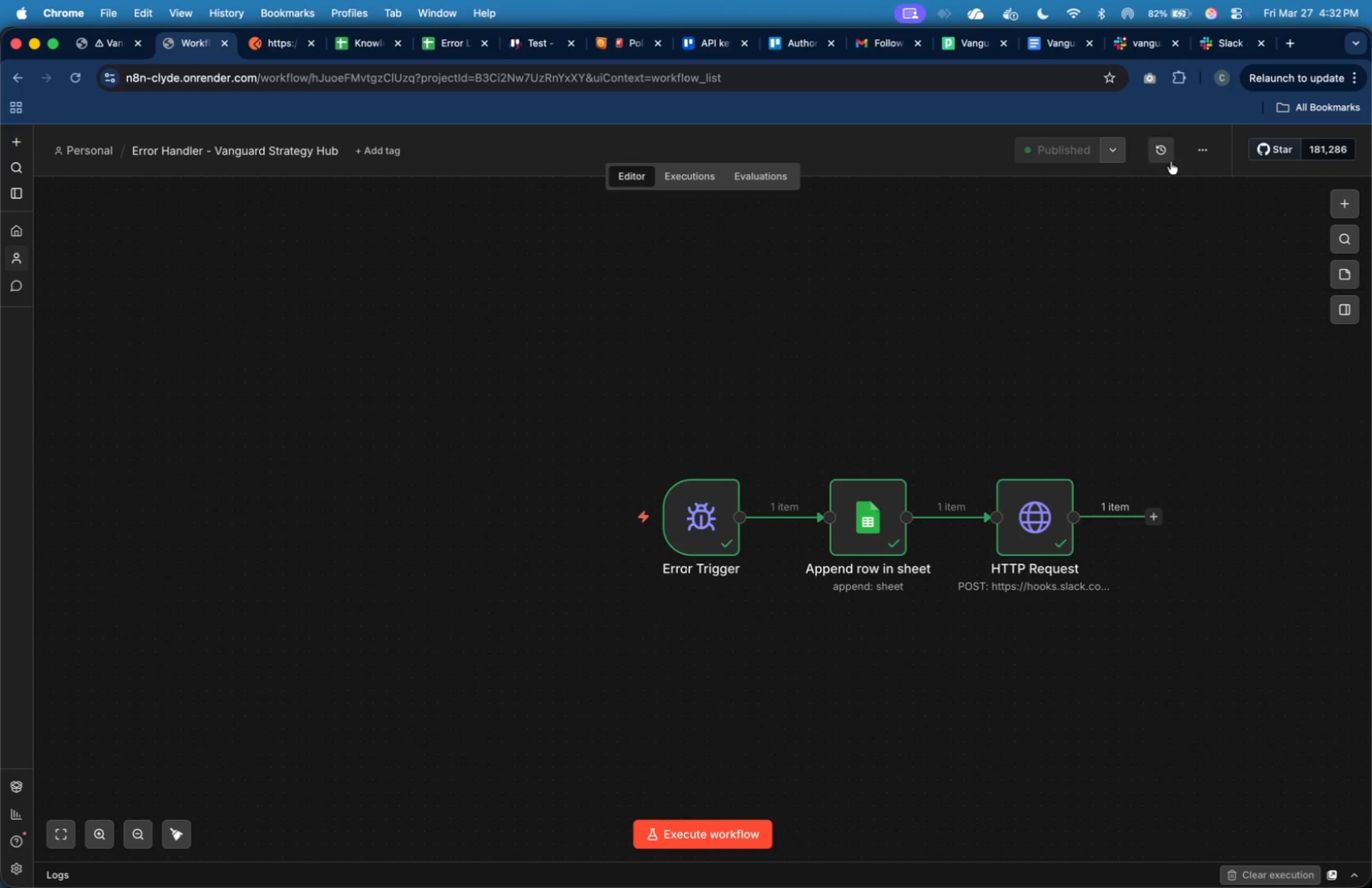 
left_click([1201, 154])
 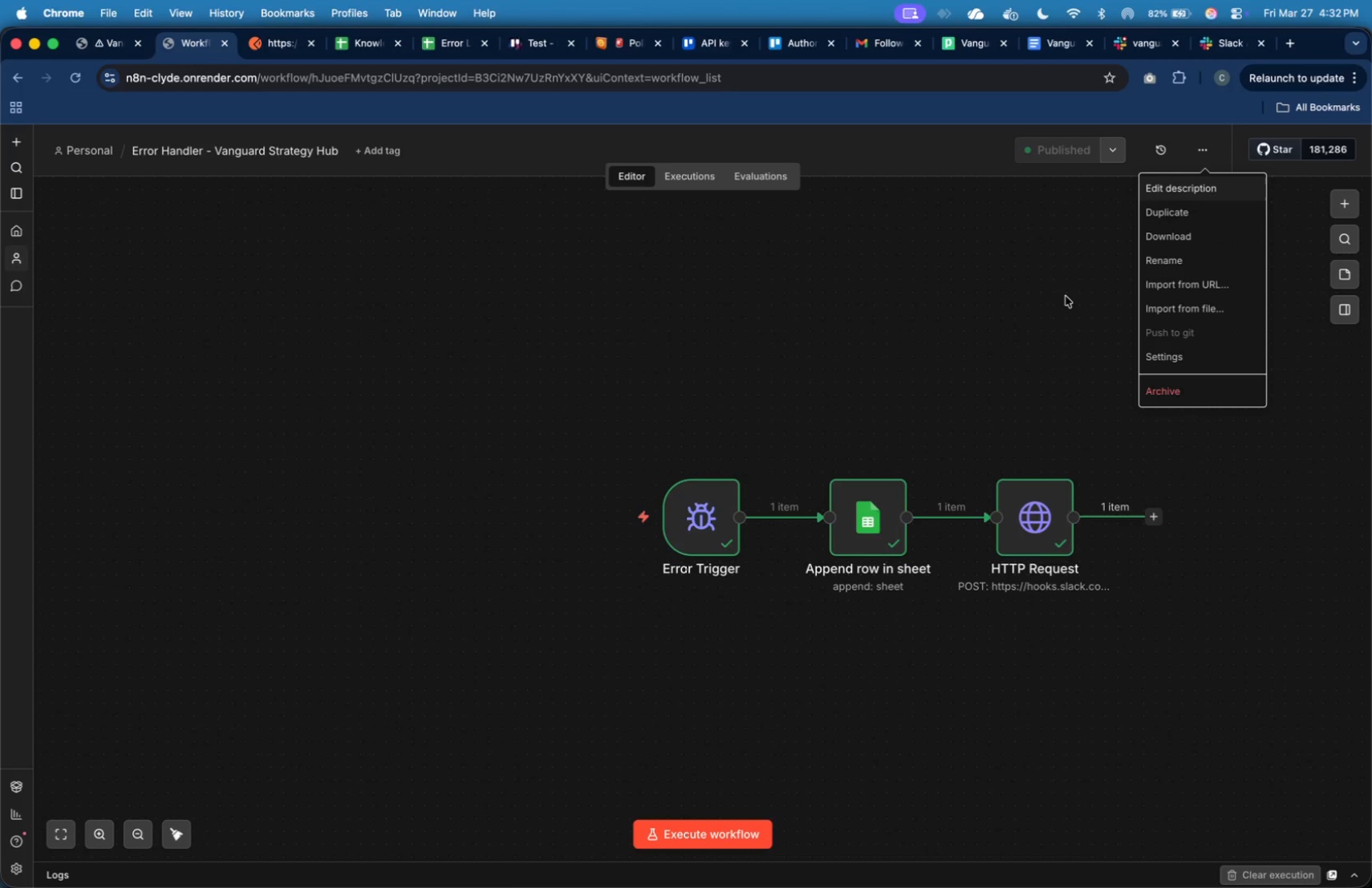 
left_click([933, 297])
 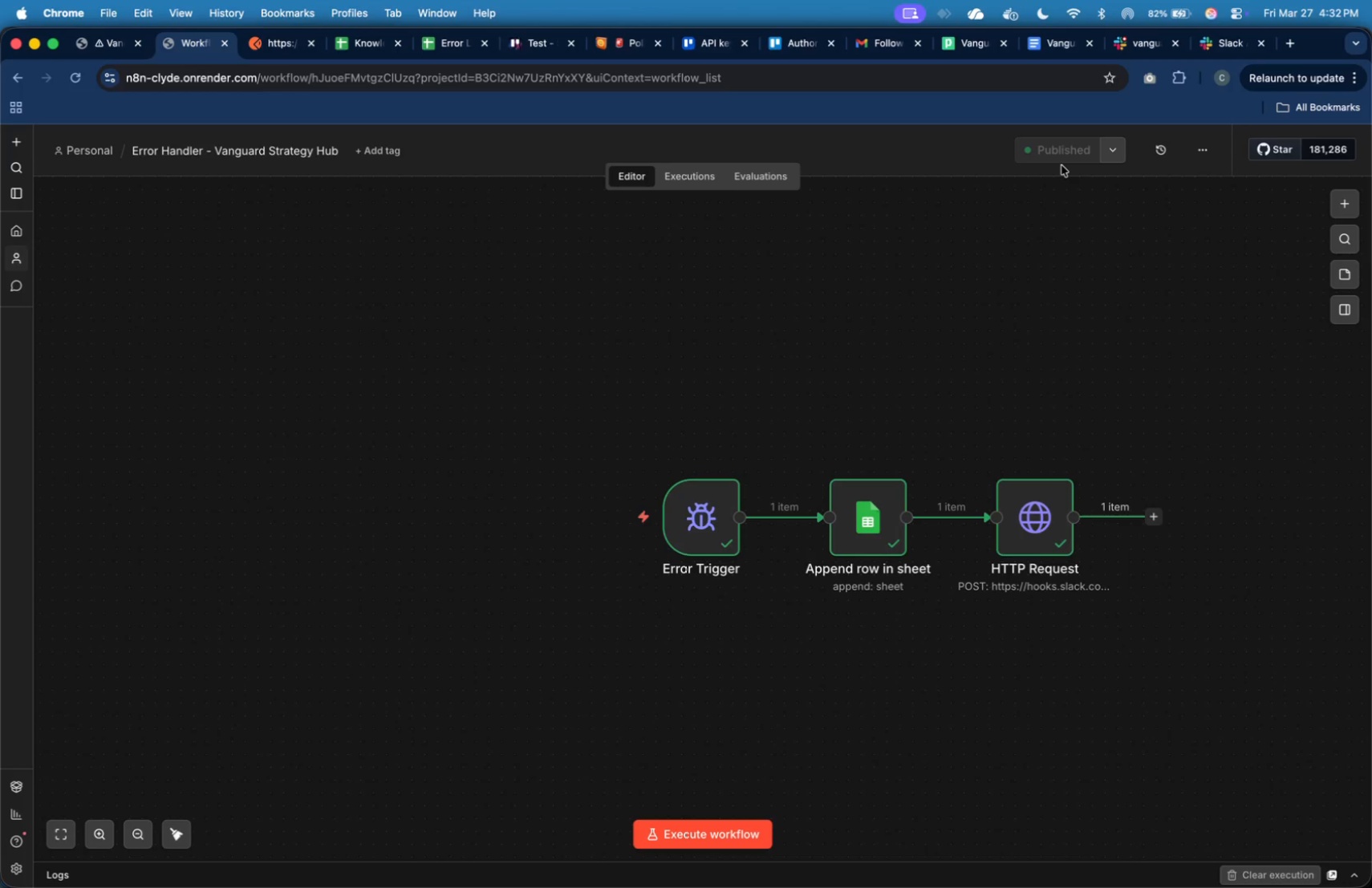 
wait(5.14)
 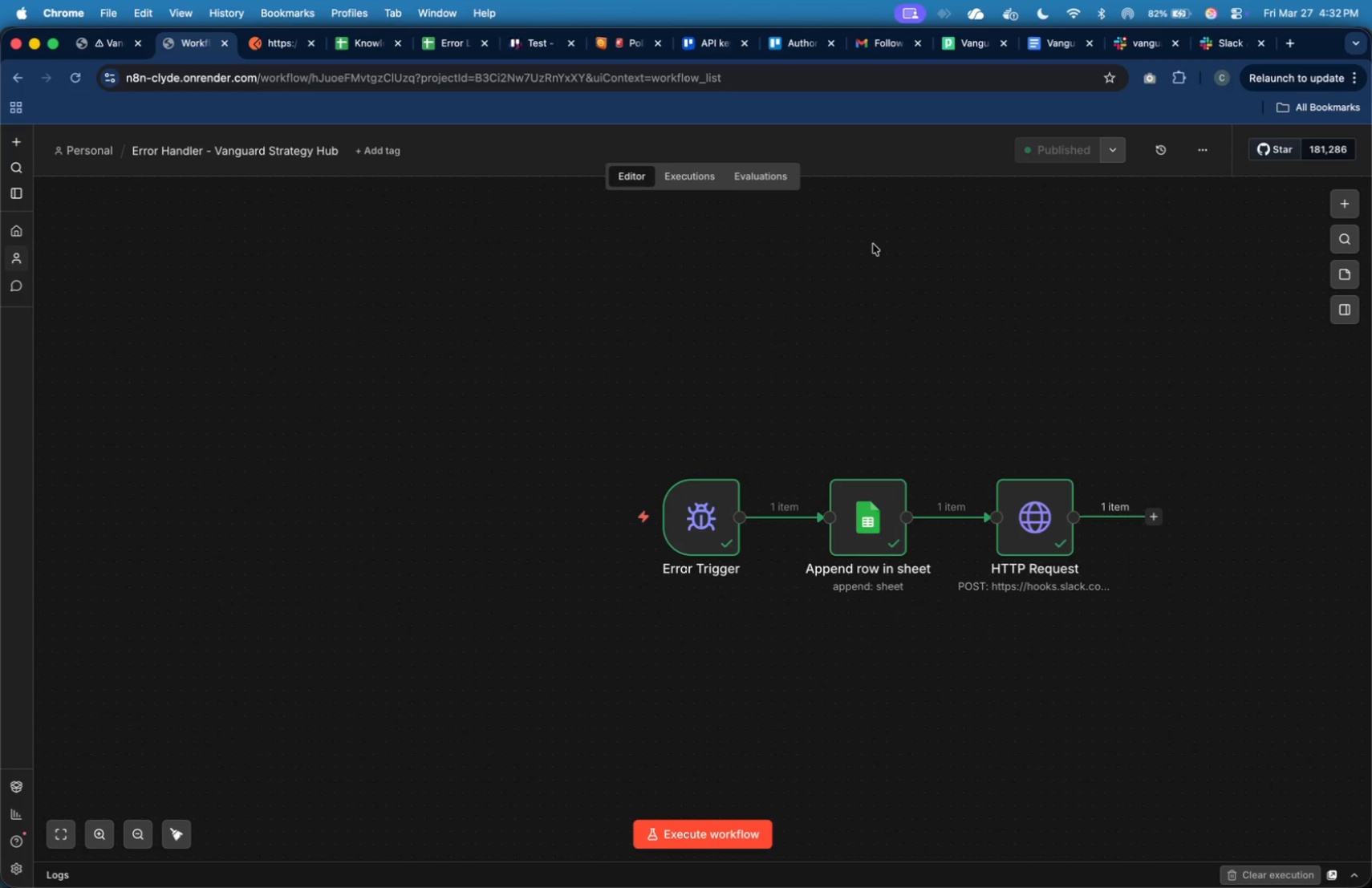 
left_click([1122, 157])
 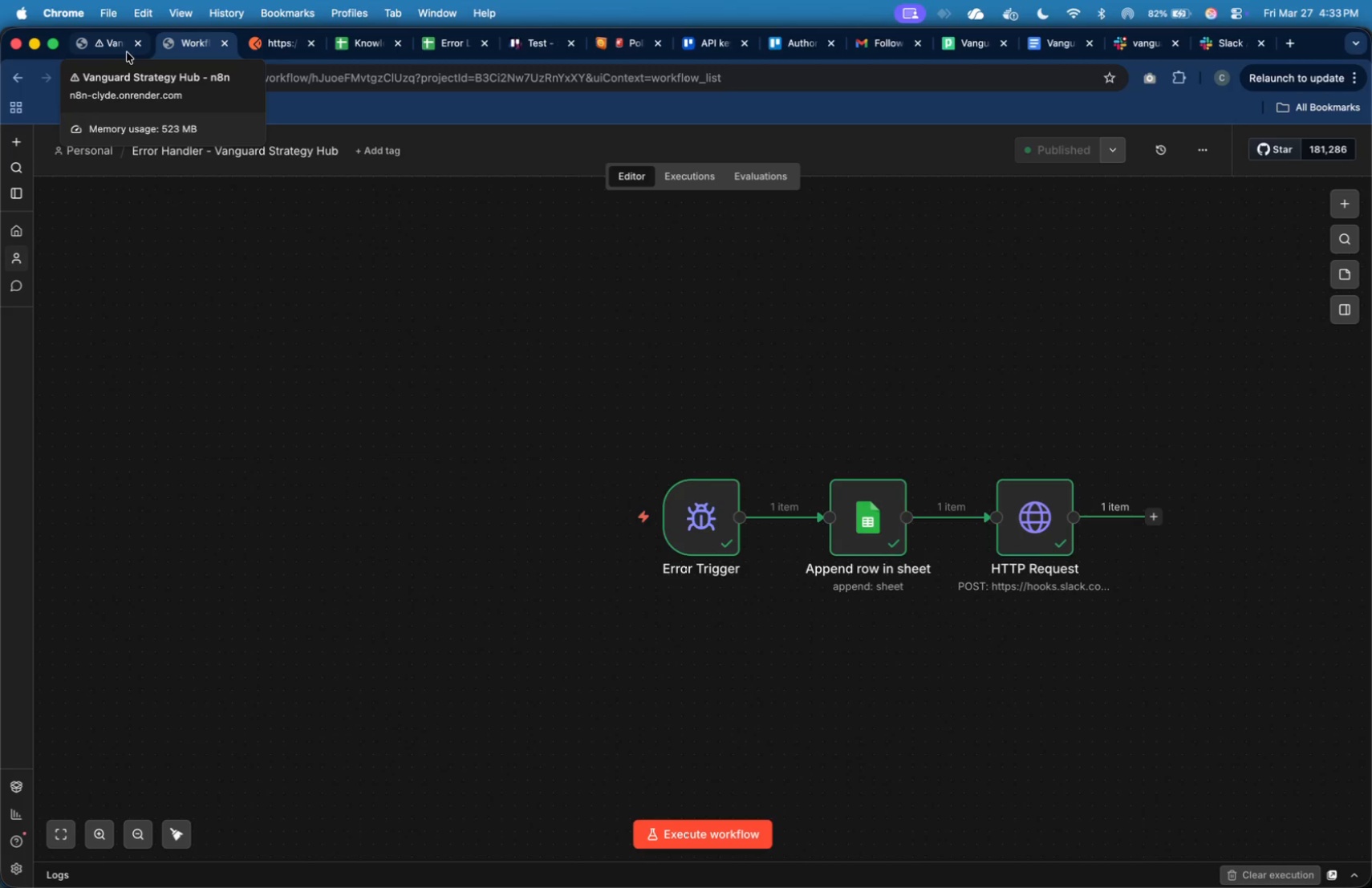 
wait(39.46)
 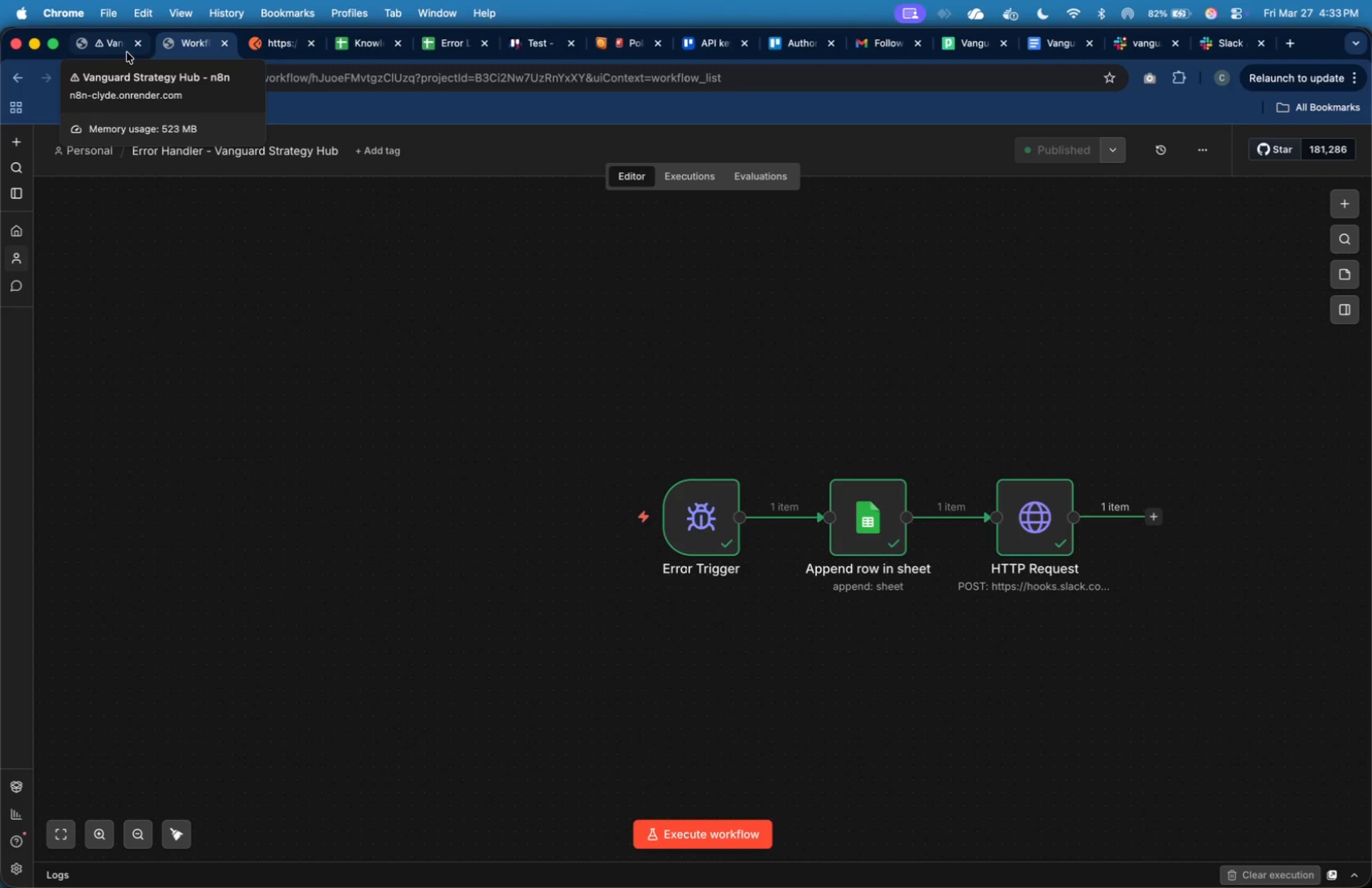 
left_click([117, 46])
 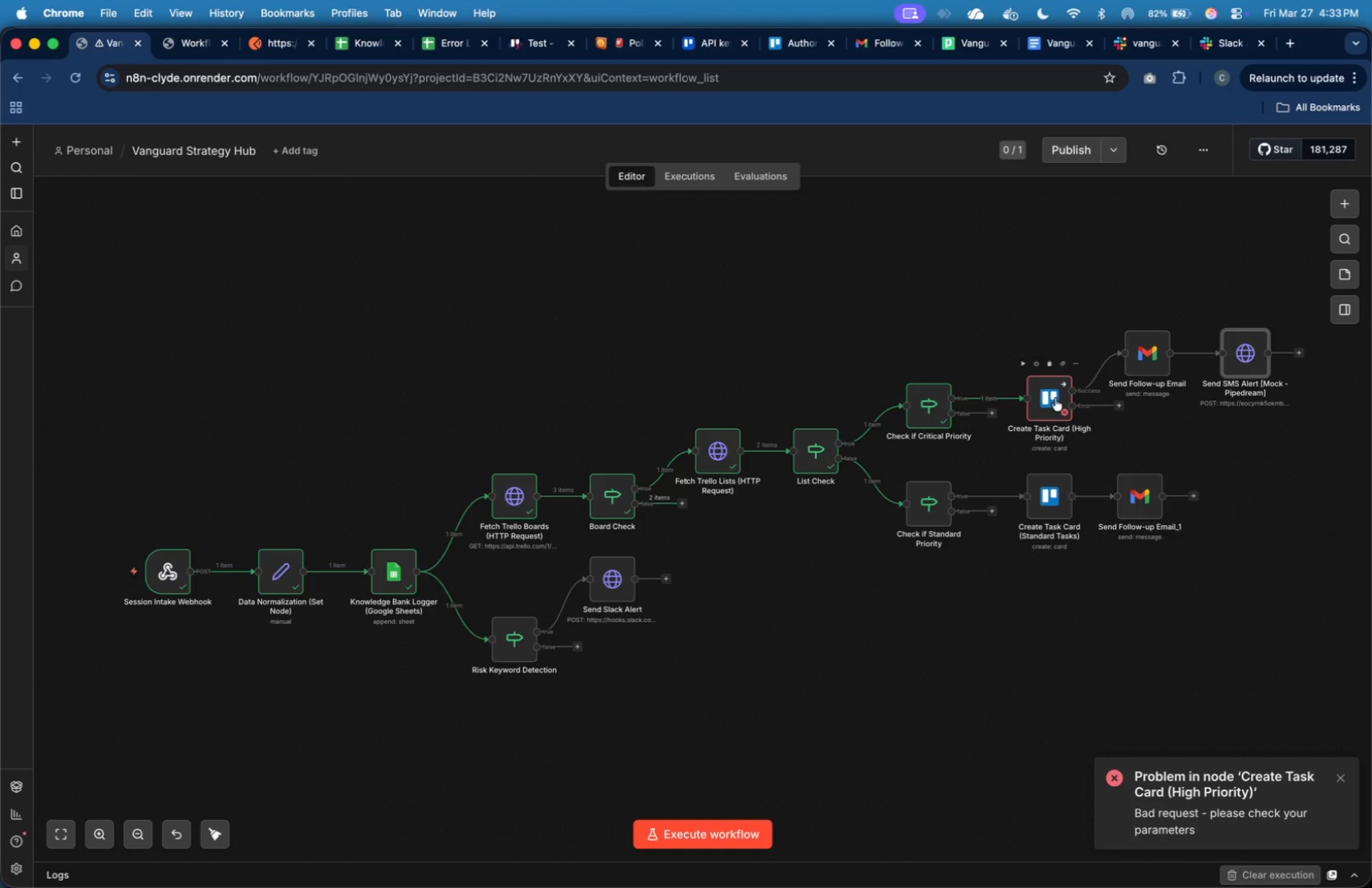 
double_click([1055, 398])
 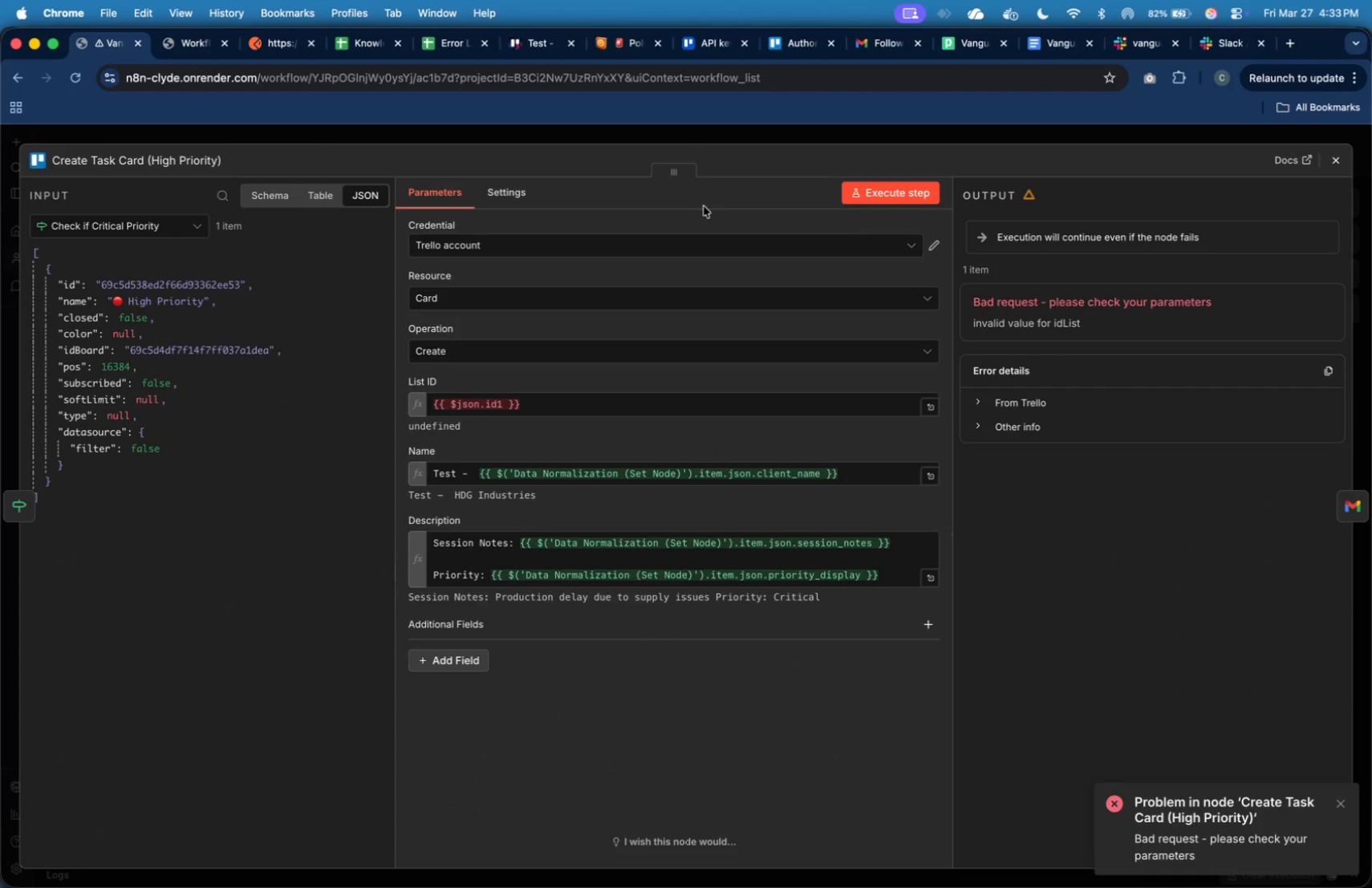 
left_click([527, 195])
 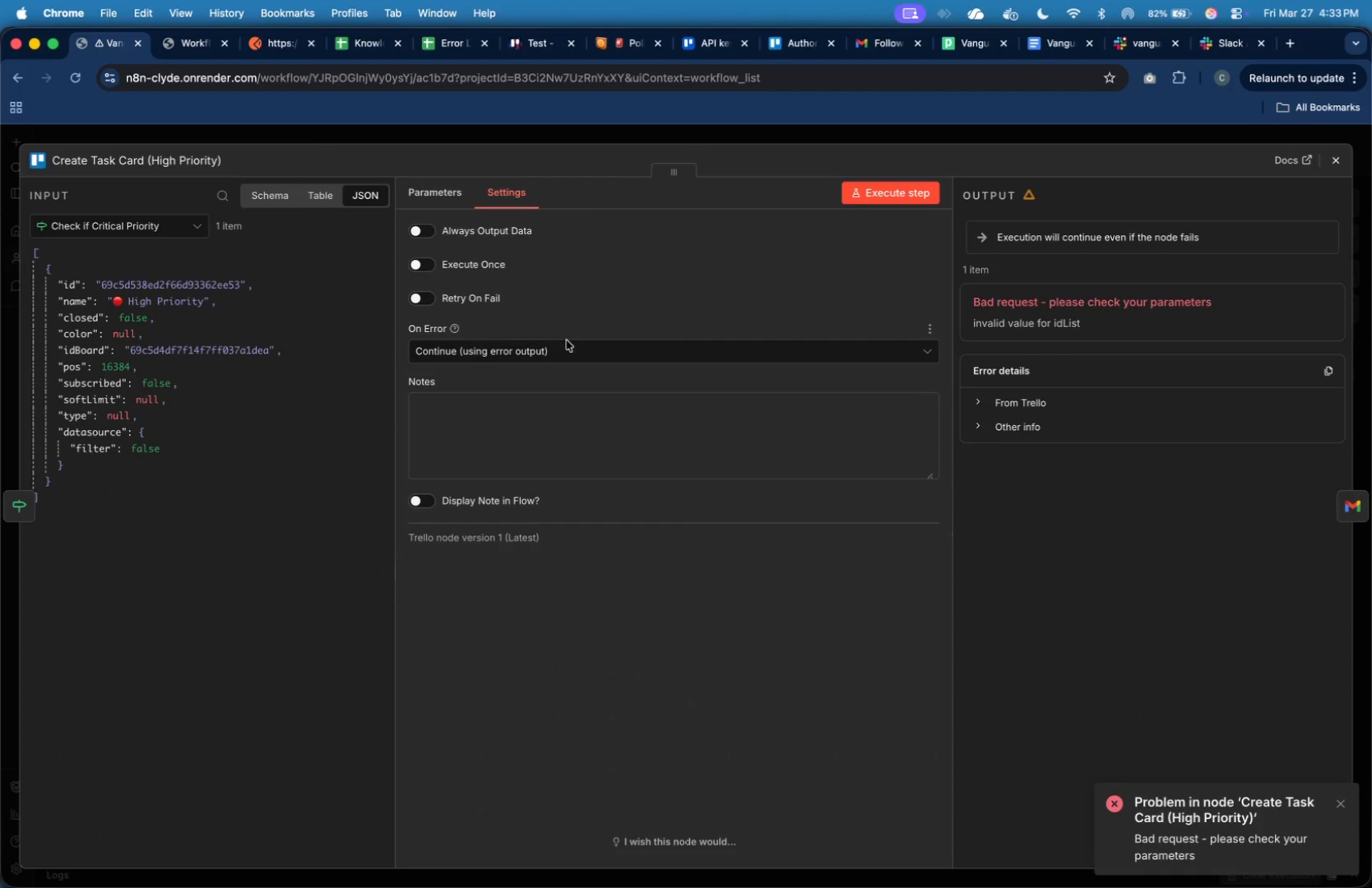 
left_click([566, 346])
 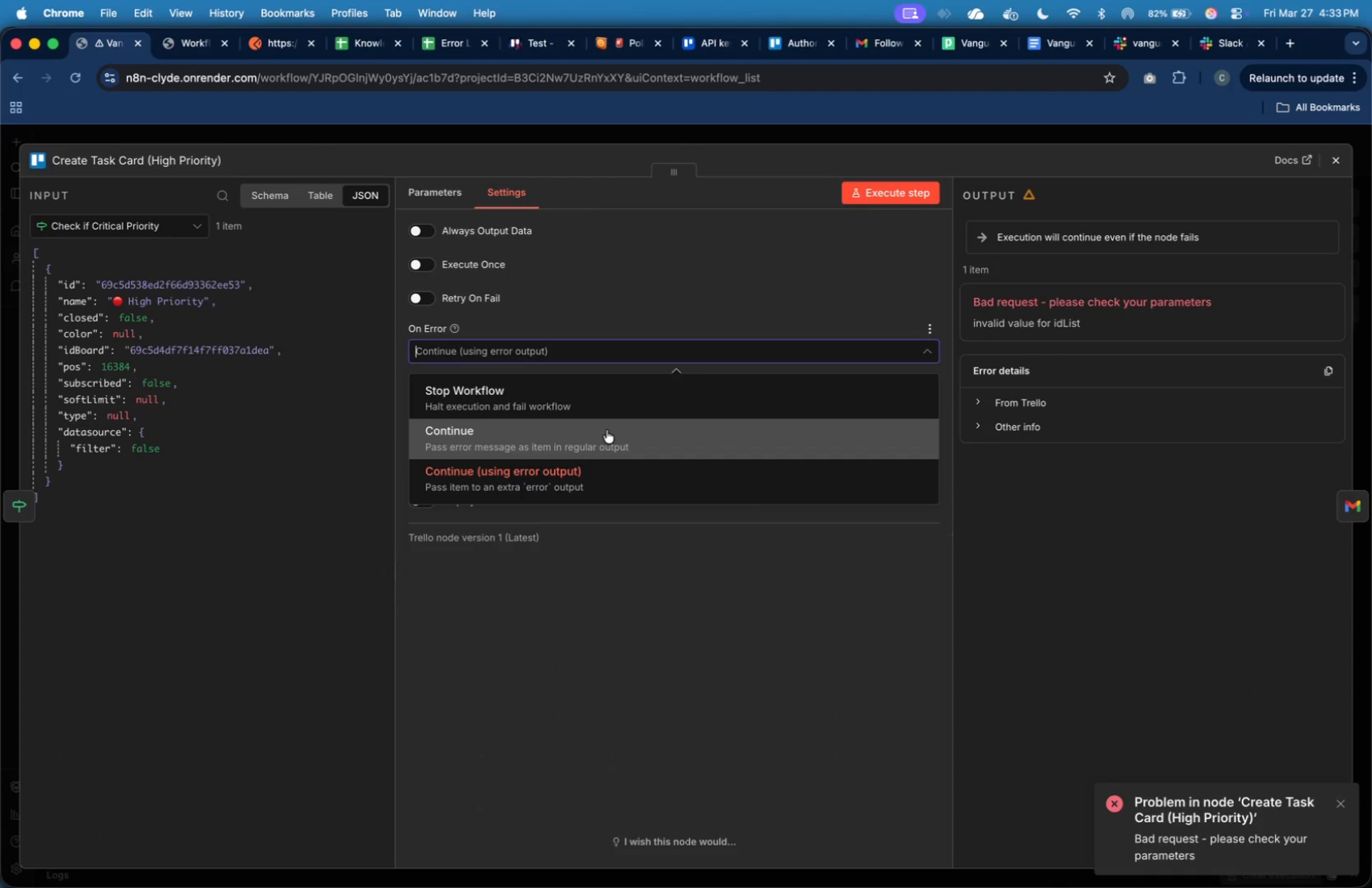 
wait(5.71)
 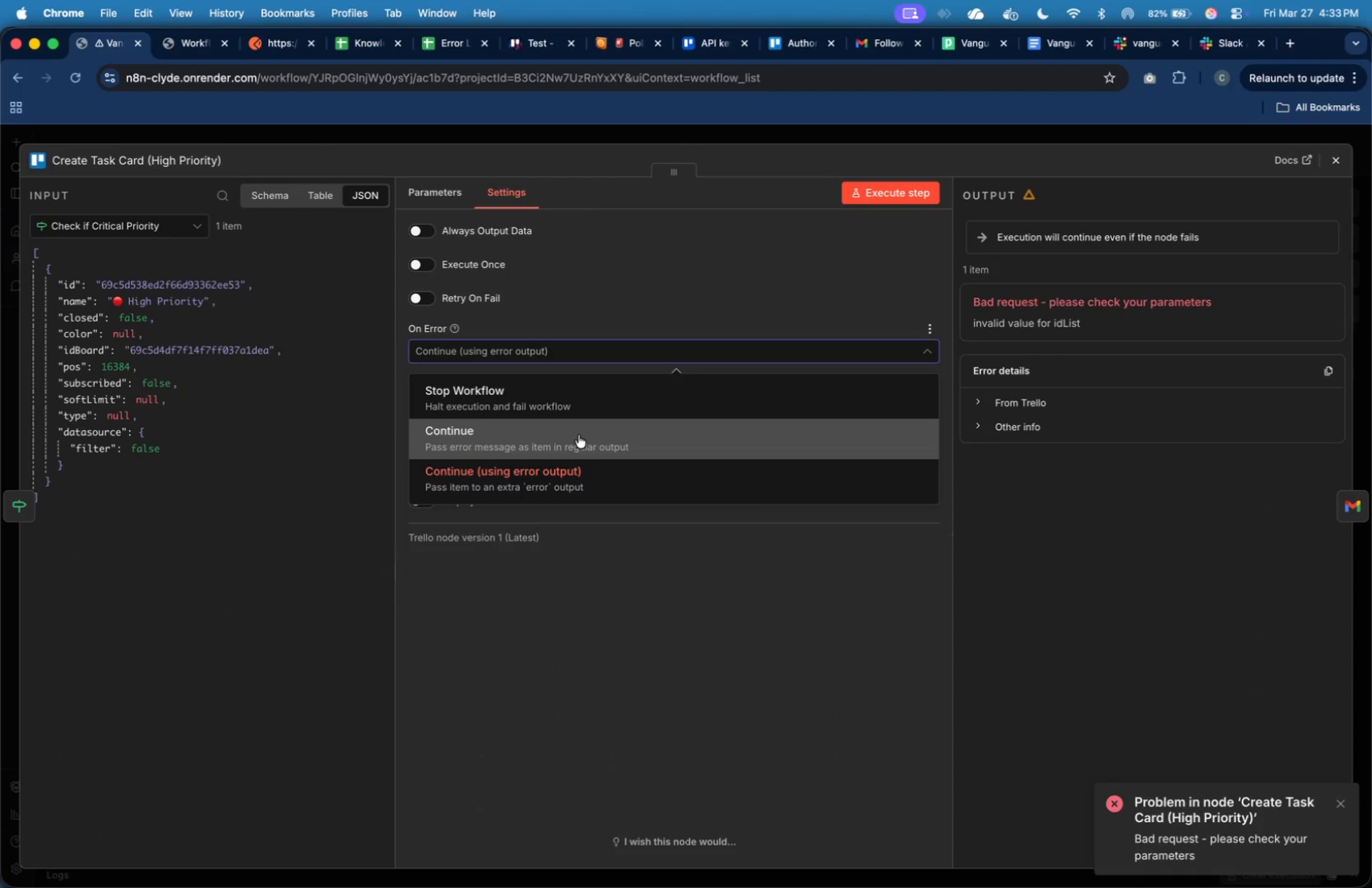 
left_click([607, 430])
 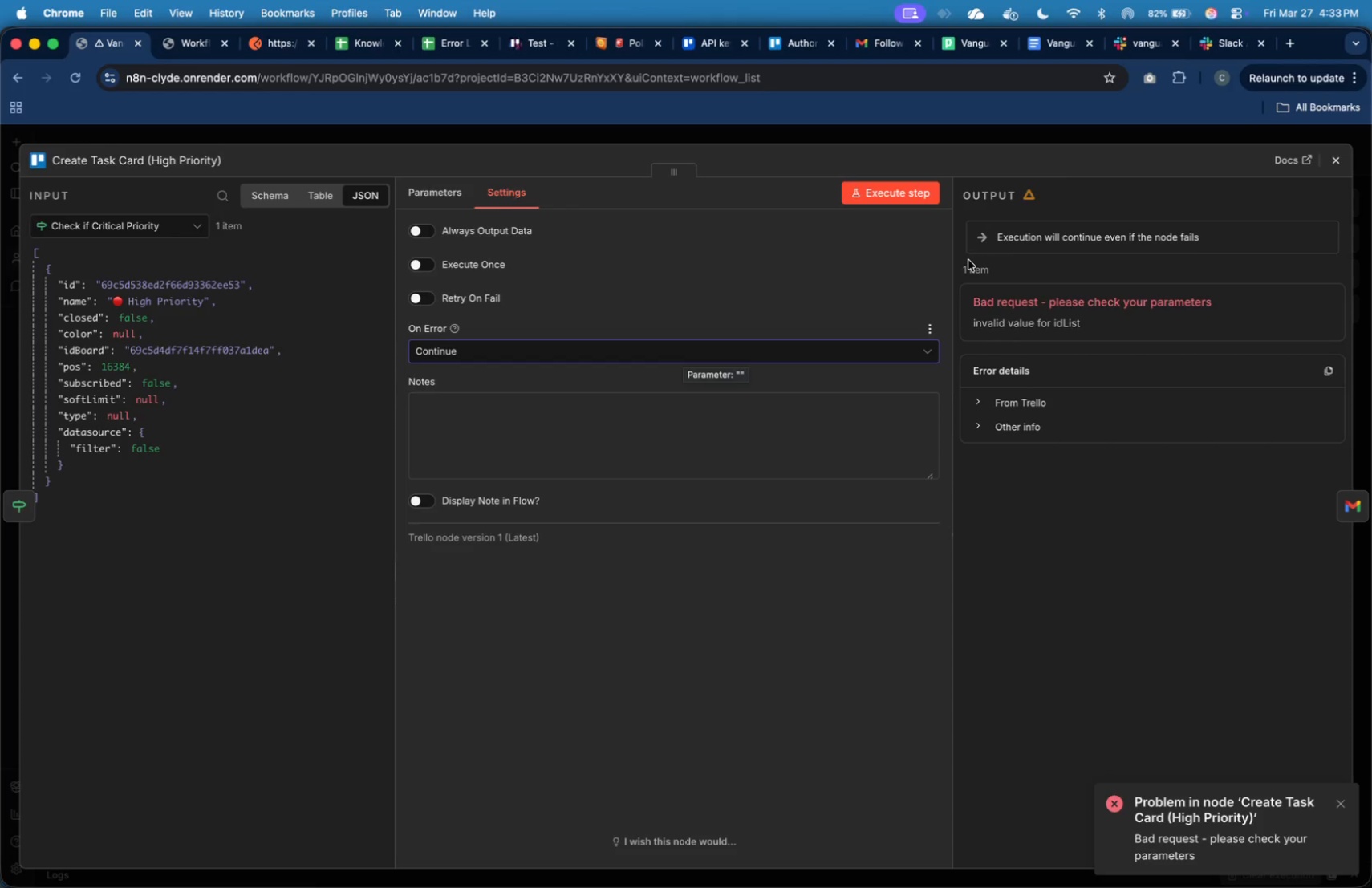 
wait(6.2)
 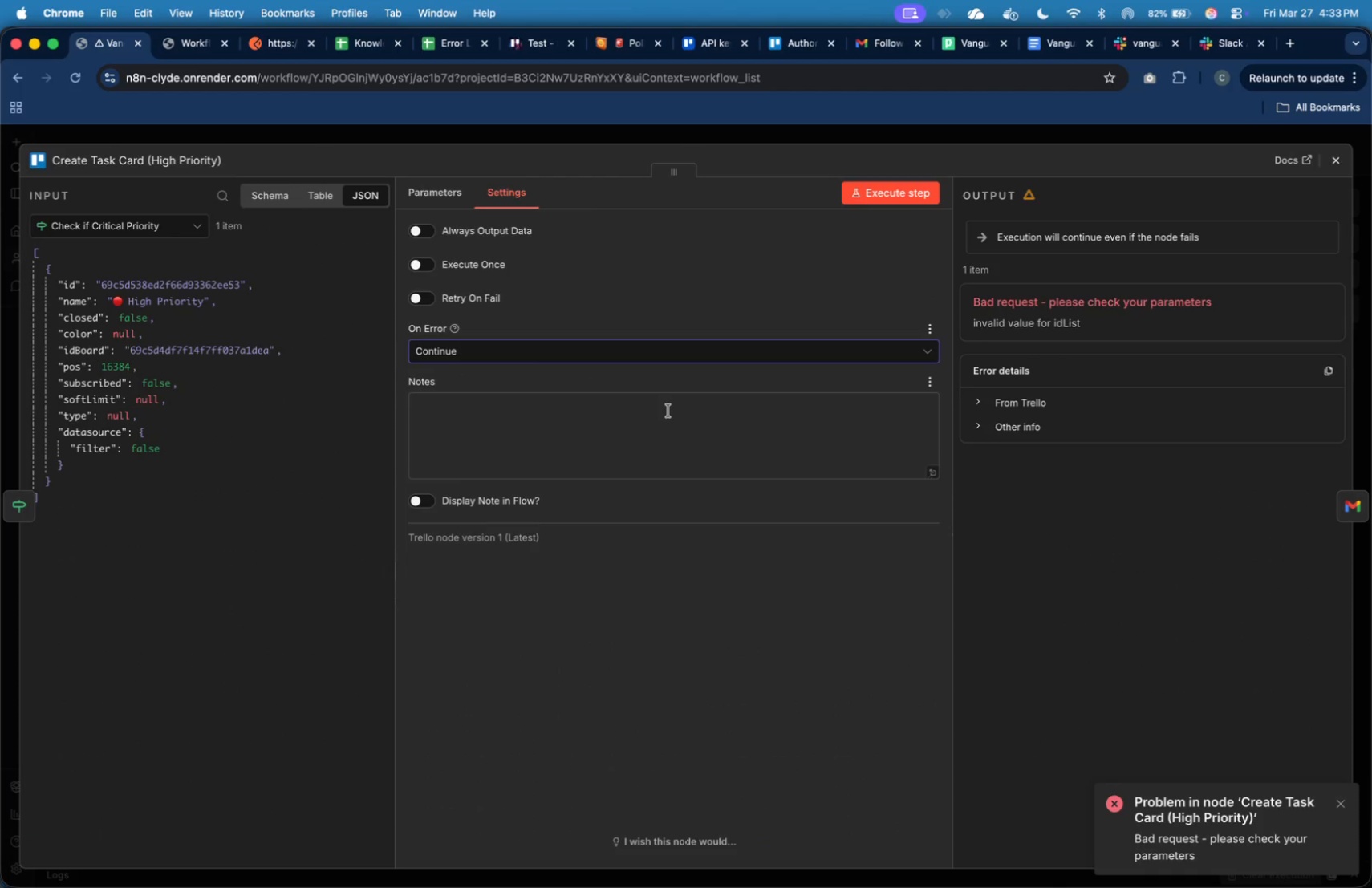 
left_click([1331, 164])
 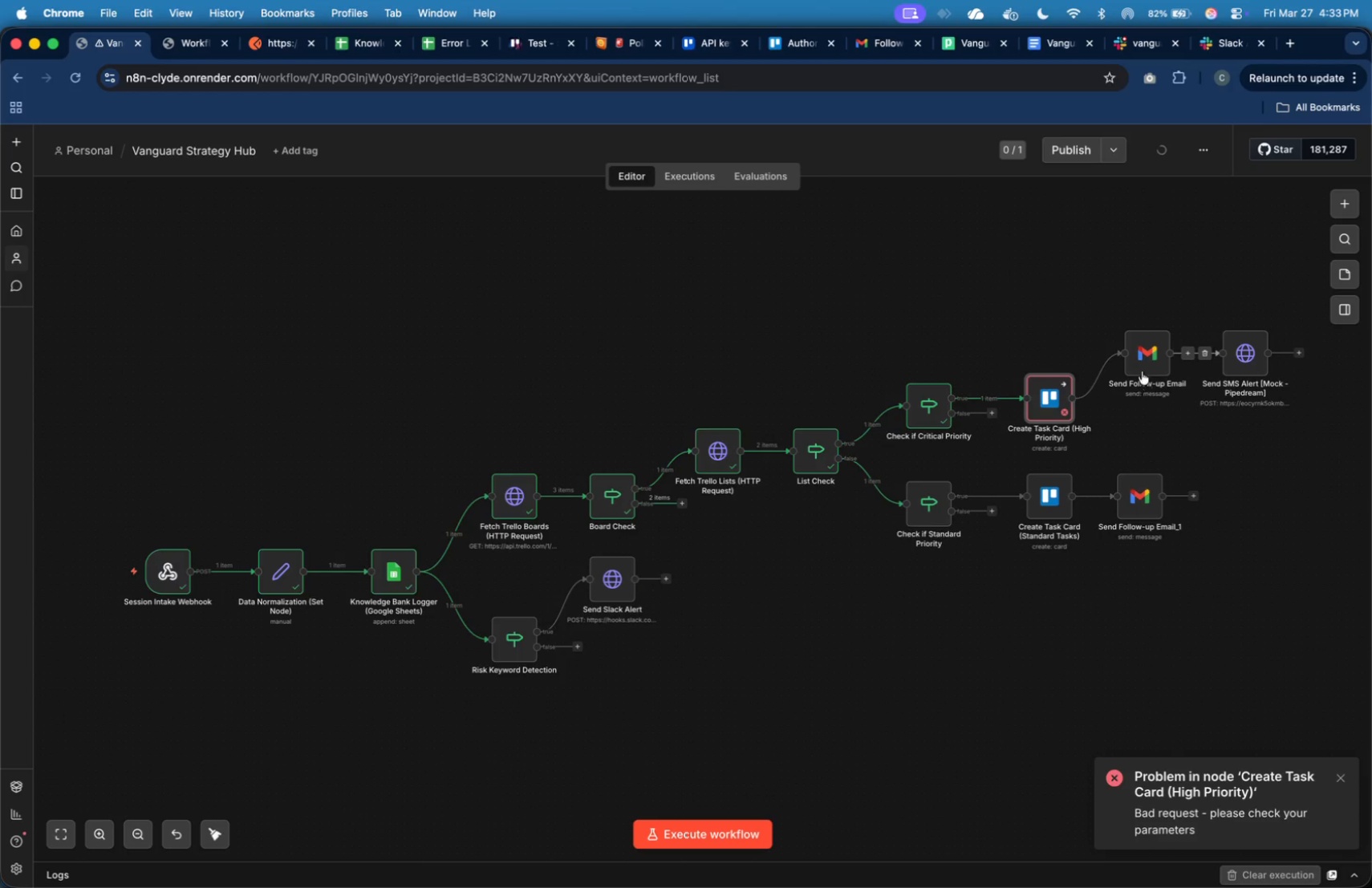 
left_click_drag(start_coordinate=[1143, 357], to_coordinate=[1143, 399])
 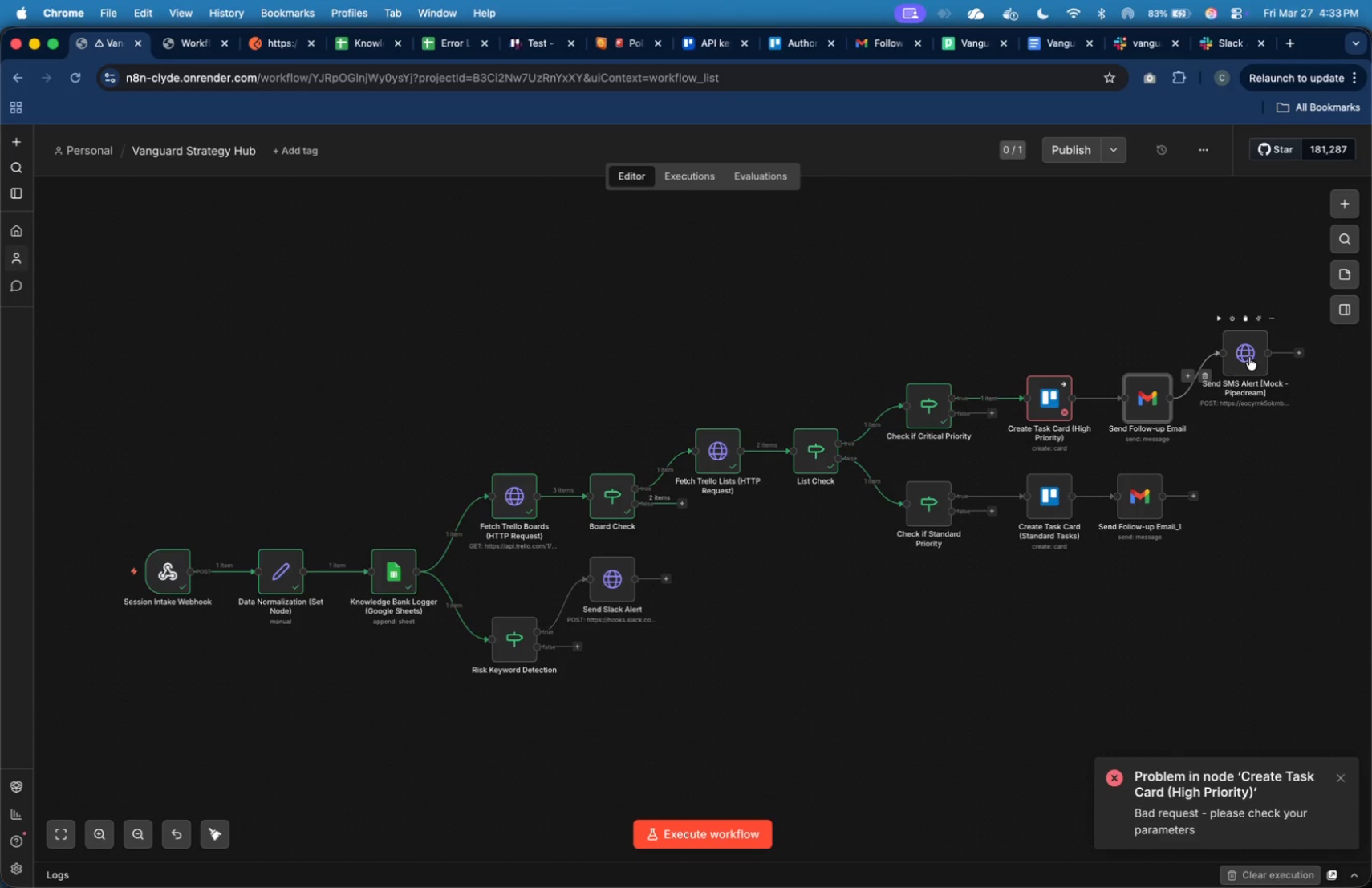 
left_click_drag(start_coordinate=[1250, 357], to_coordinate=[1252, 405])
 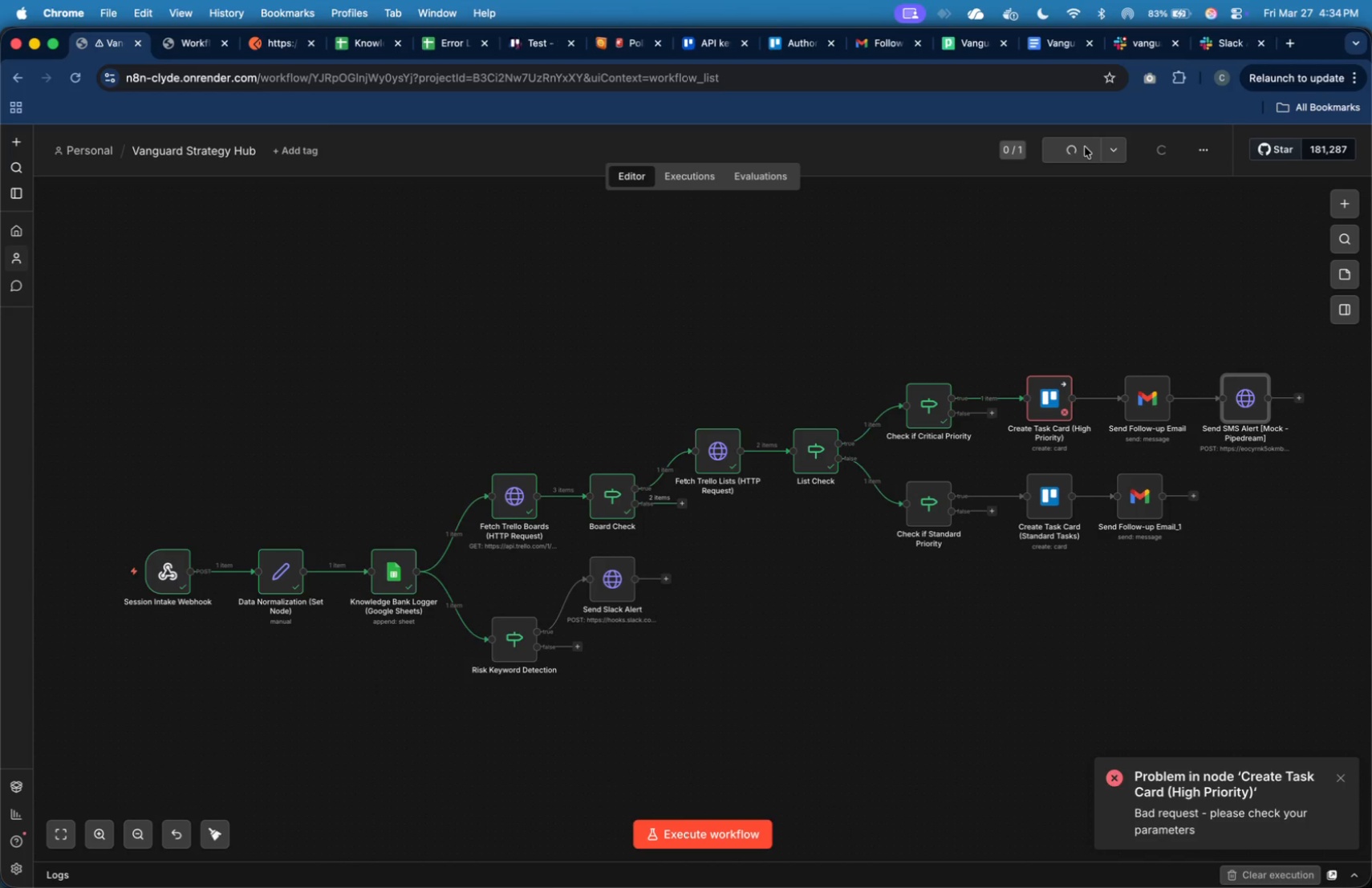 
wait(8.99)
 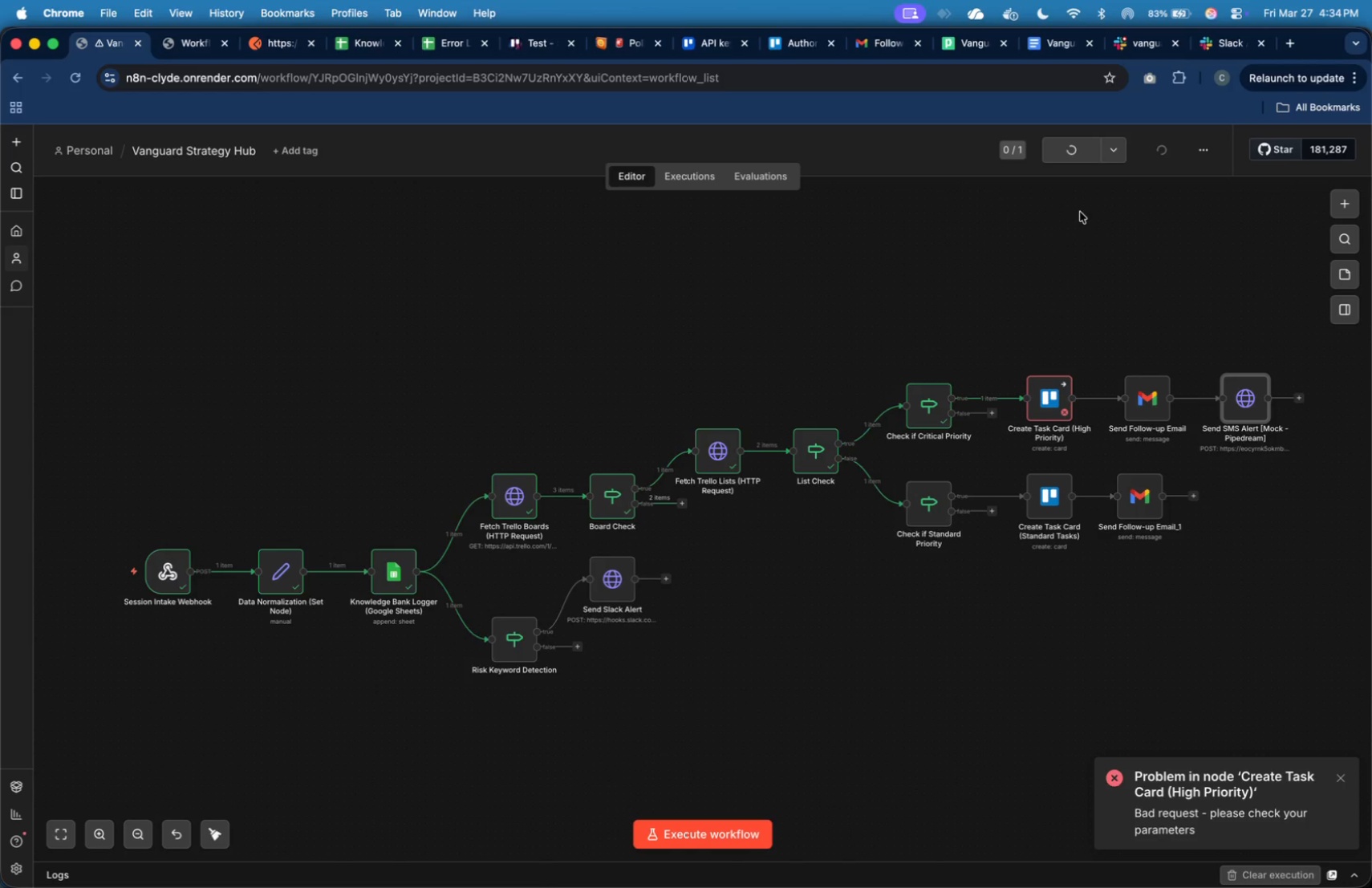 
type(Trial)
 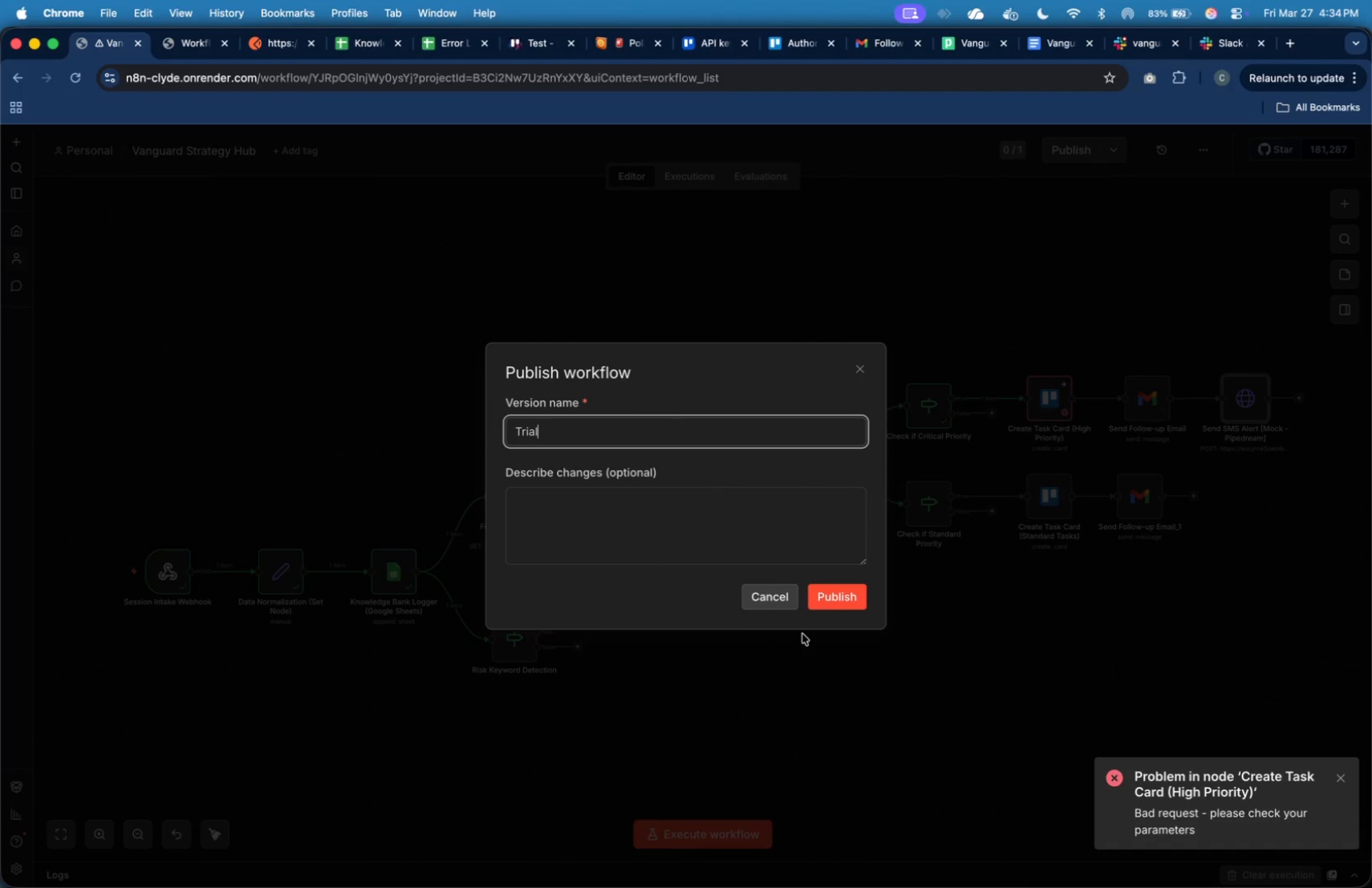 
left_click([846, 597])
 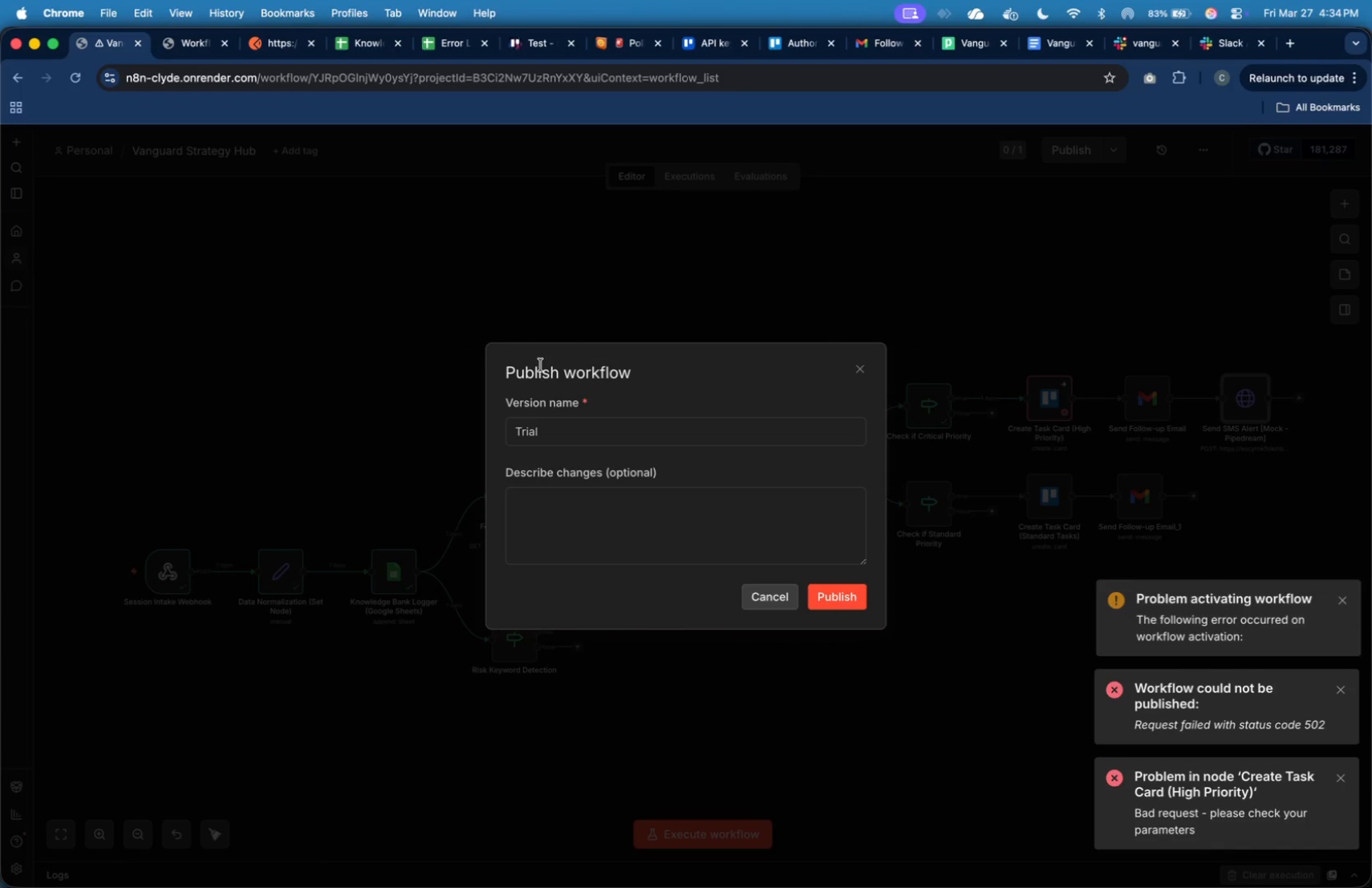 
wait(9.98)
 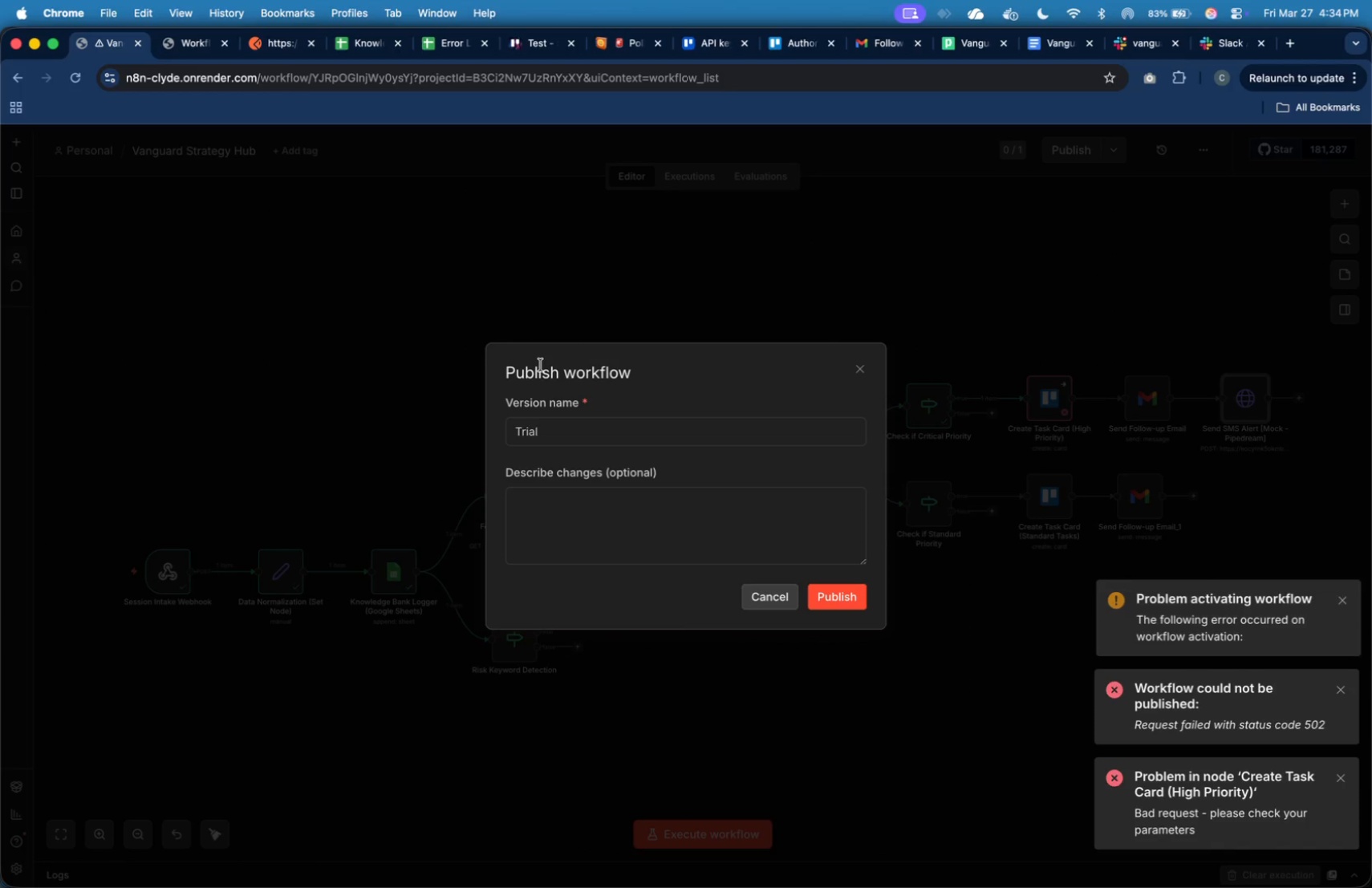 
left_click([741, 830])
 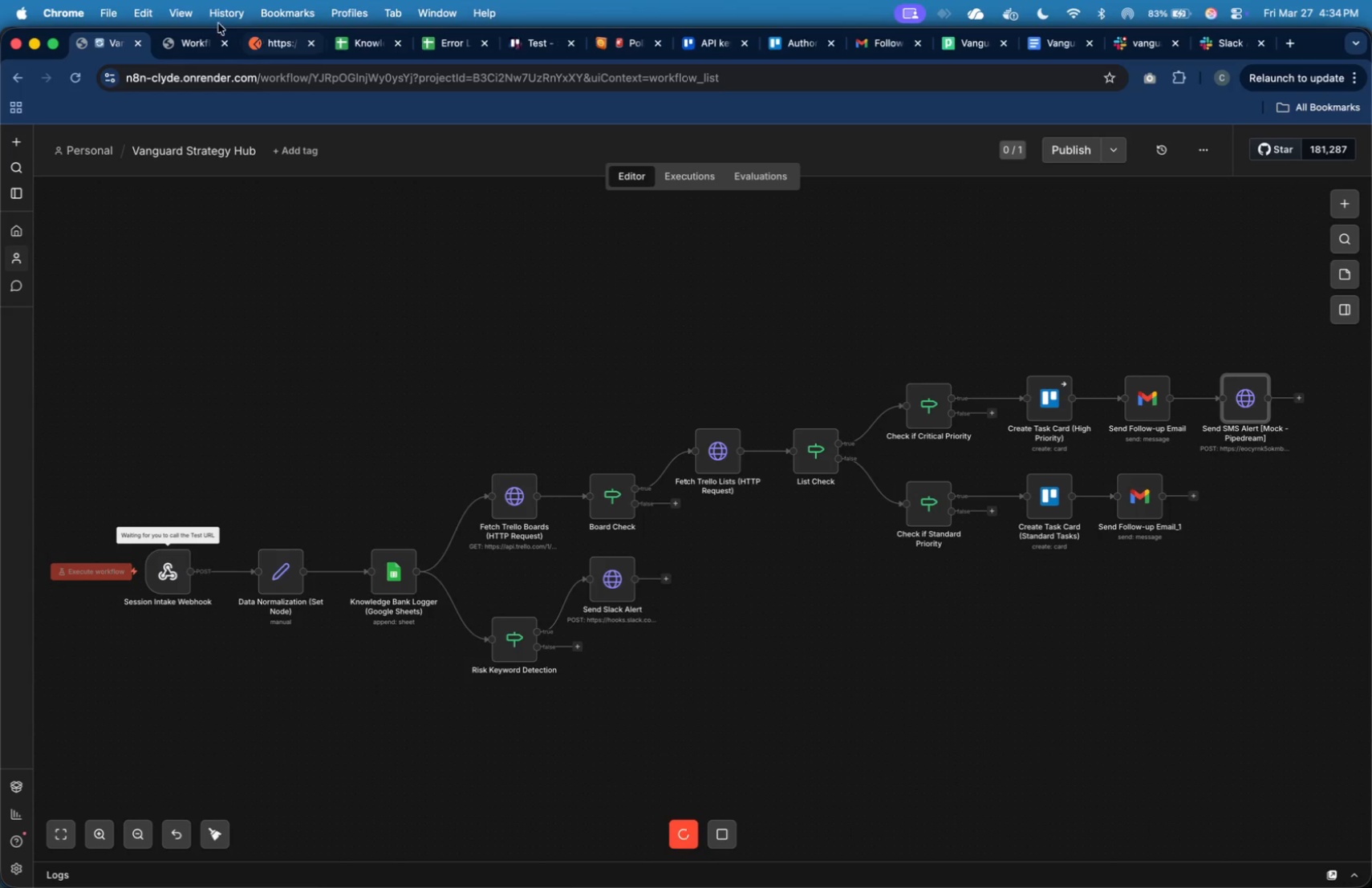 
left_click([256, 42])
 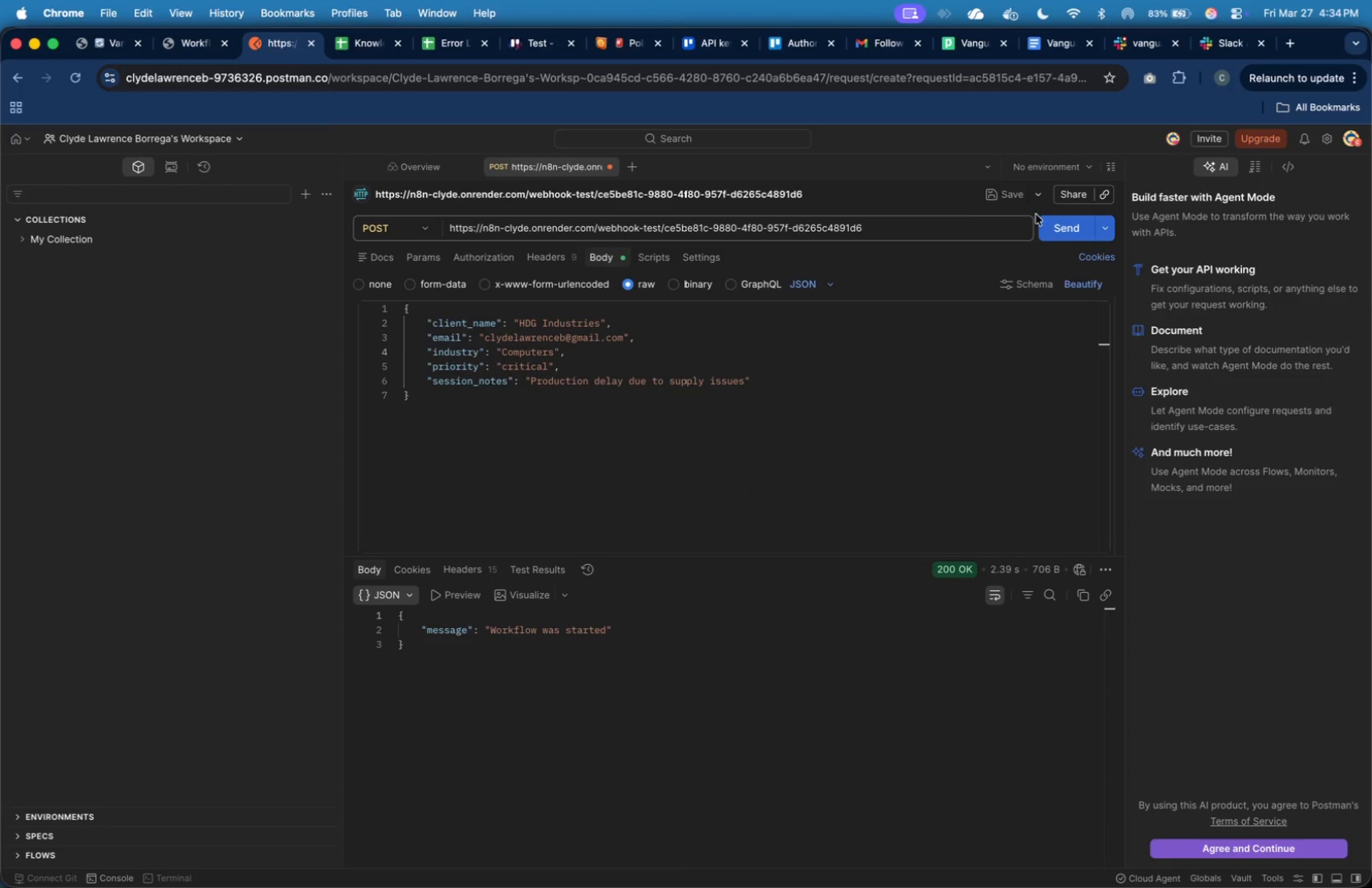 
left_click([1045, 225])
 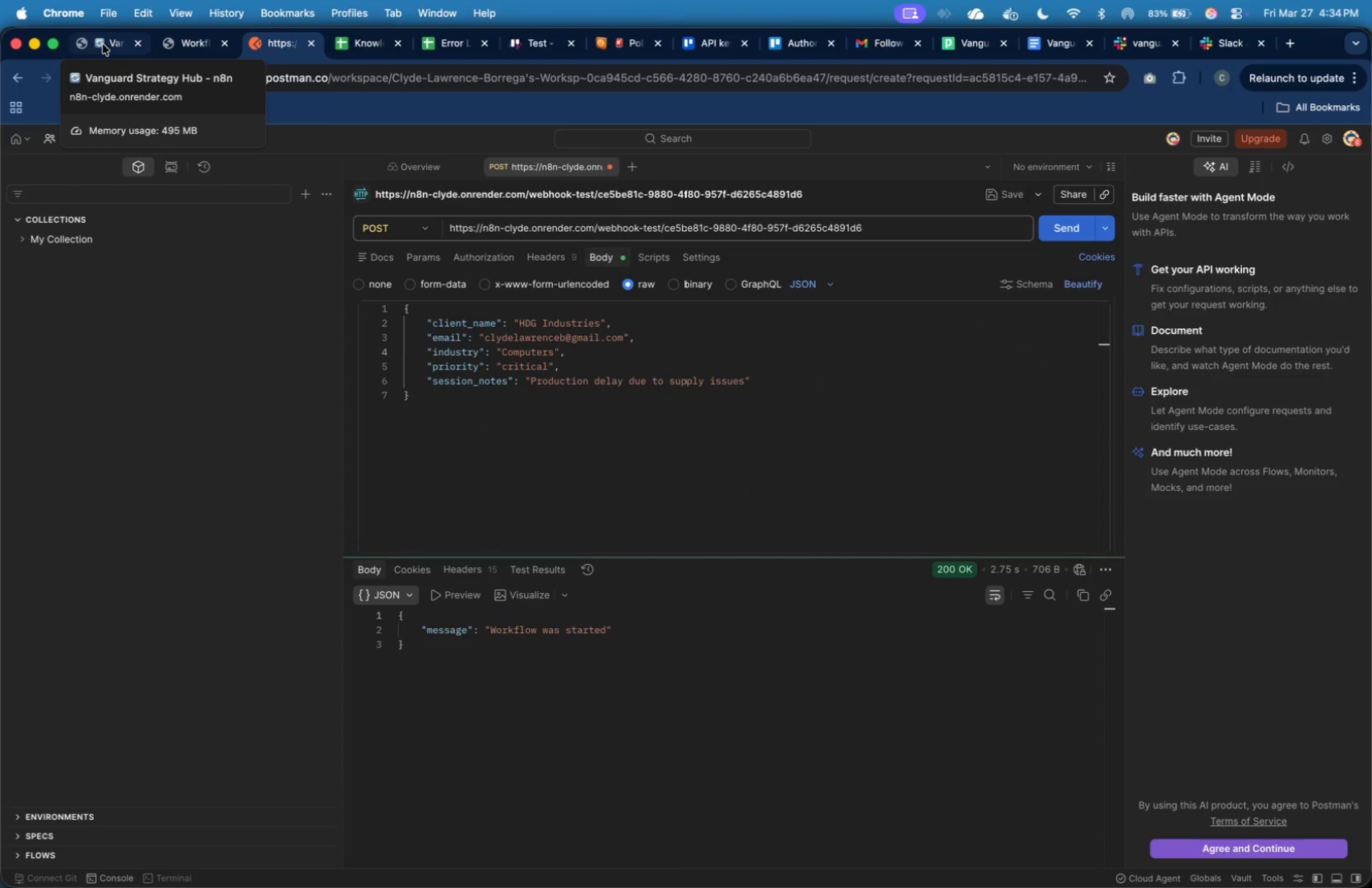 
left_click([103, 44])
 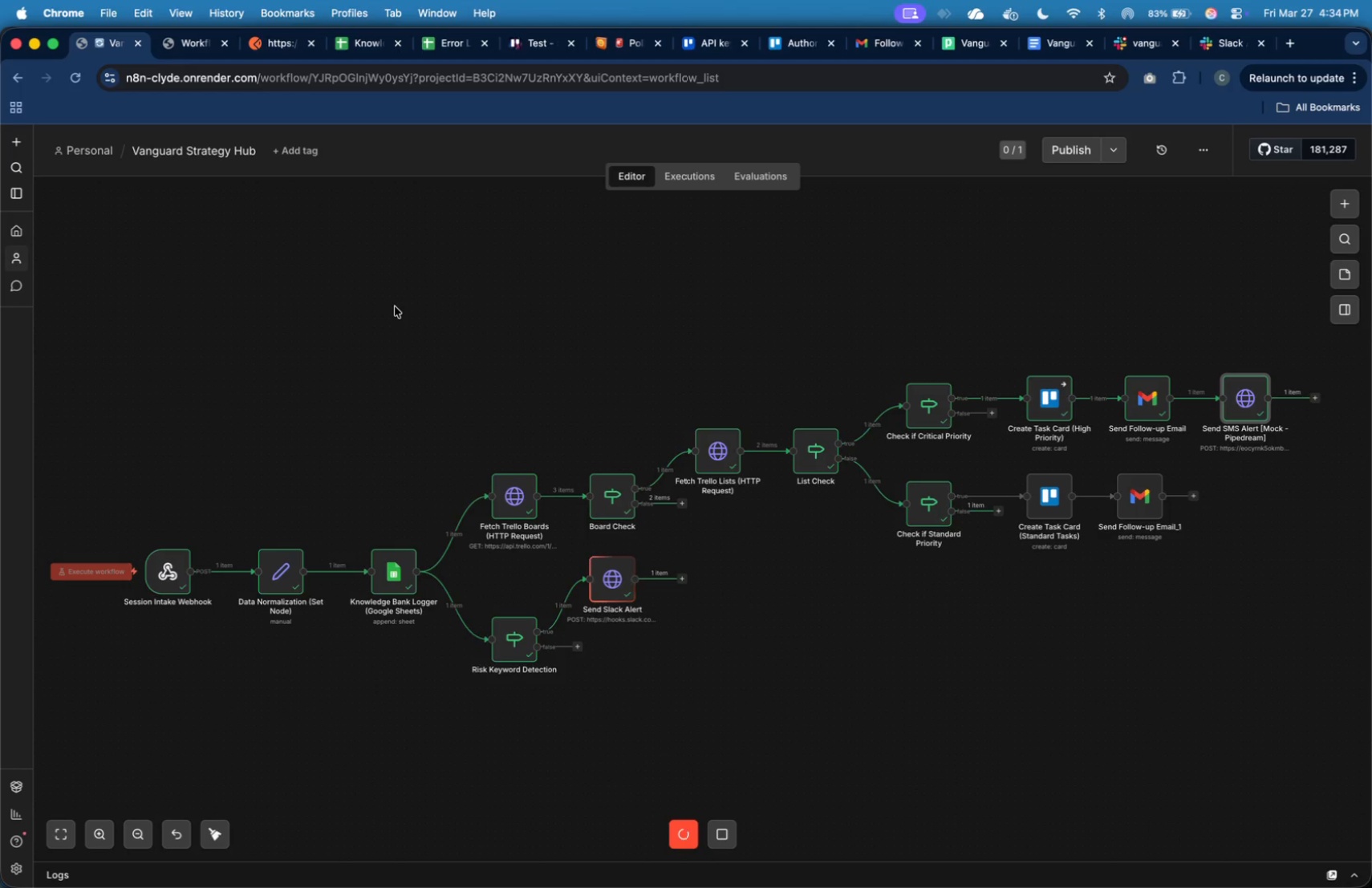 
wait(8.94)
 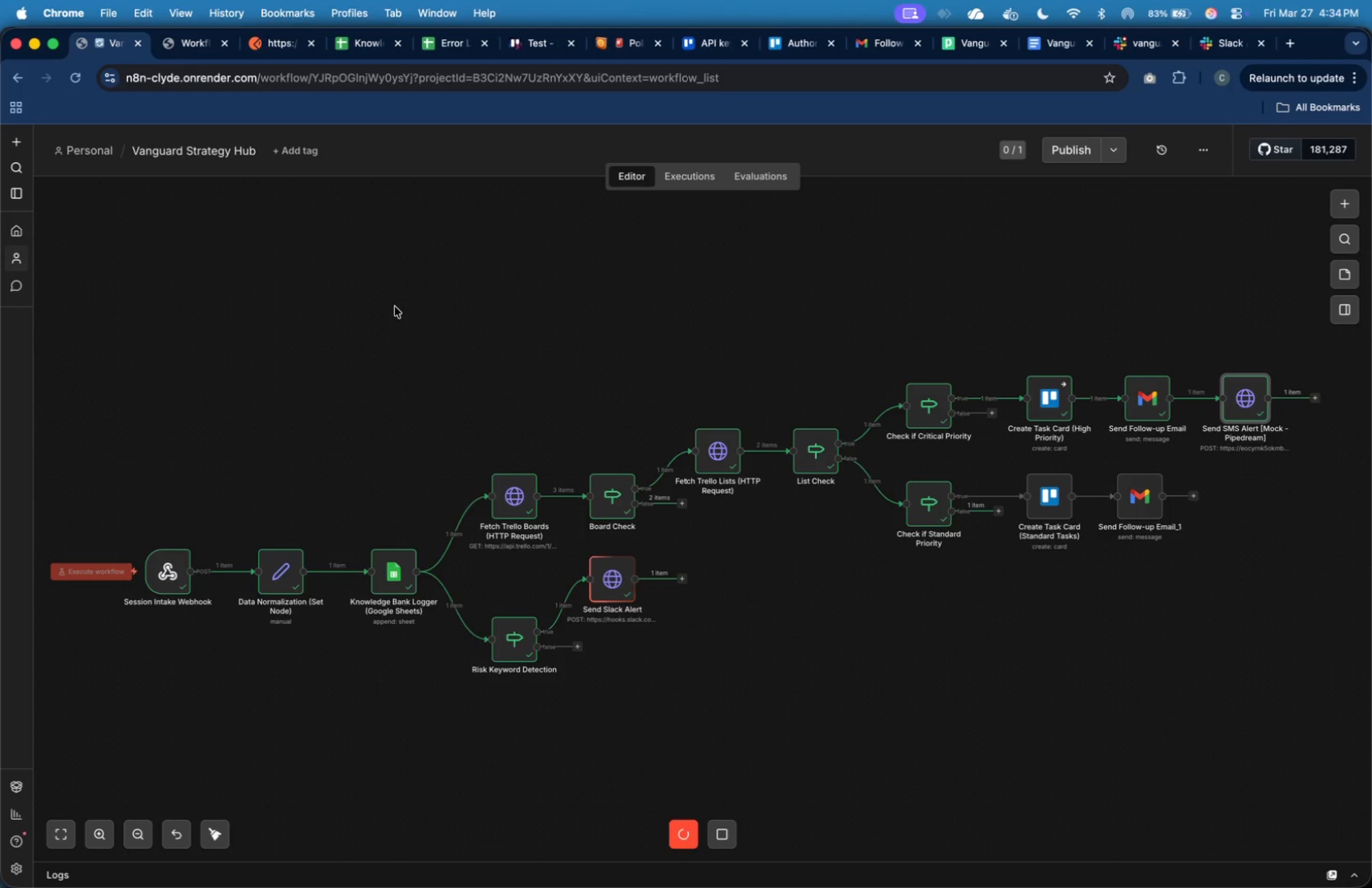 
left_click([425, 44])
 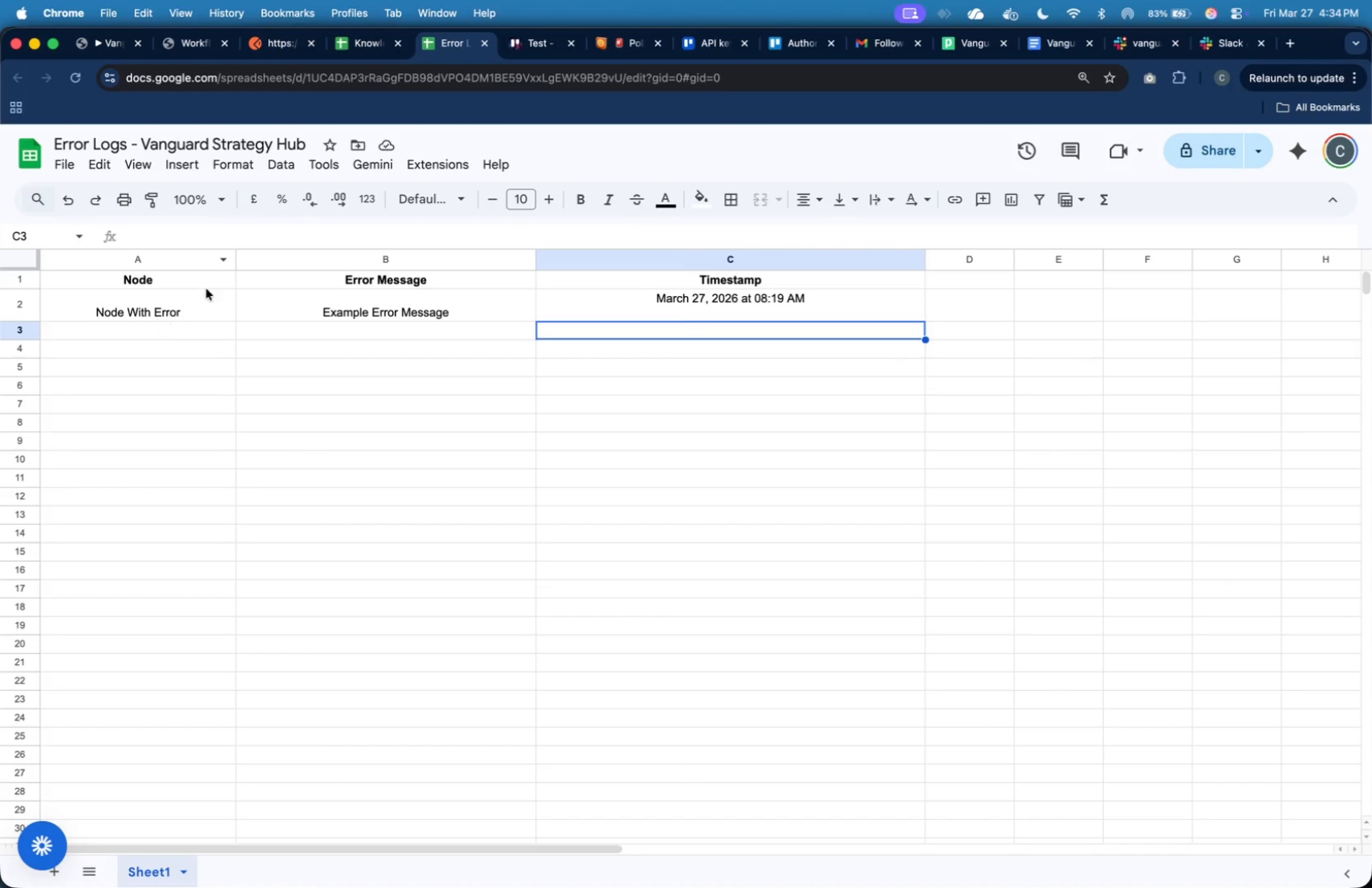 
left_click([160, 328])
 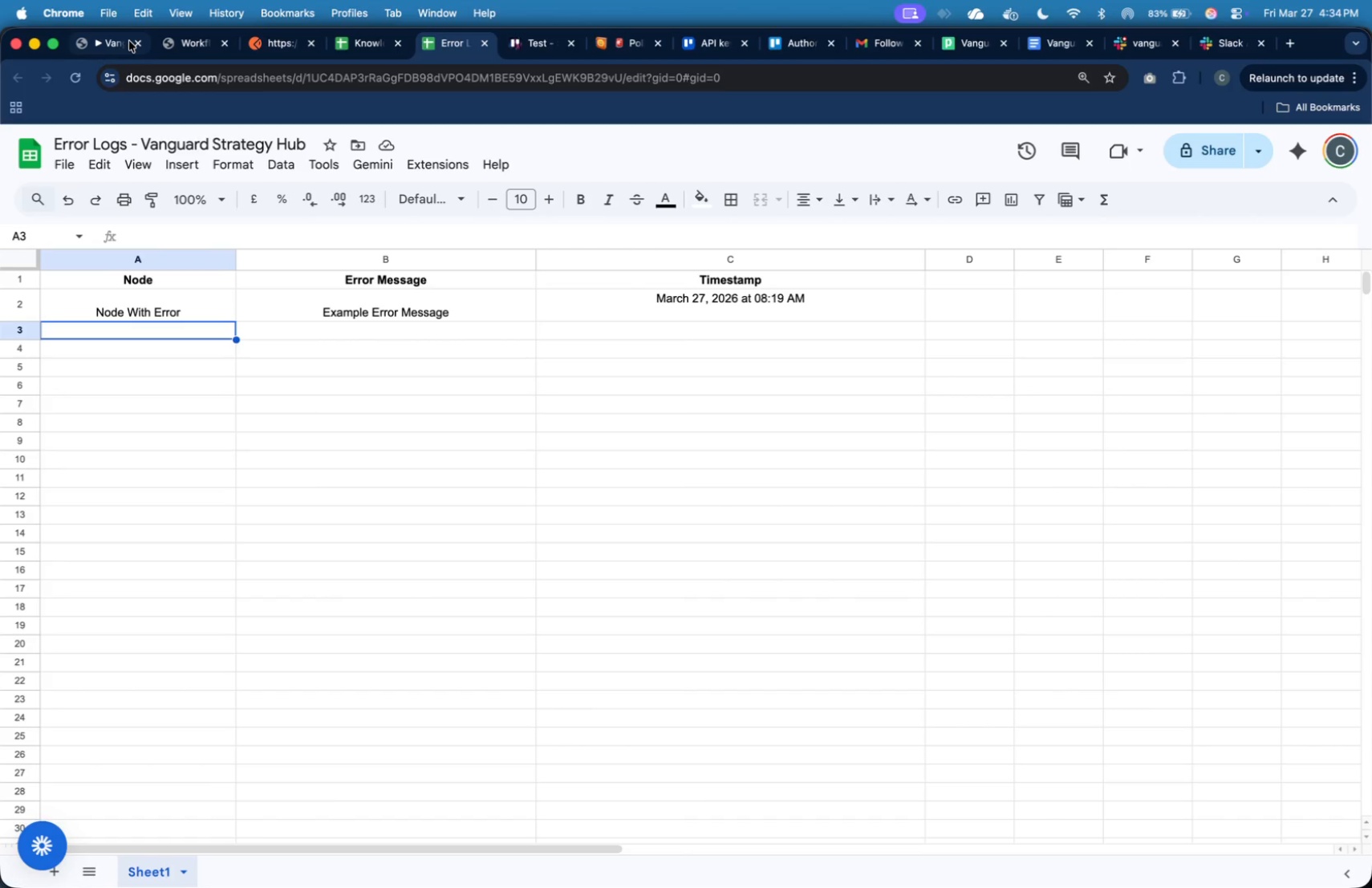 
left_click([124, 40])
 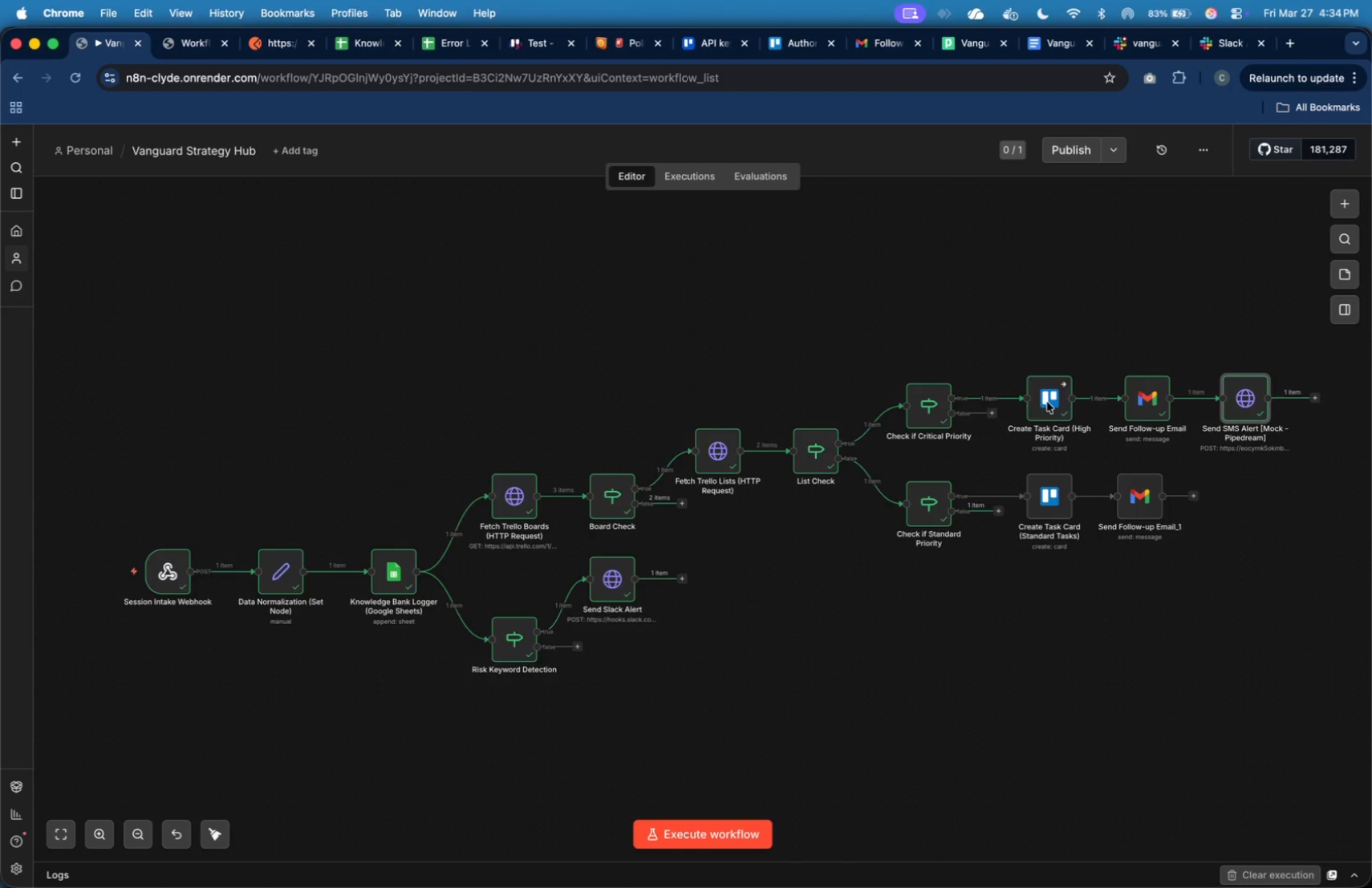 
double_click([1048, 402])
 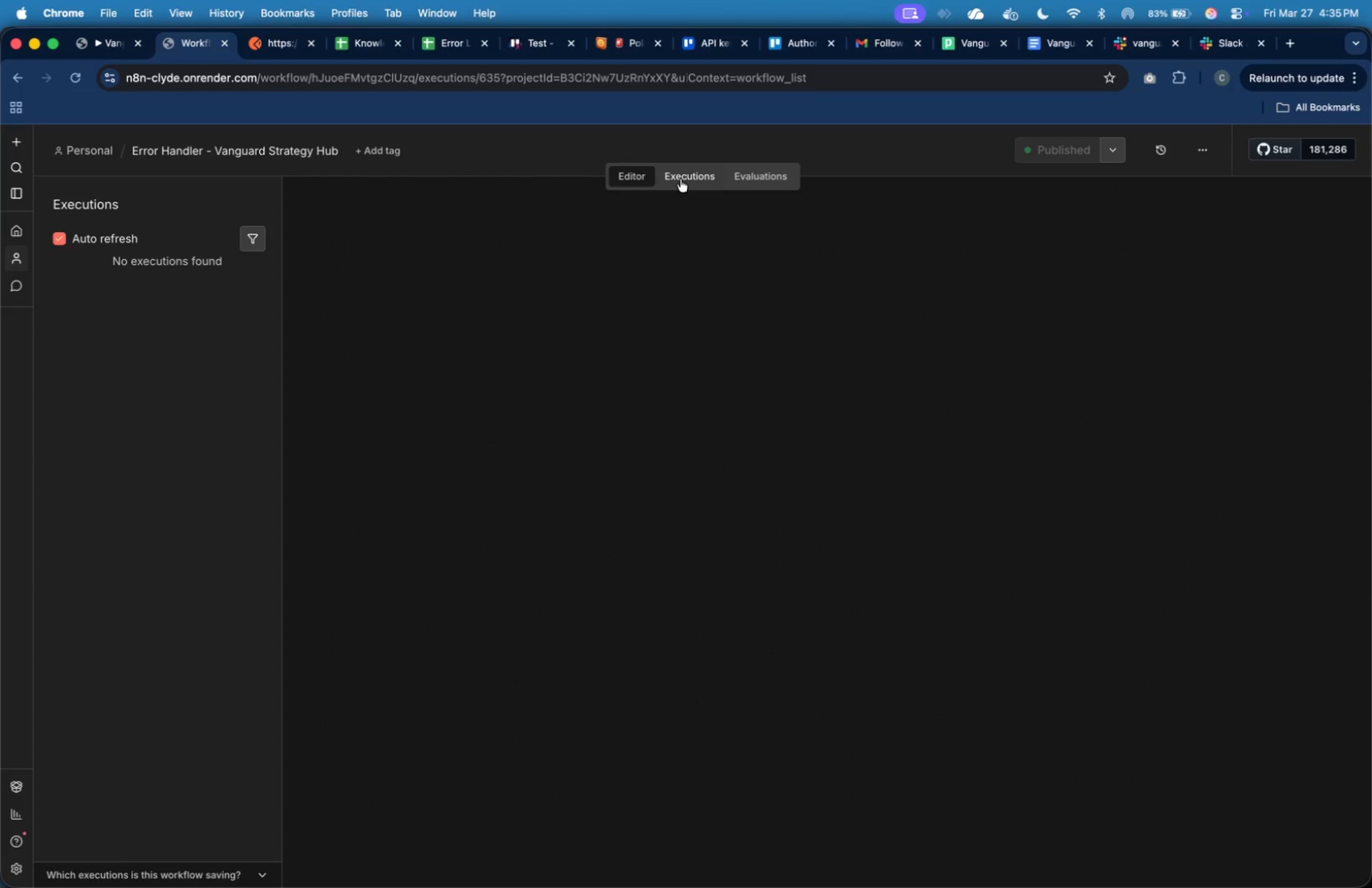 
wait(48.85)
 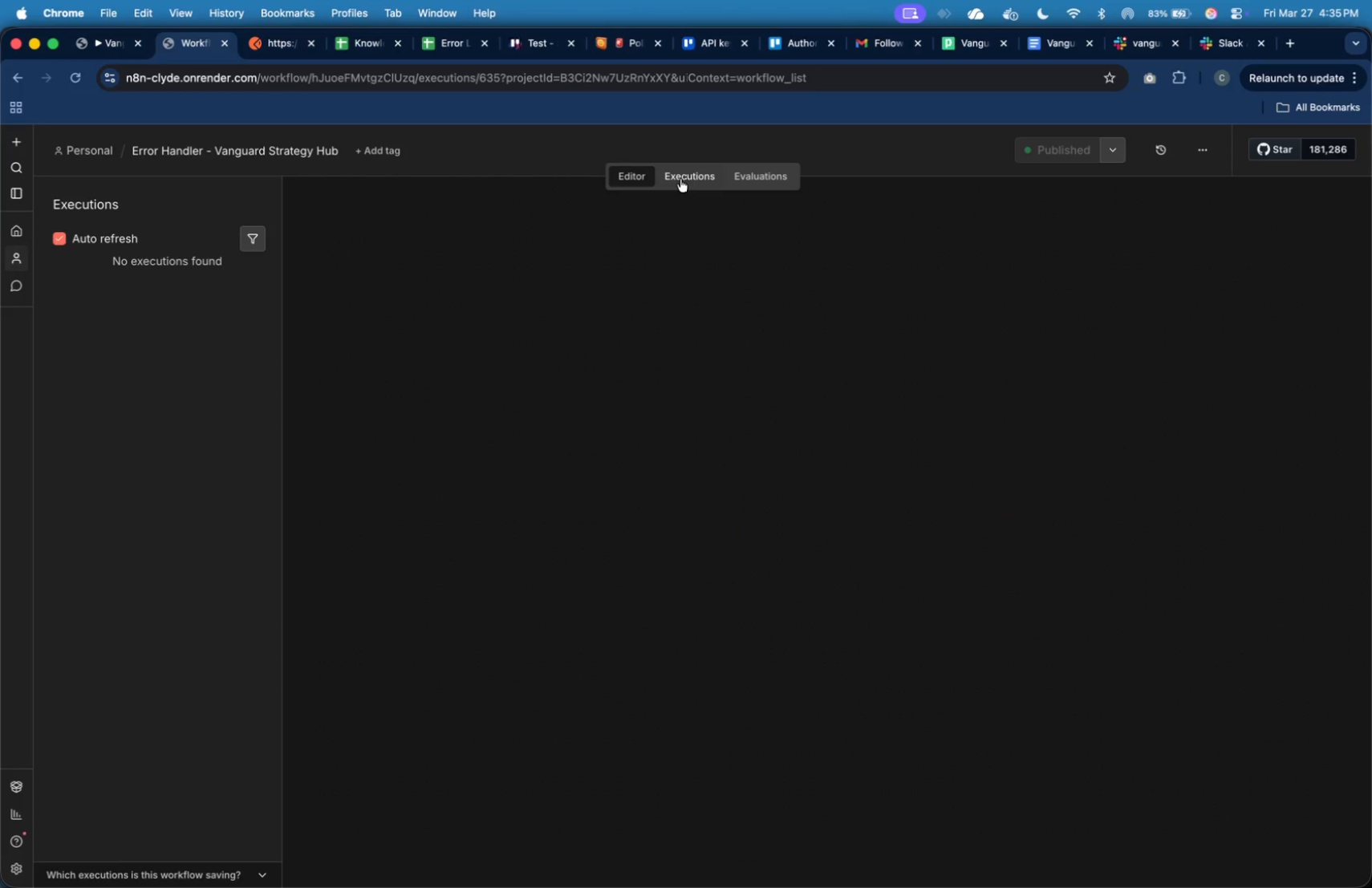 
left_click([103, 47])
 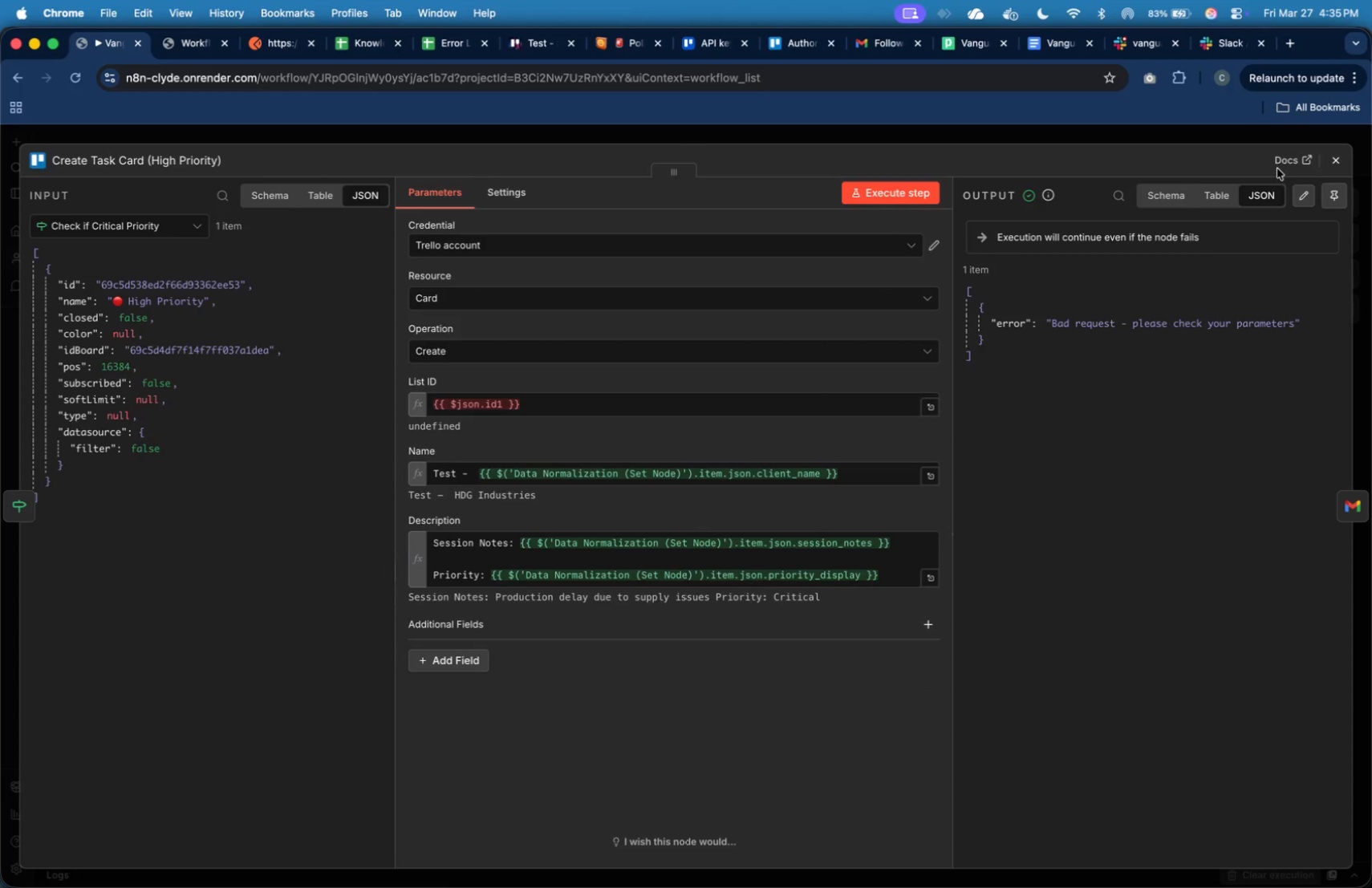 
left_click([1331, 162])
 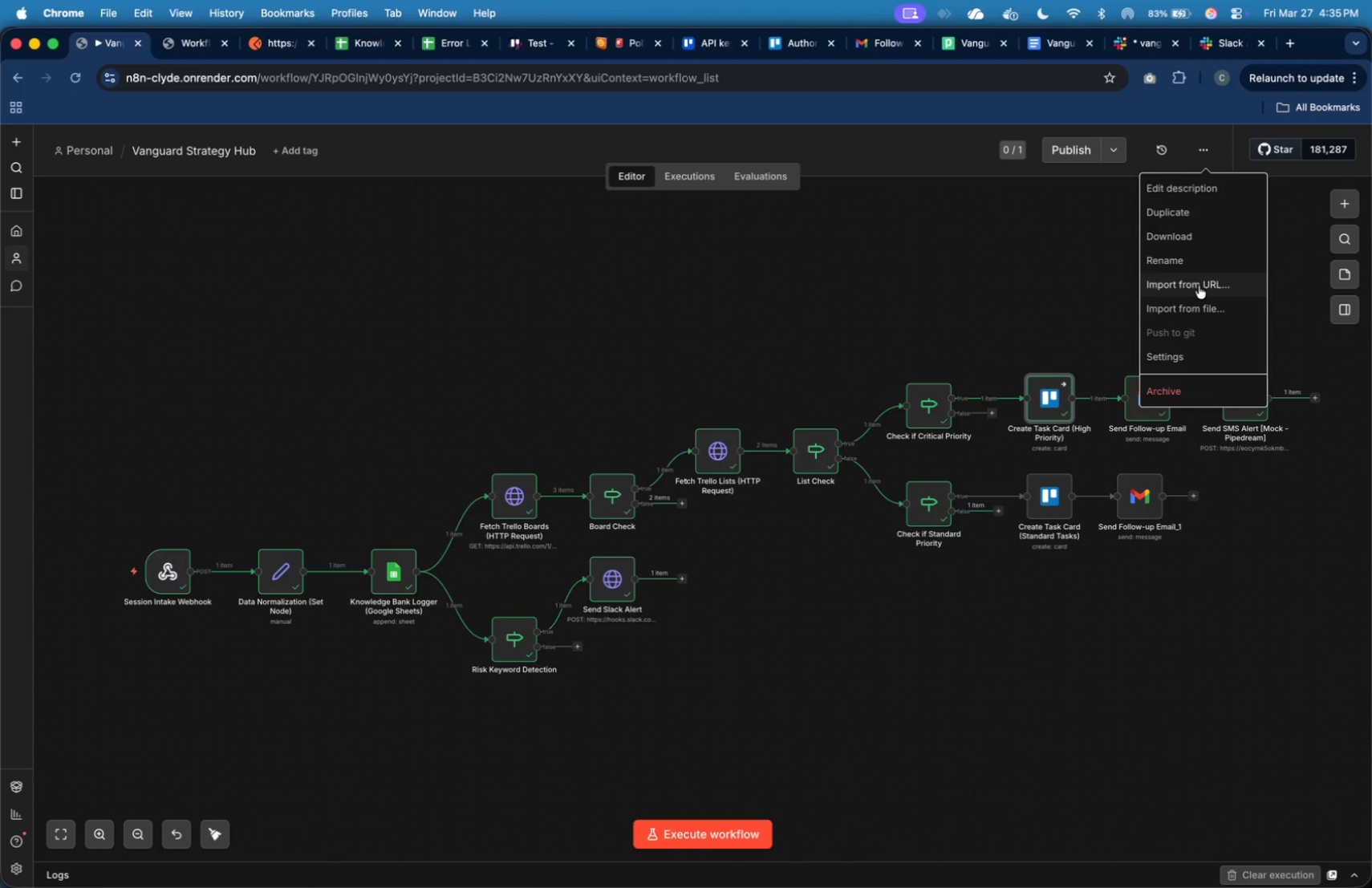 
wait(5.02)
 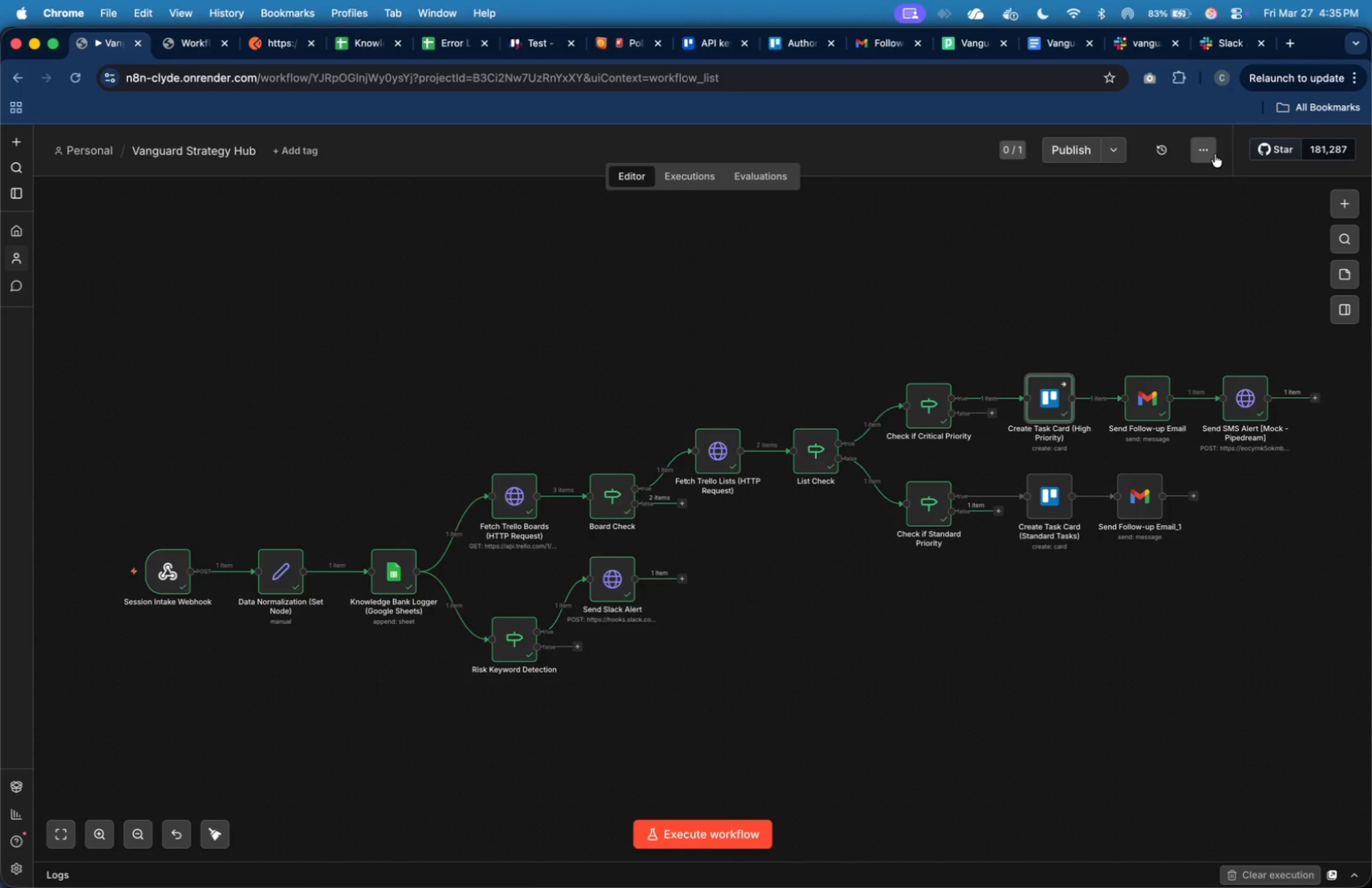 
left_click([1199, 358])
 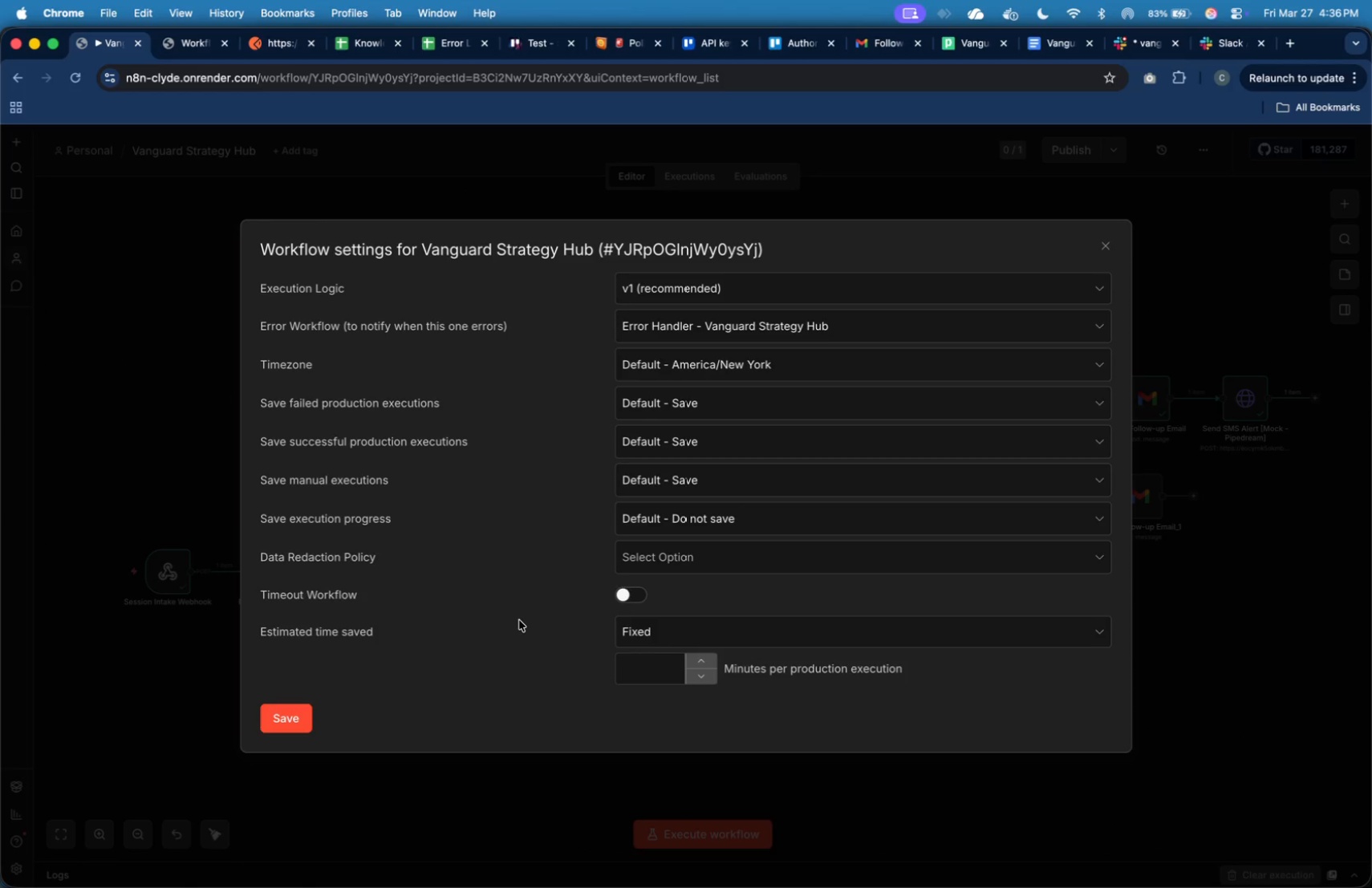 
wait(37.14)
 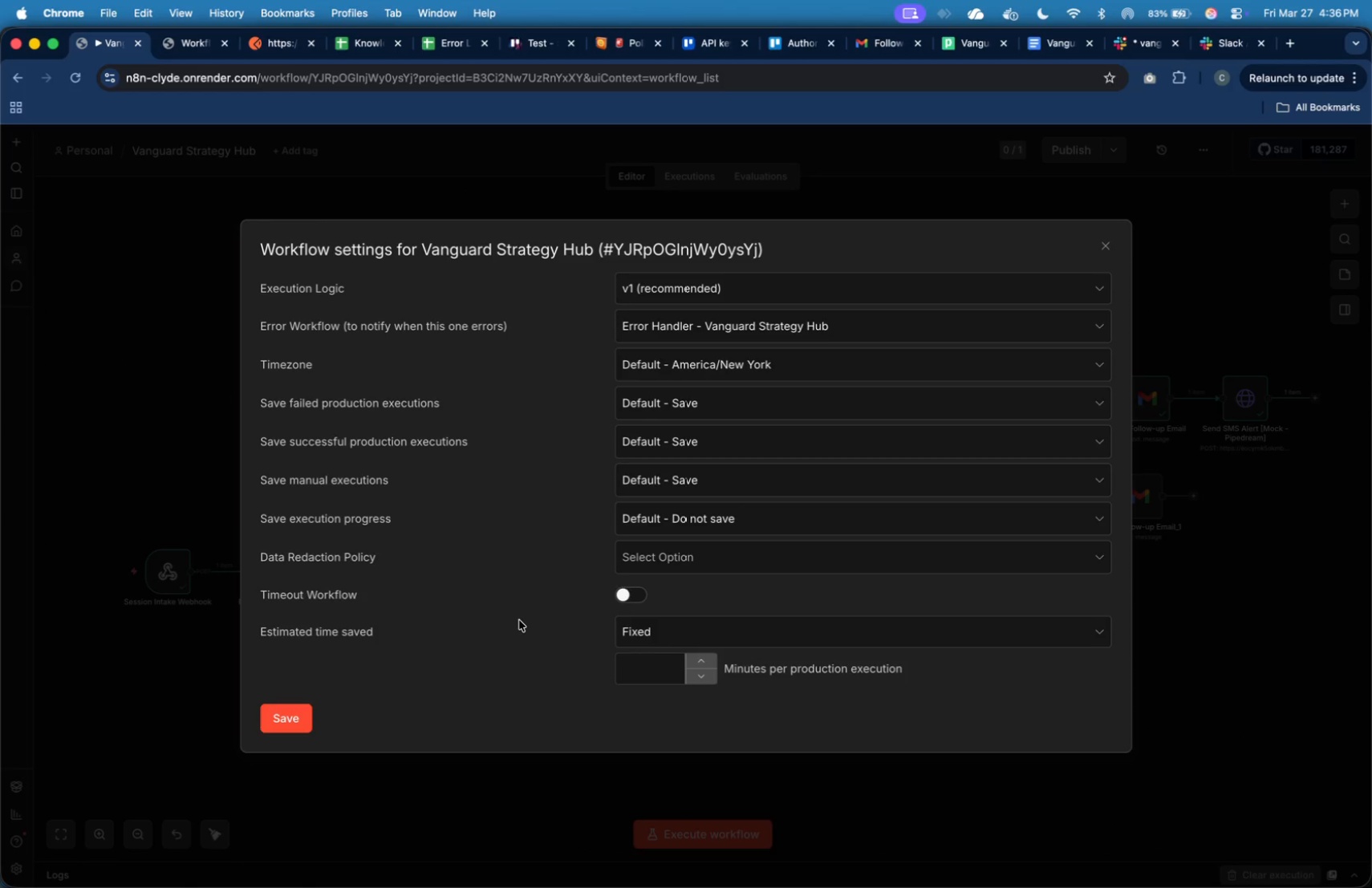 
left_click([761, 297])
 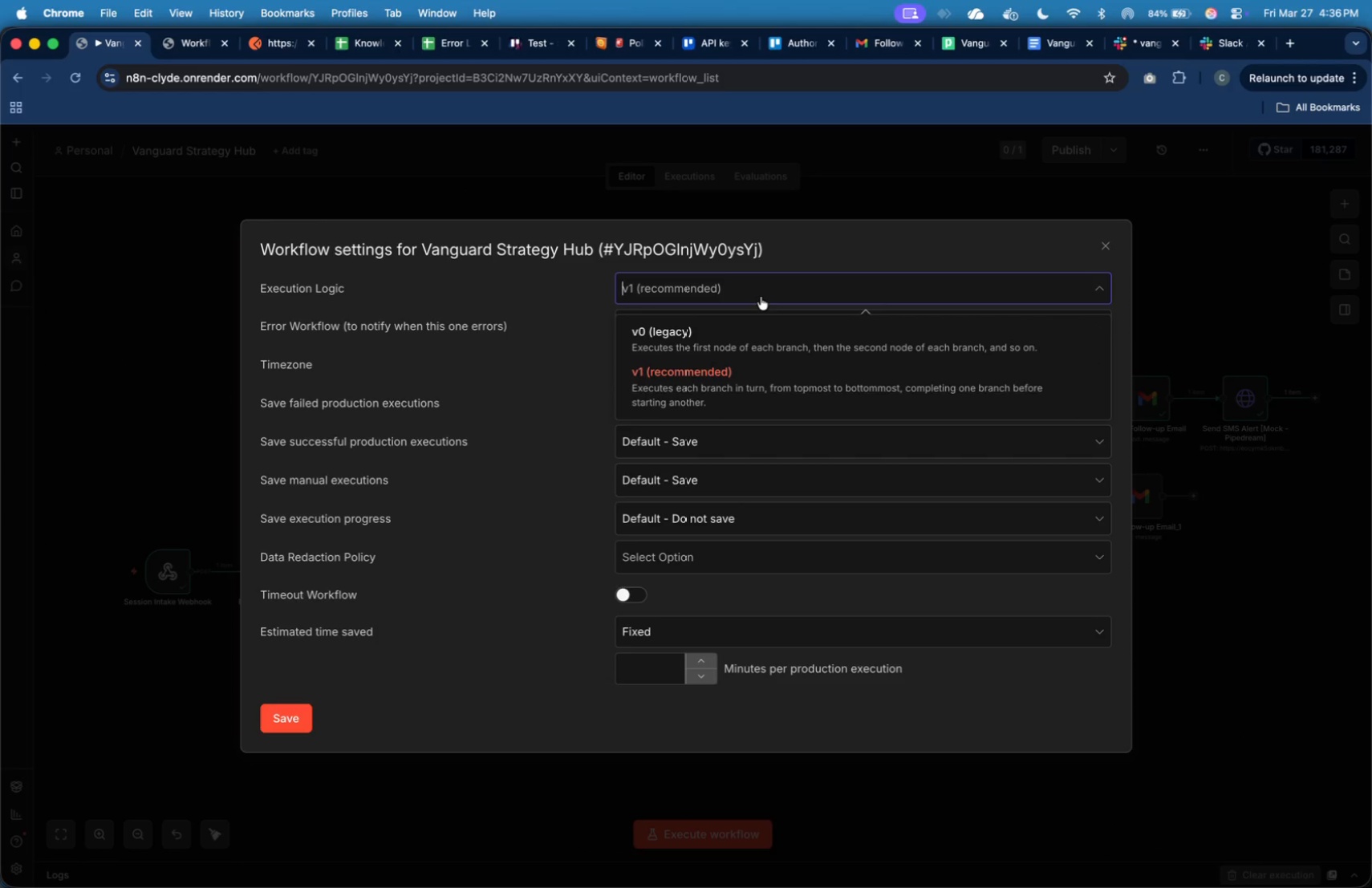 
wait(6.6)
 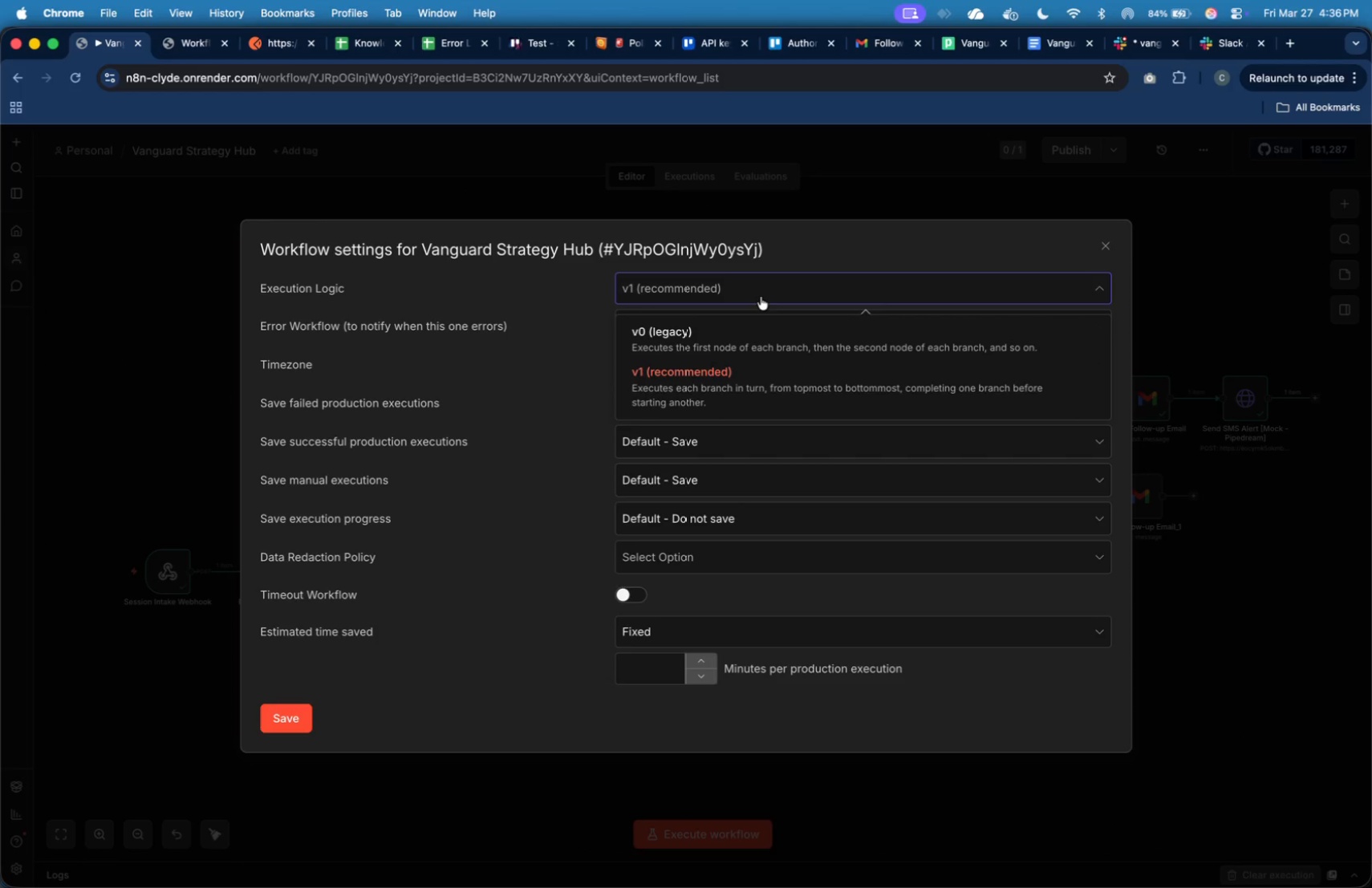 
left_click([761, 297])
 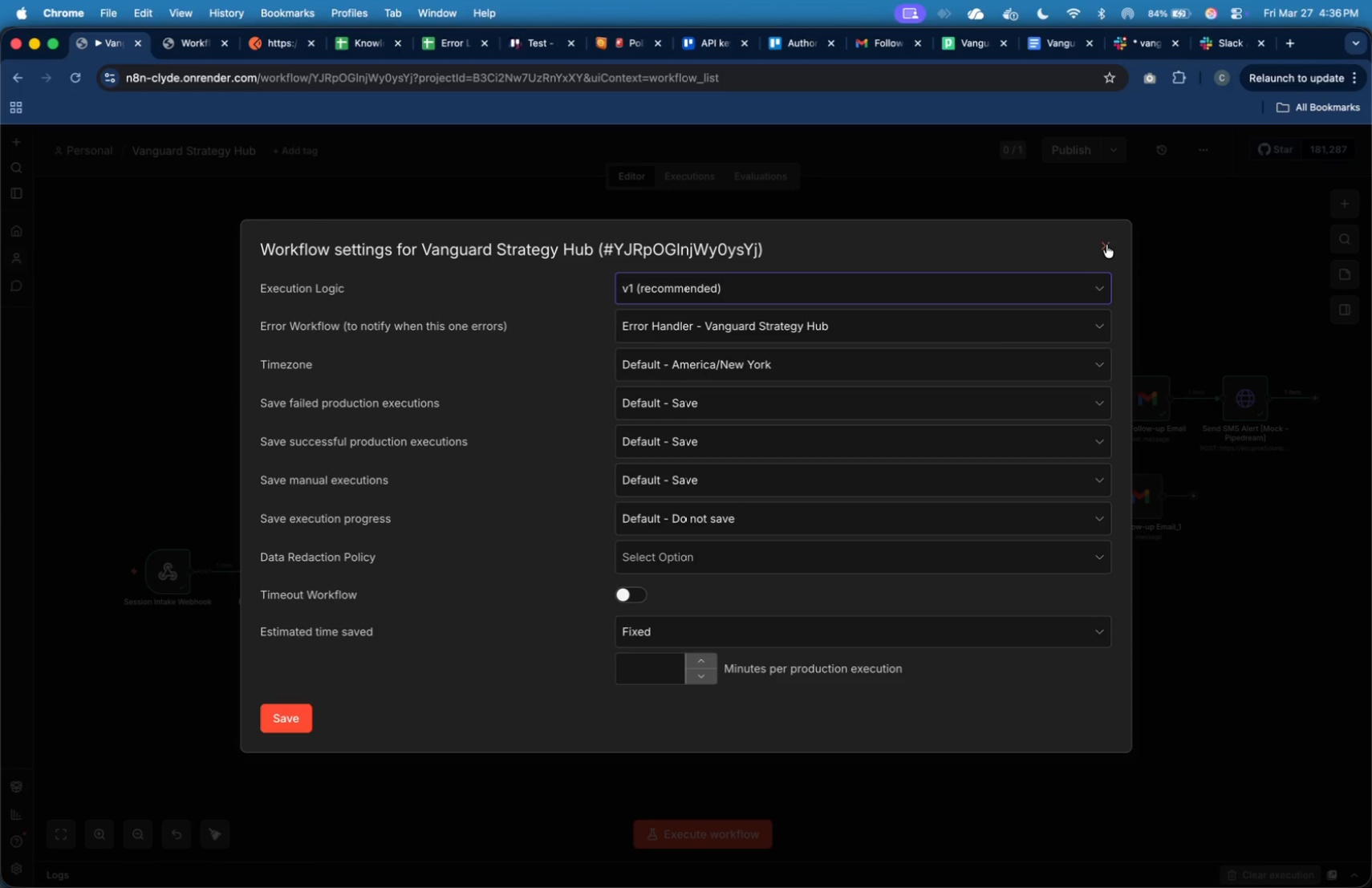 
left_click([1106, 245])
 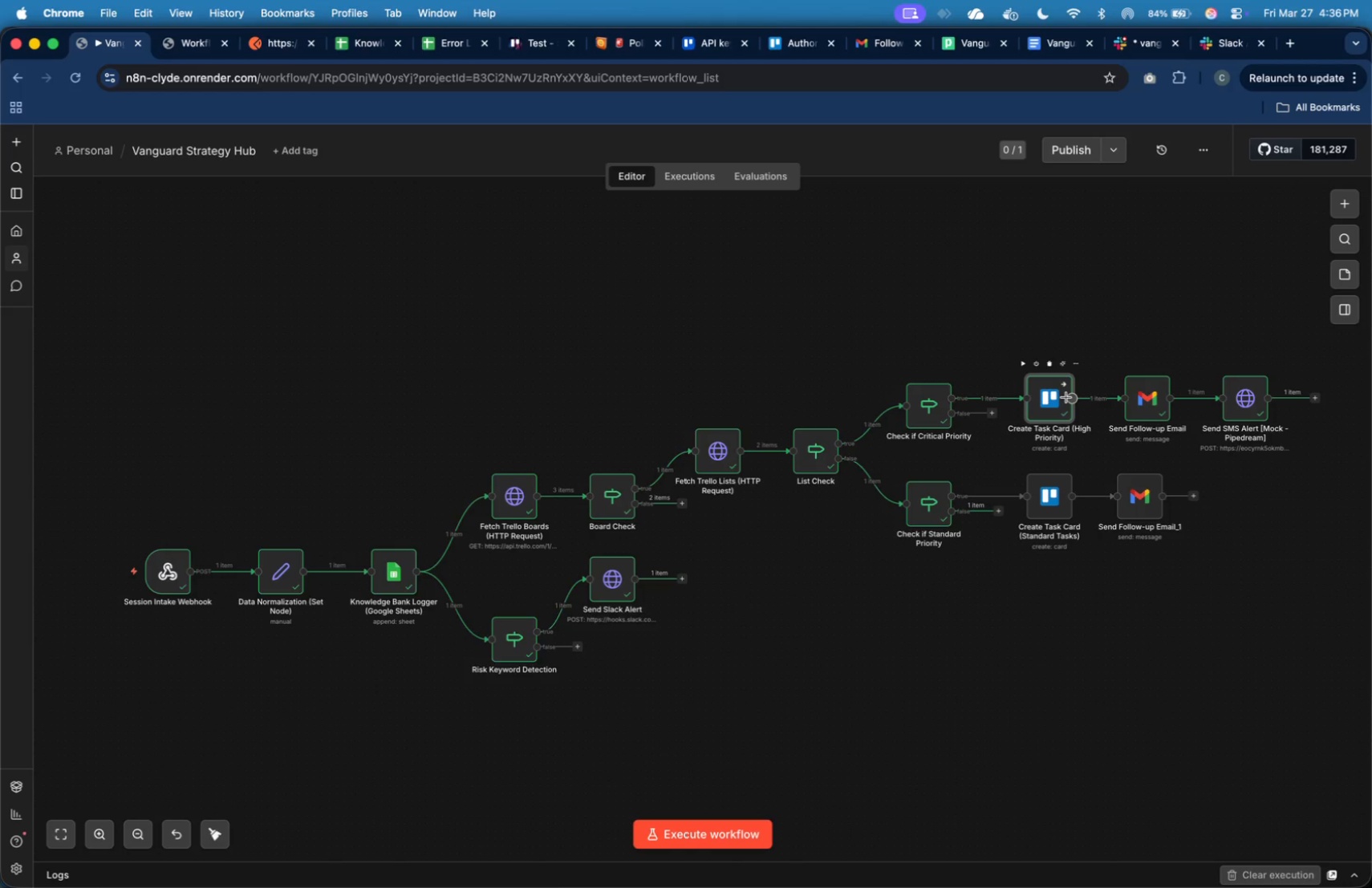 
wait(11.17)
 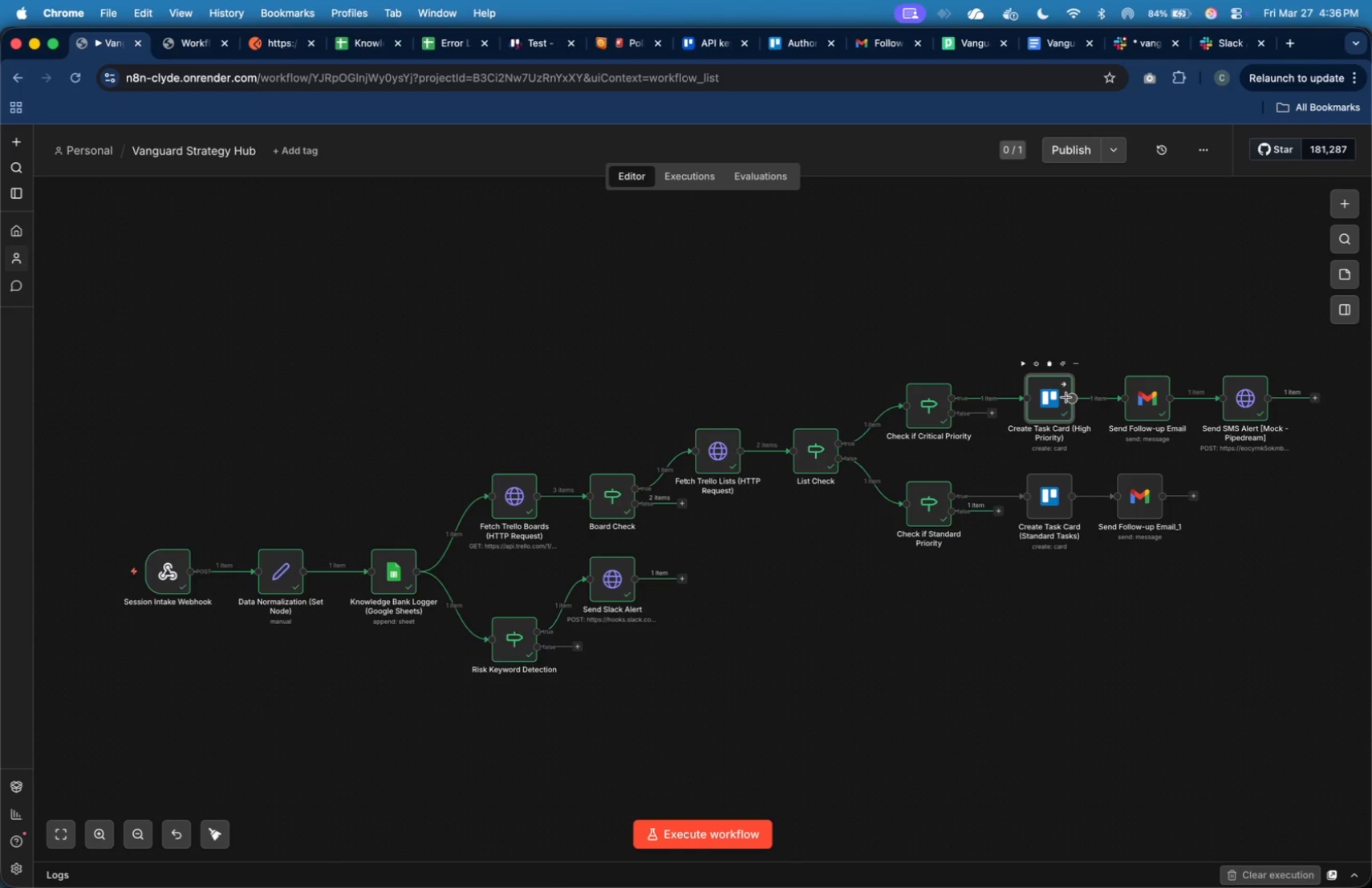 
left_click([198, 46])
 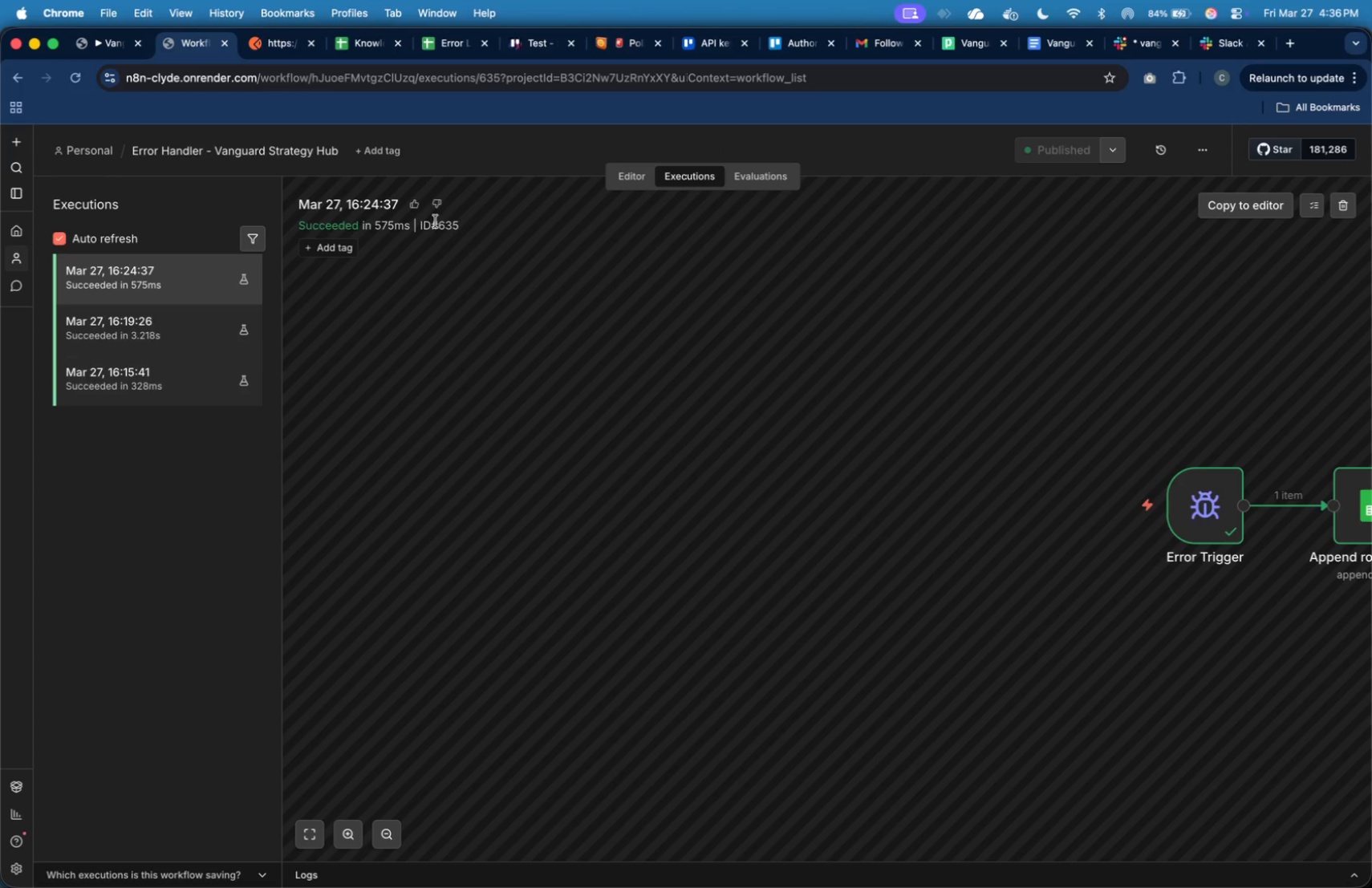 
left_click([633, 184])
 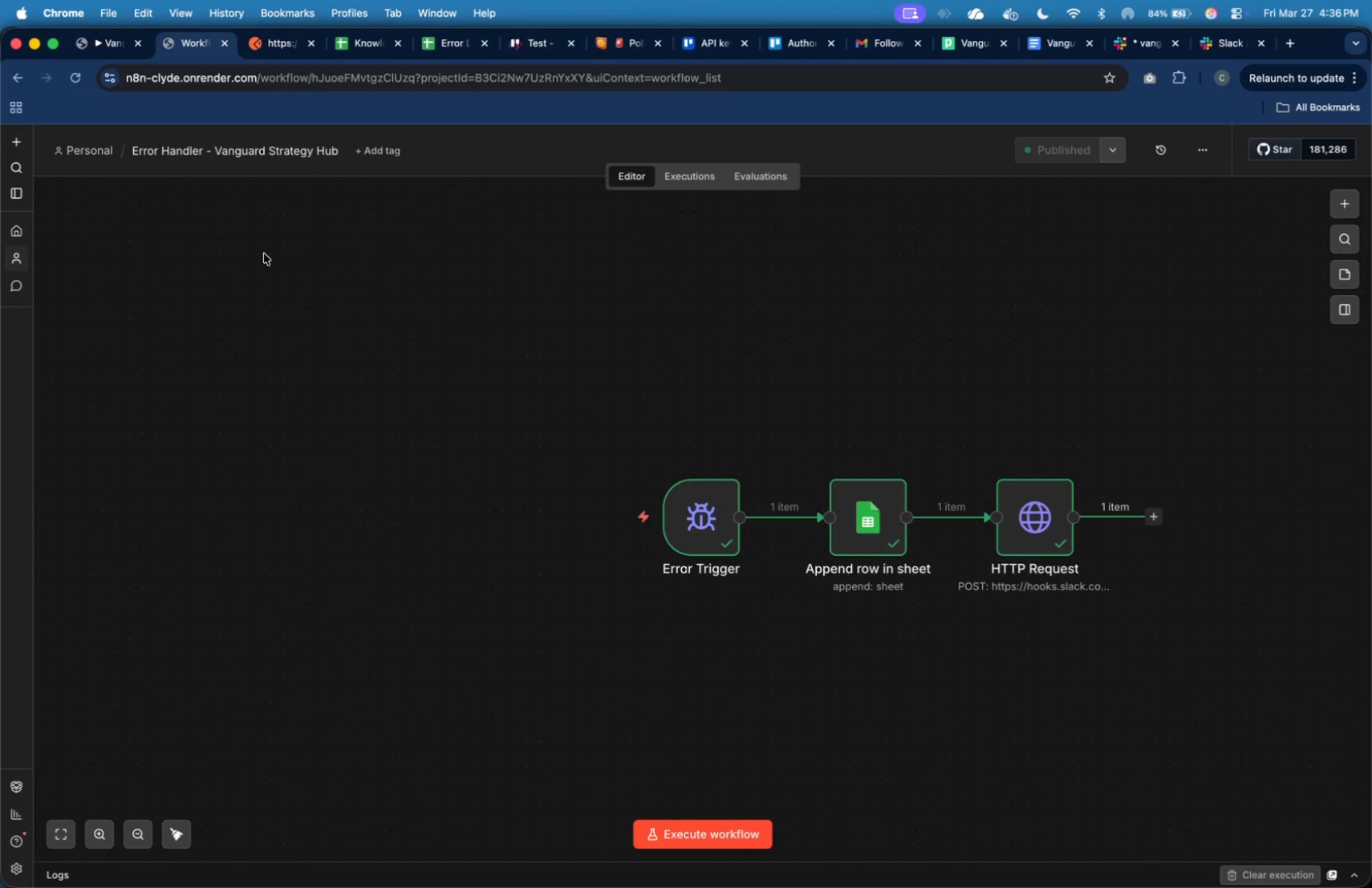 
wait(11.58)
 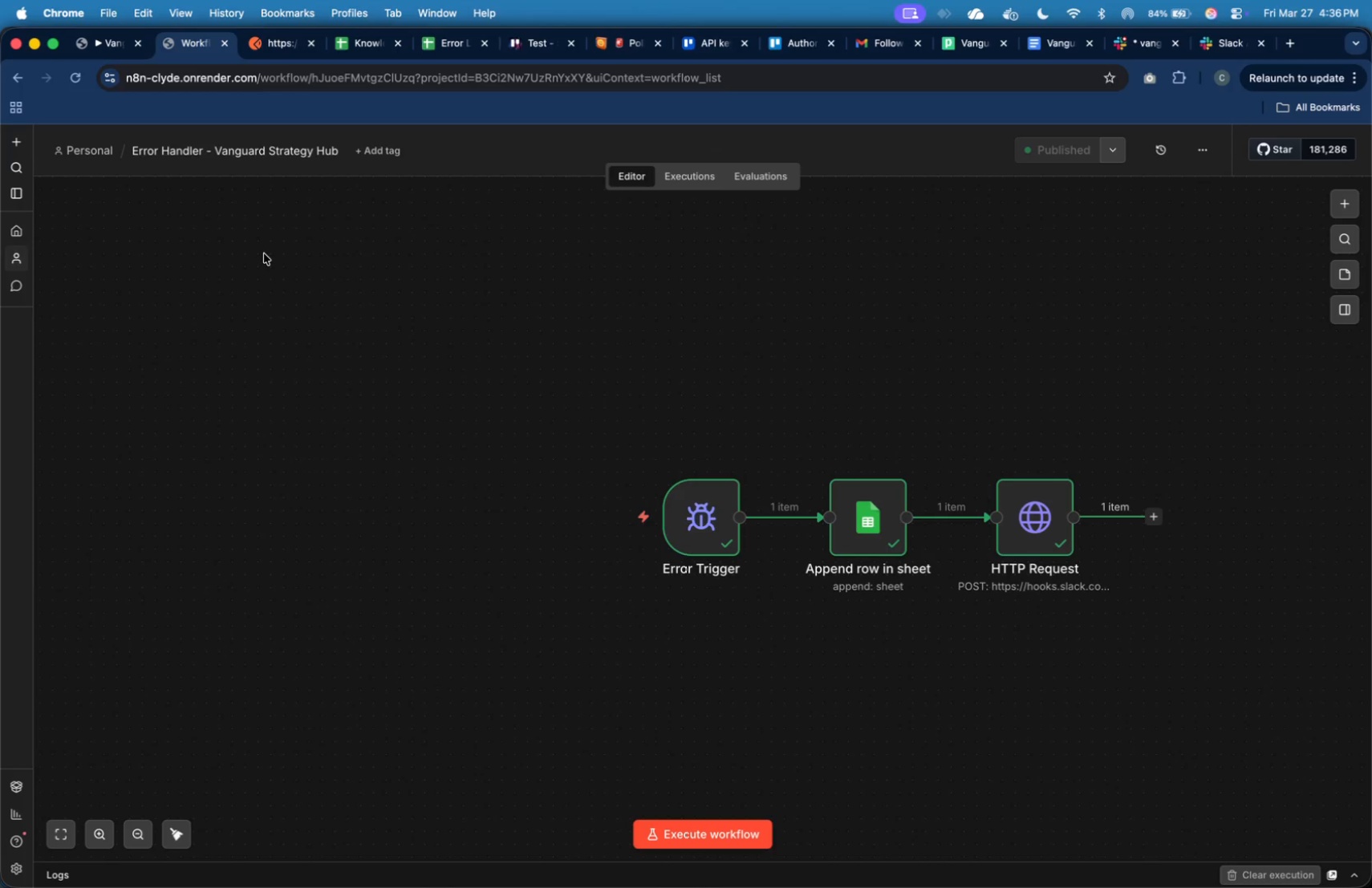 
mouse_move([581, 375])
 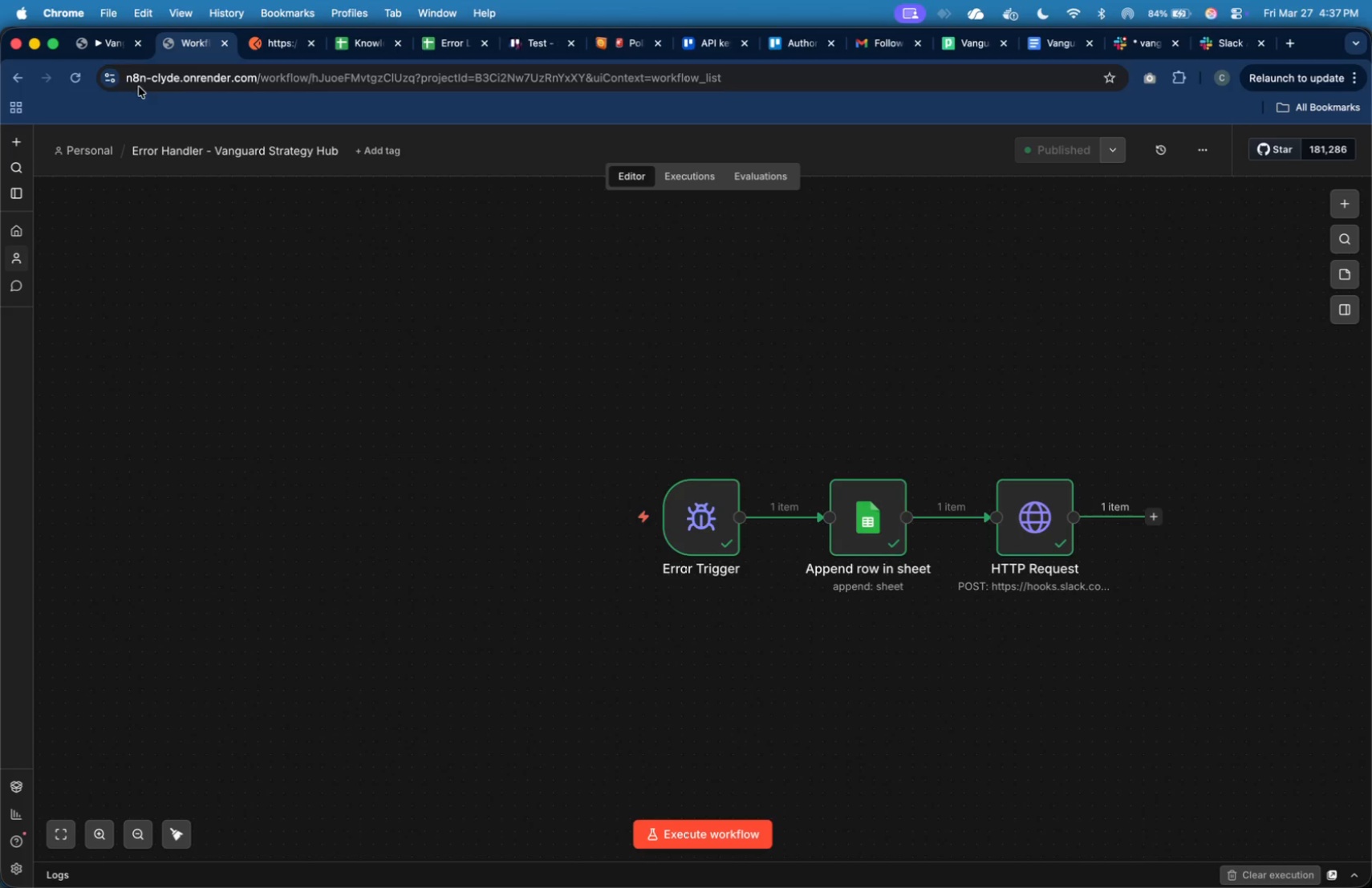 
left_click([116, 52])
 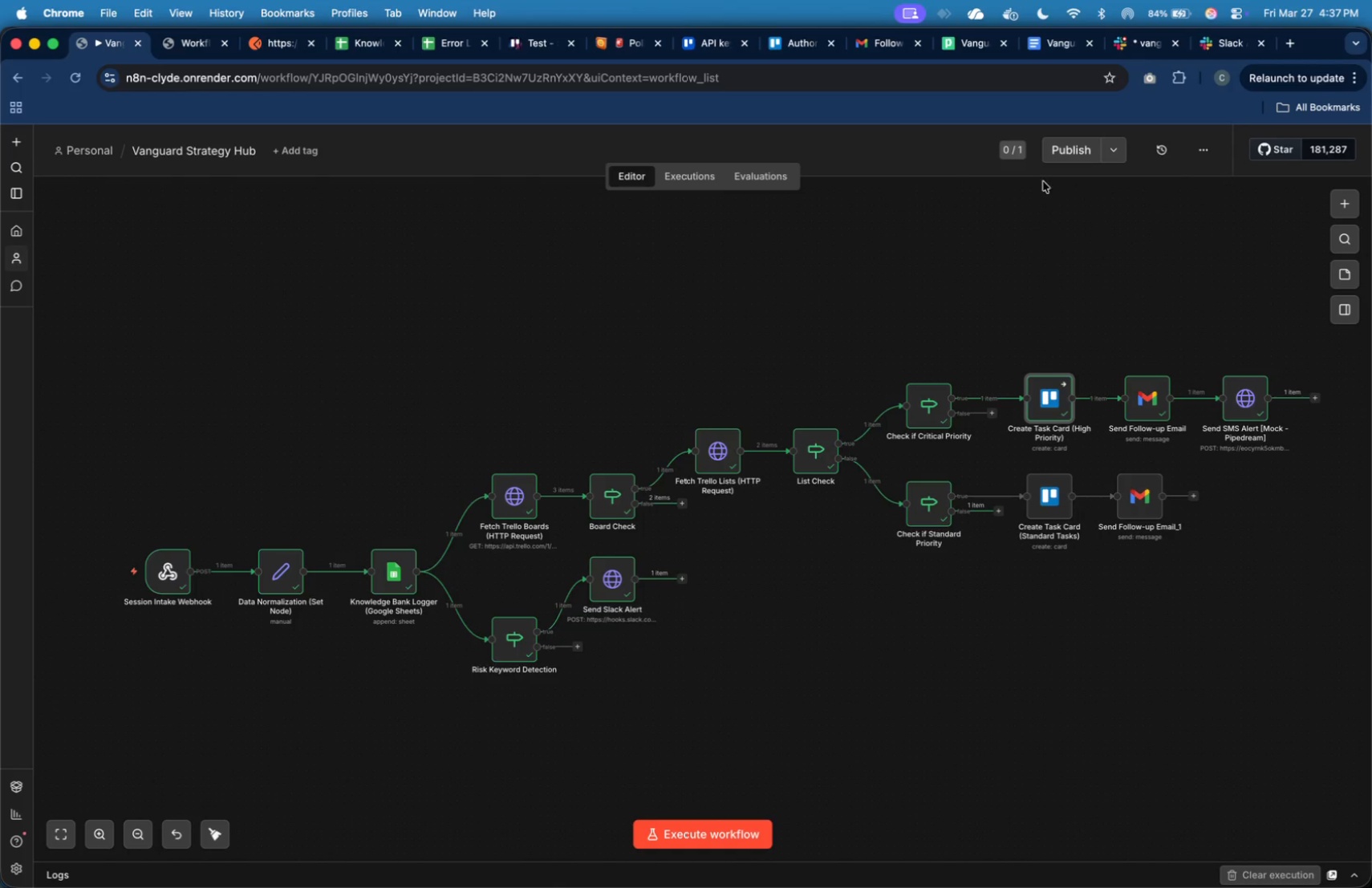 
left_click([1069, 148])
 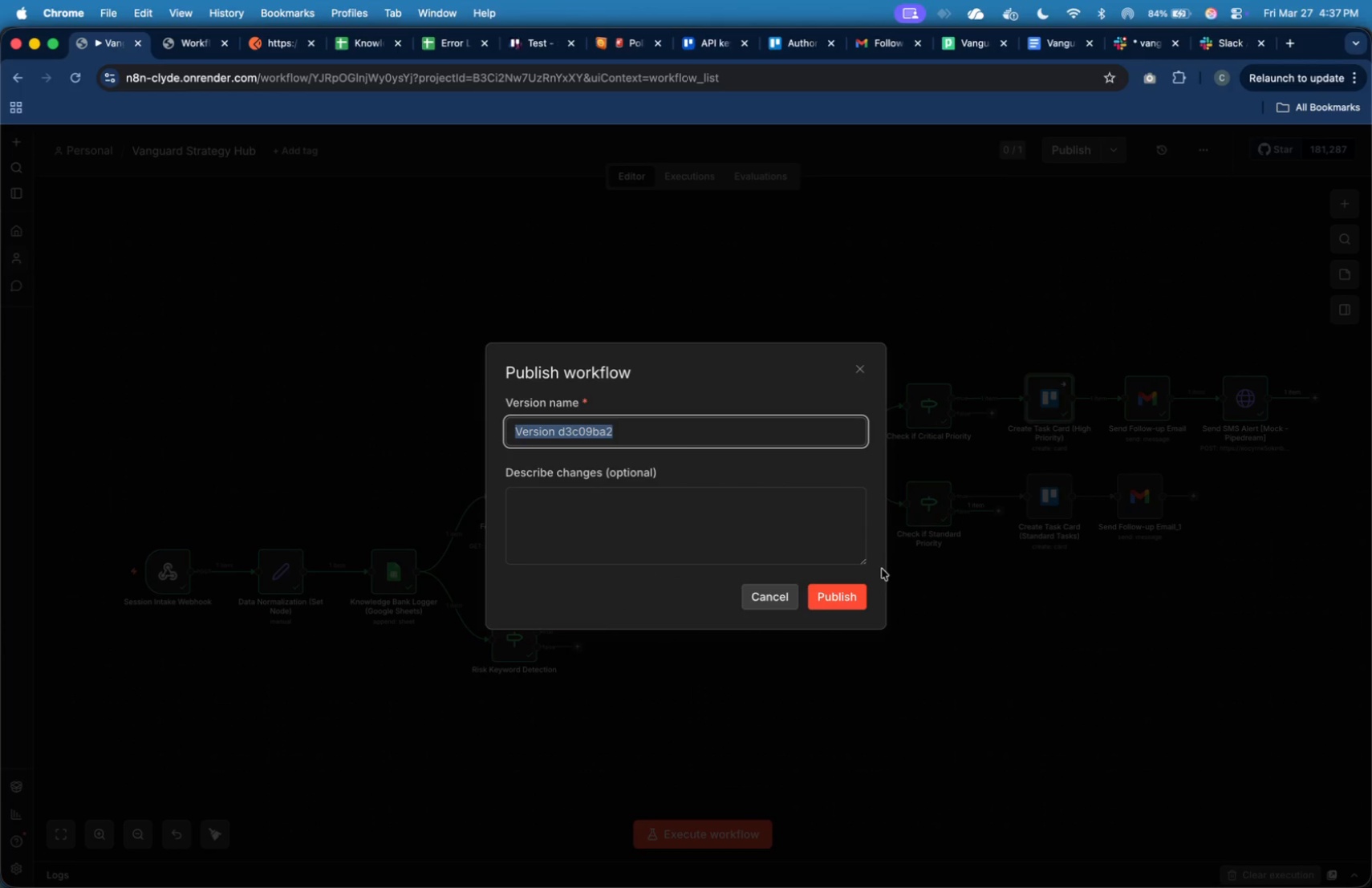 
type(Trial)
 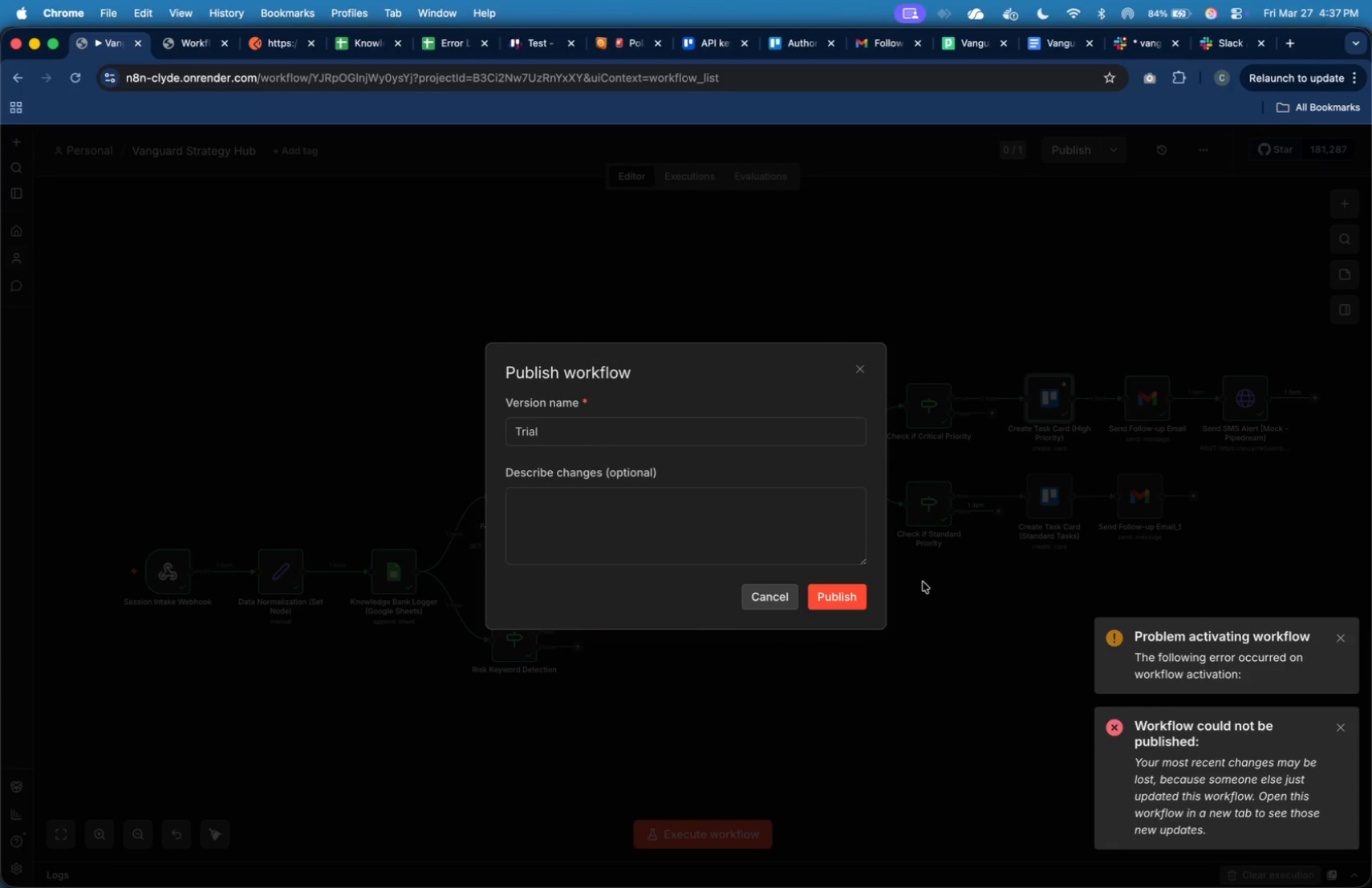 
wait(13.07)
 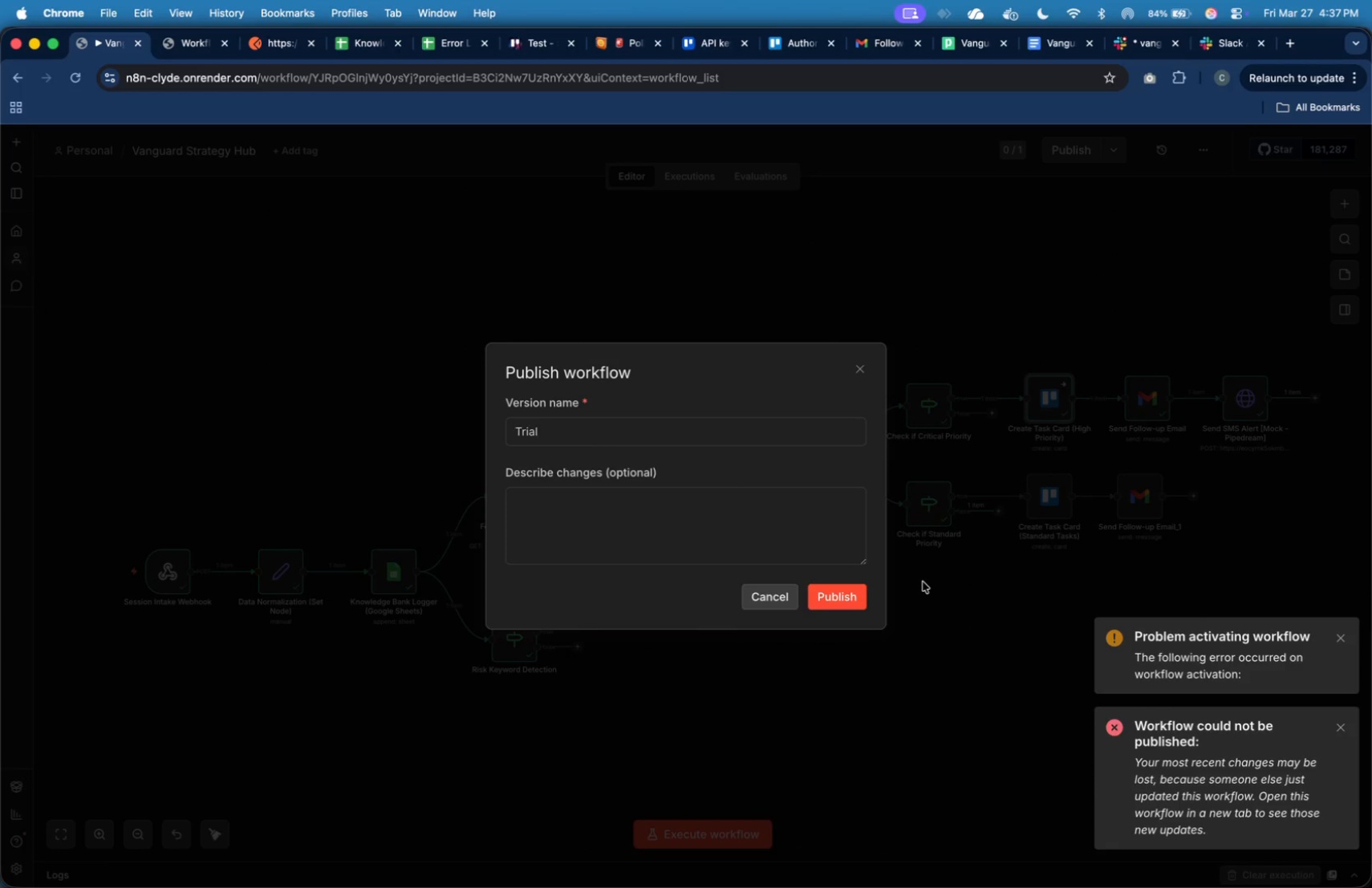 
left_click([1191, 656])
 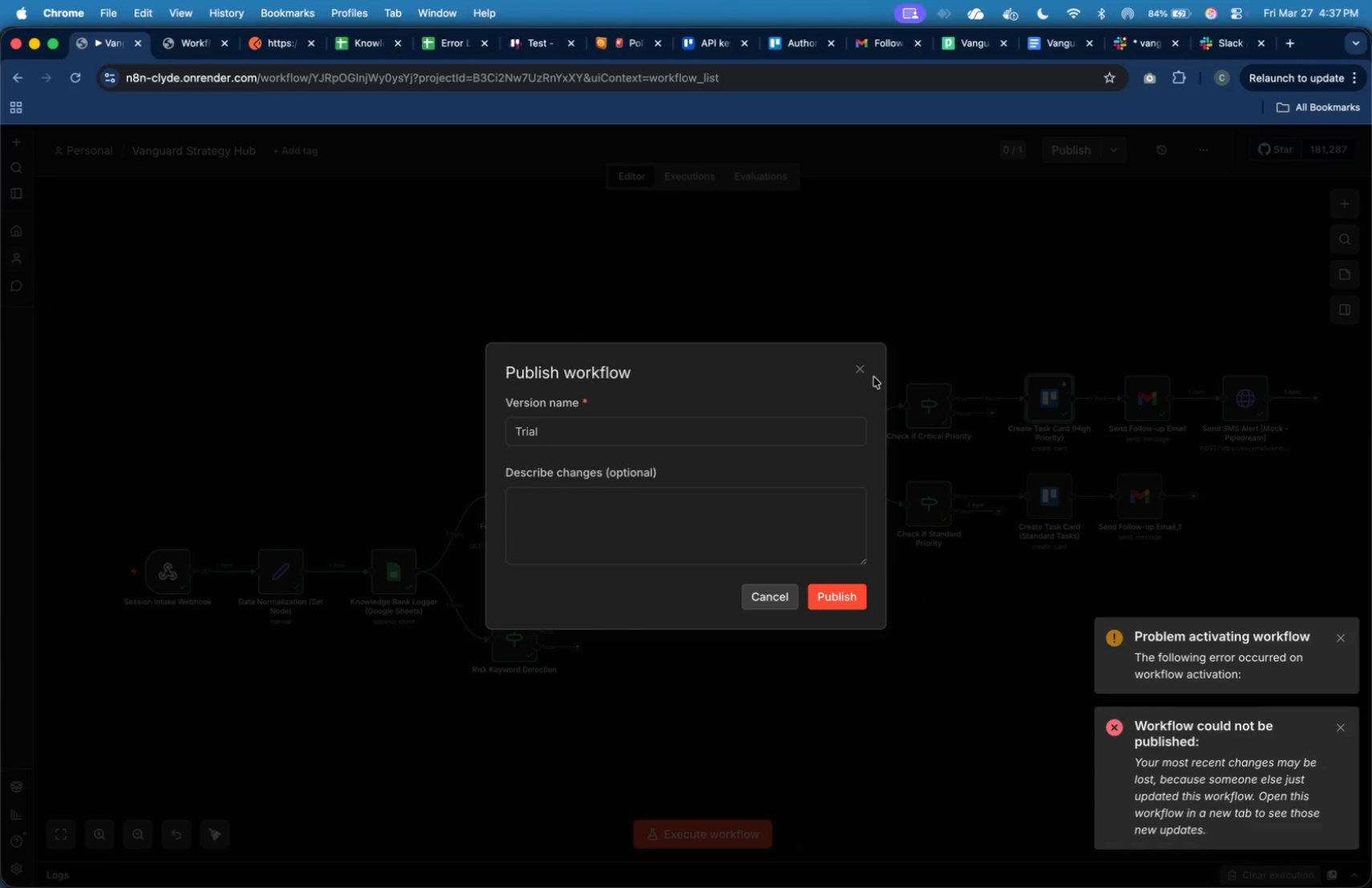 
left_click([864, 371])
 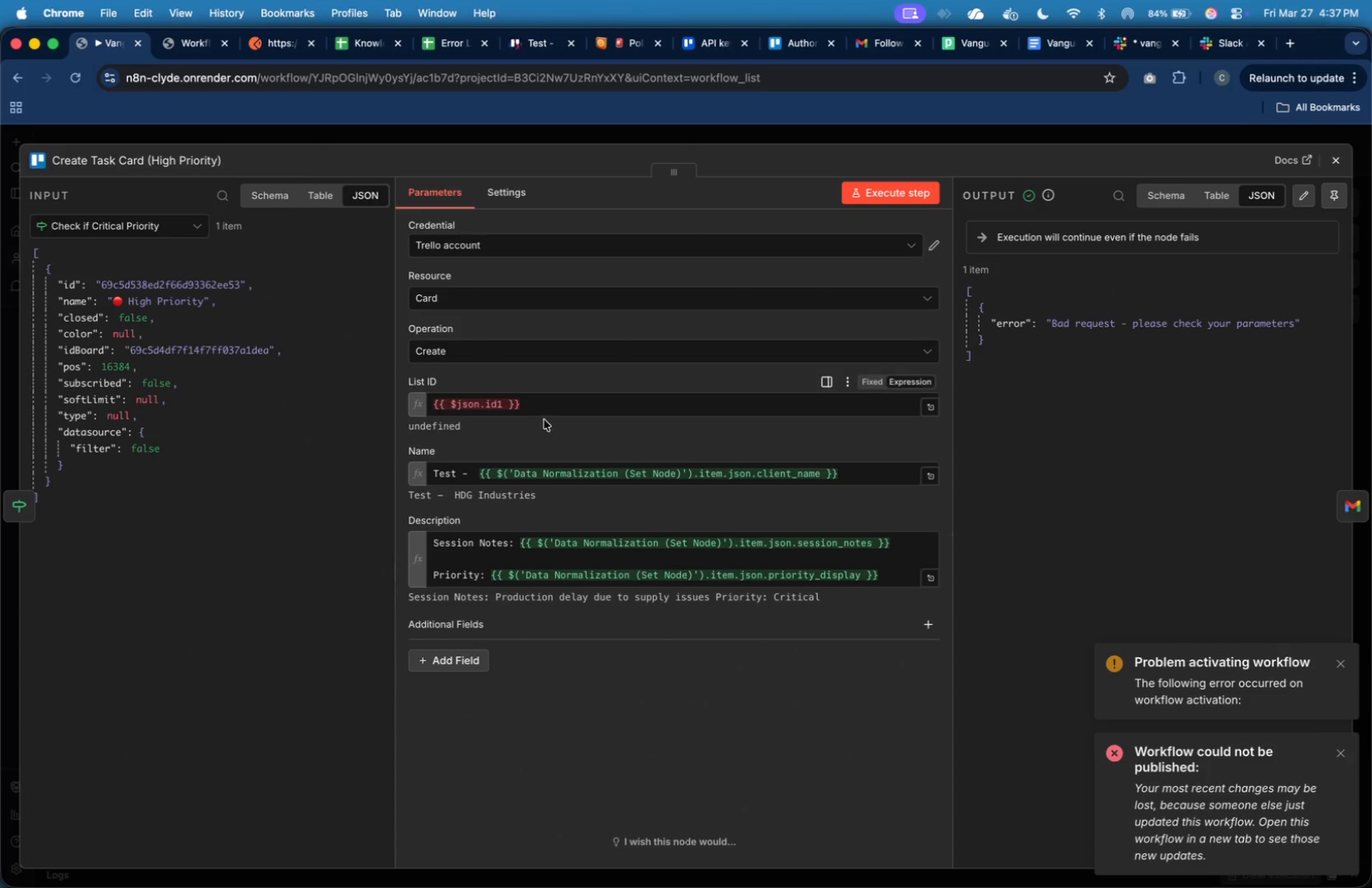 
left_click([509, 405])
 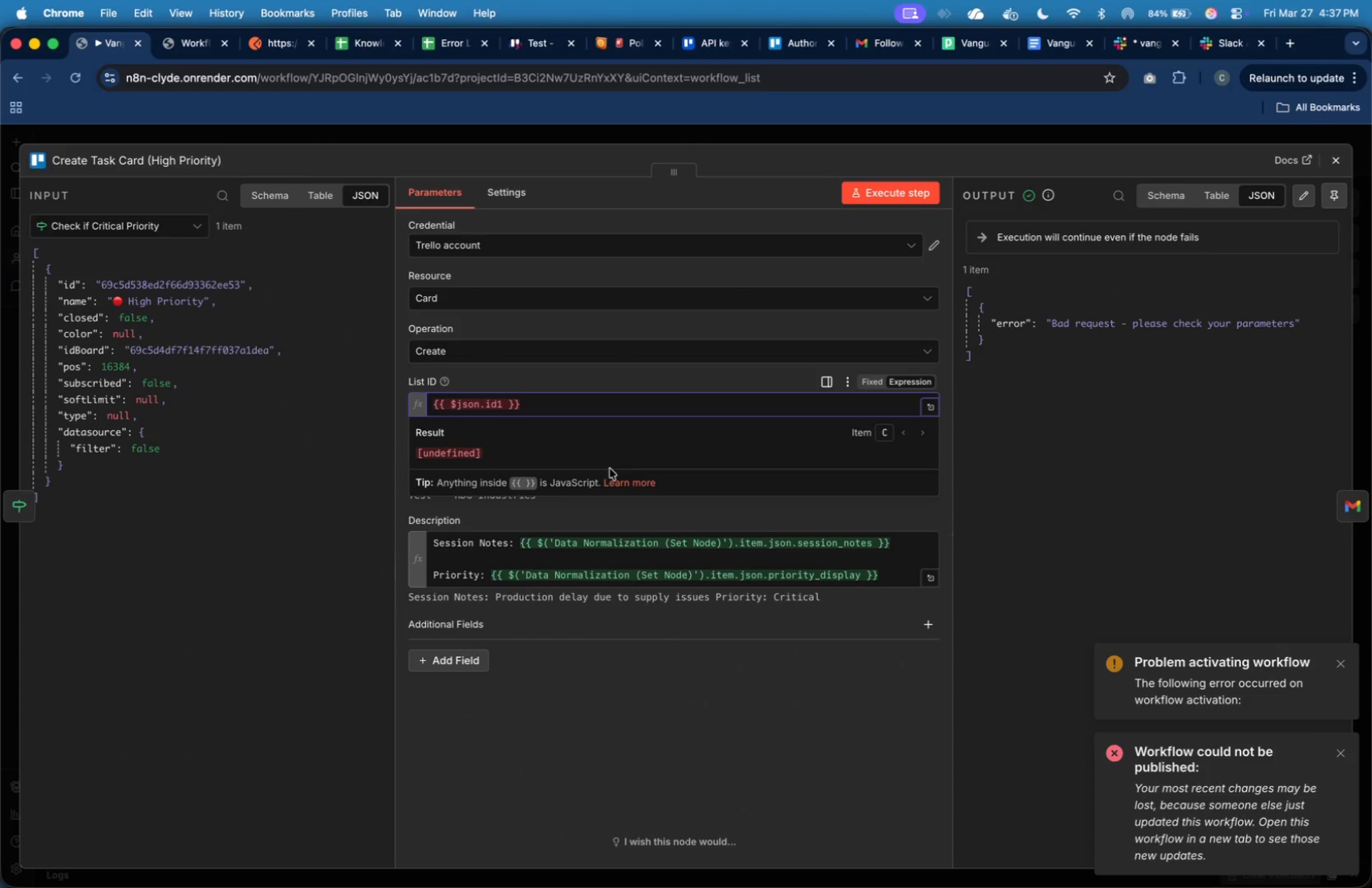 
key(ArrowLeft)
 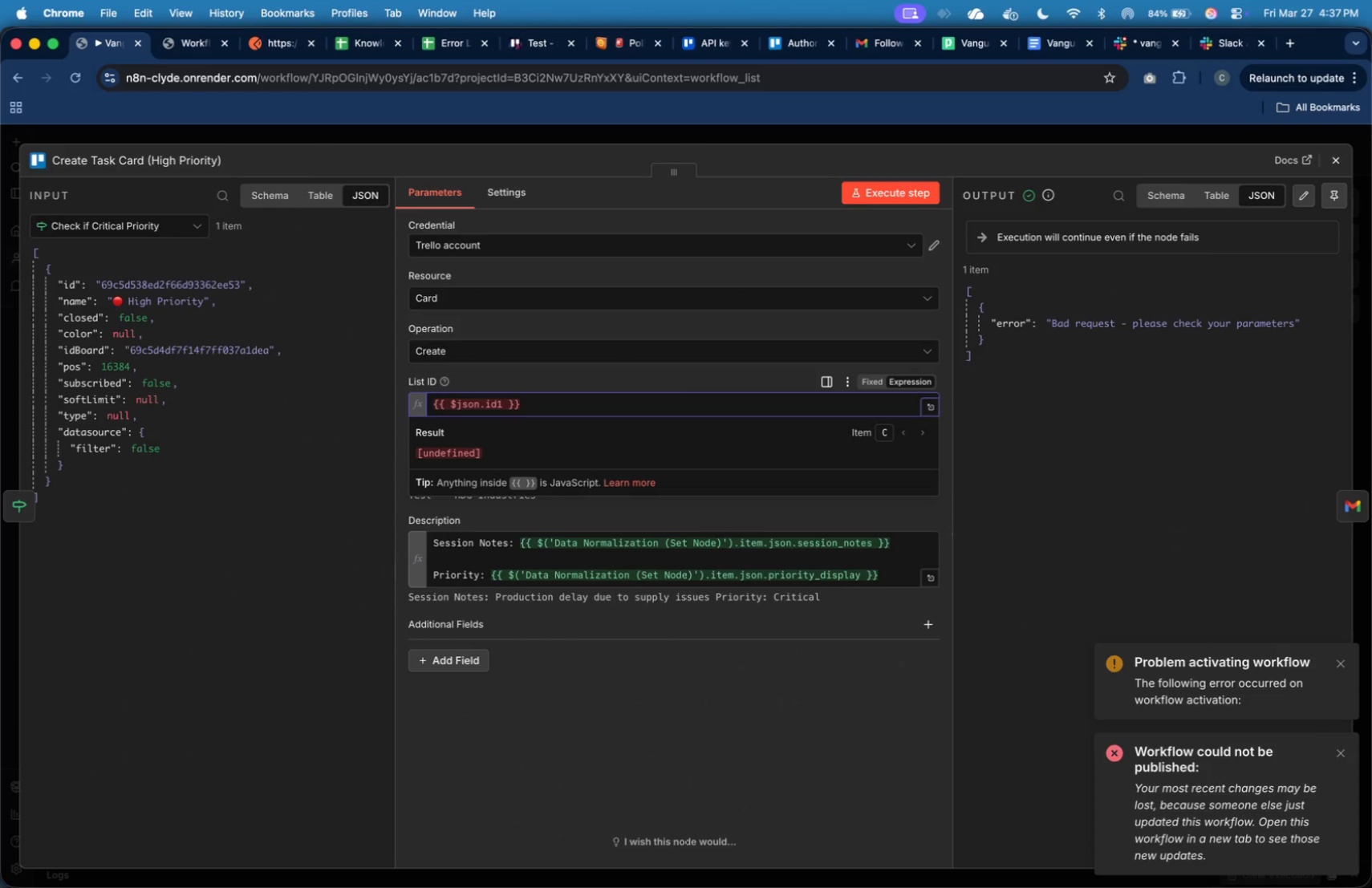 
key(Backspace)
 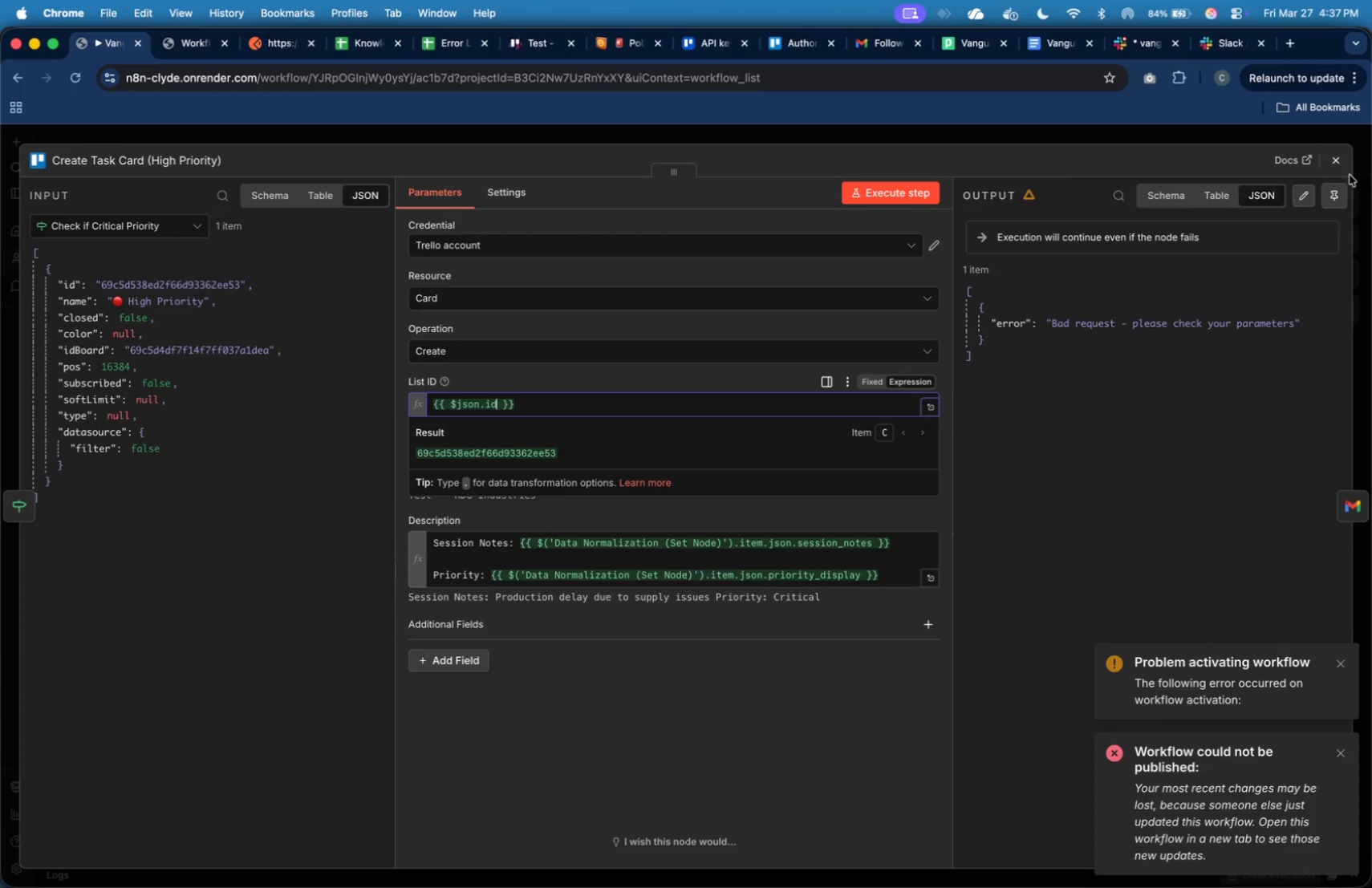 
left_click([1342, 162])
 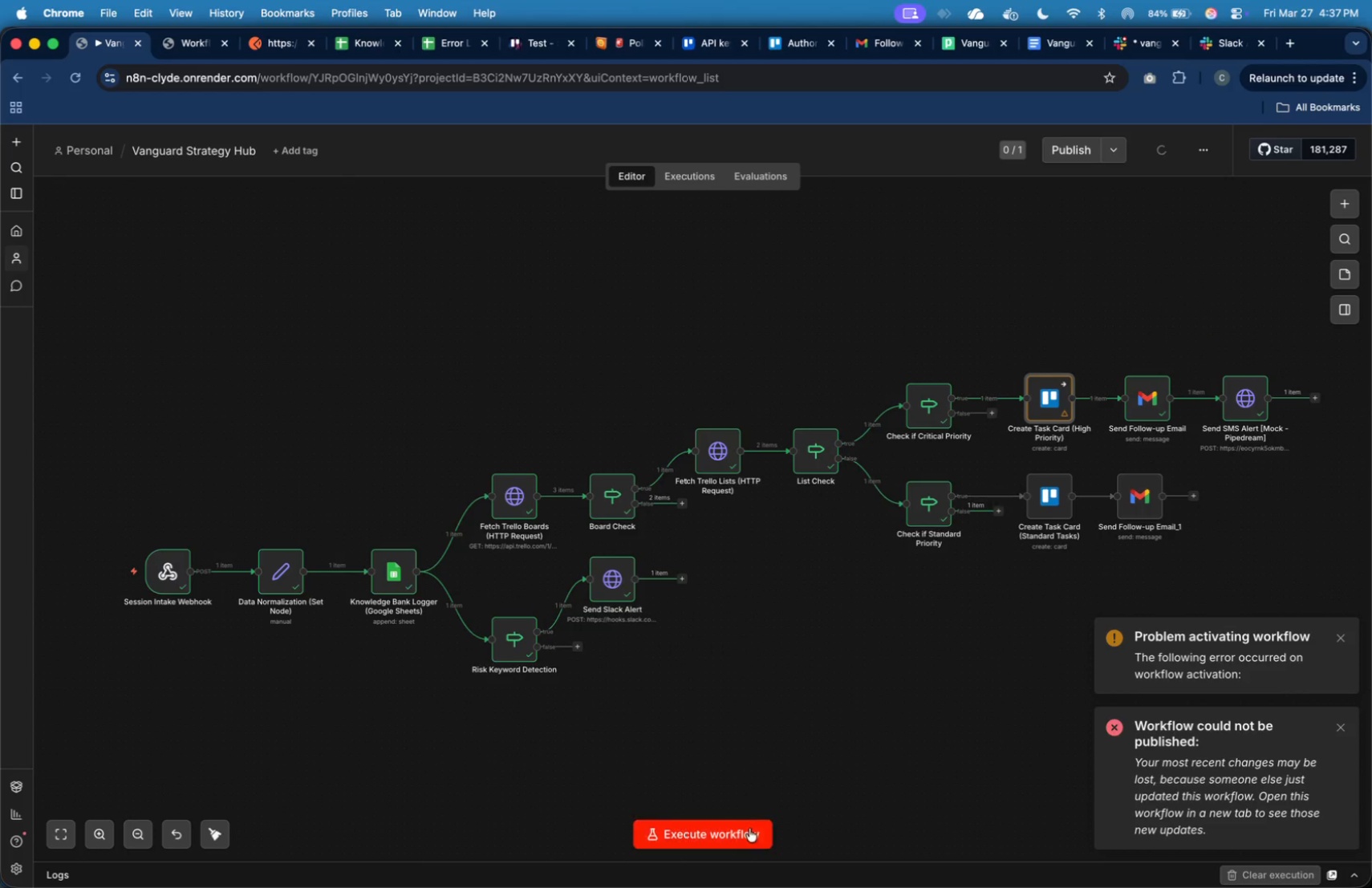 
left_click([745, 837])
 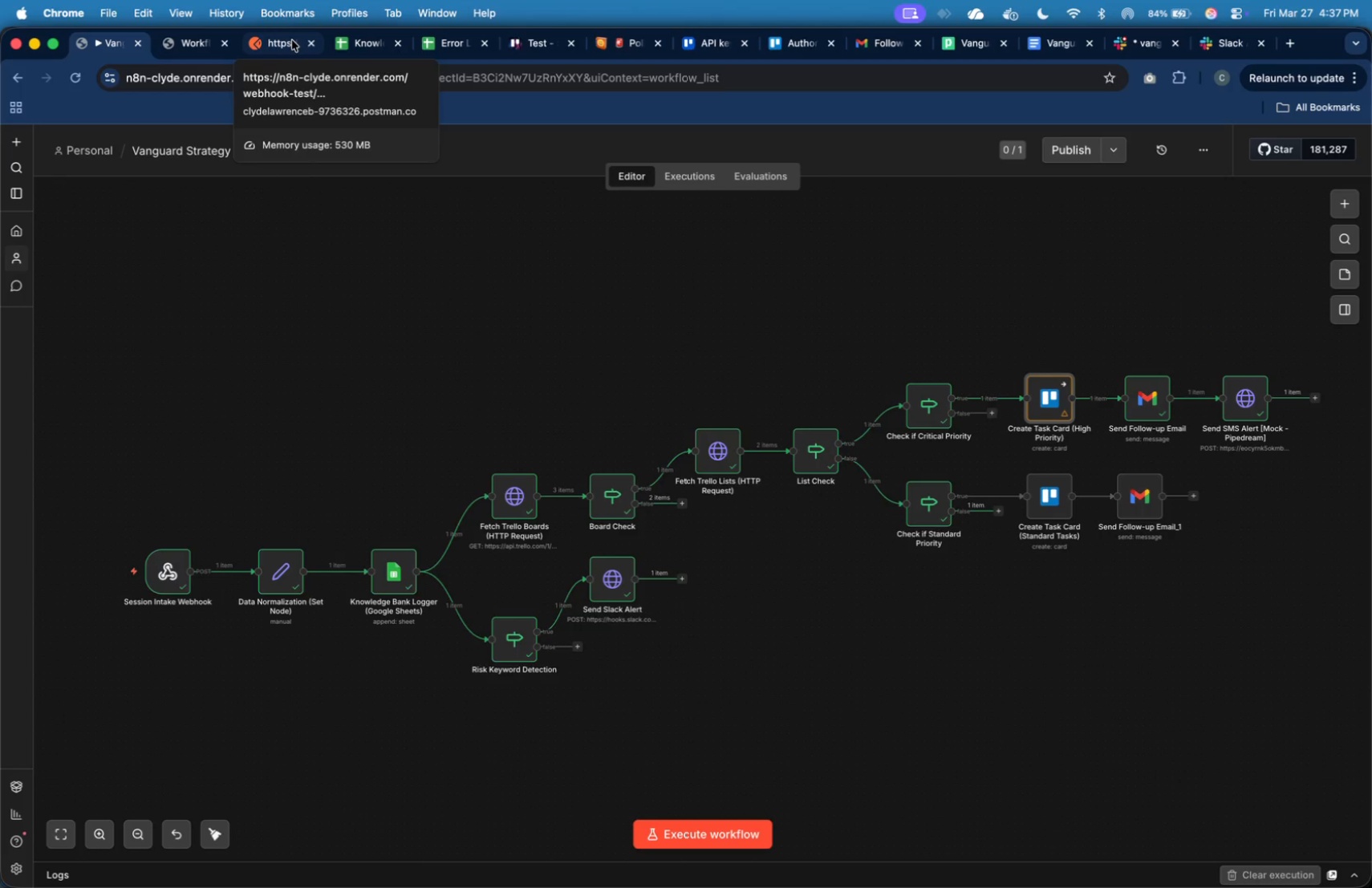 
wait(10.58)
 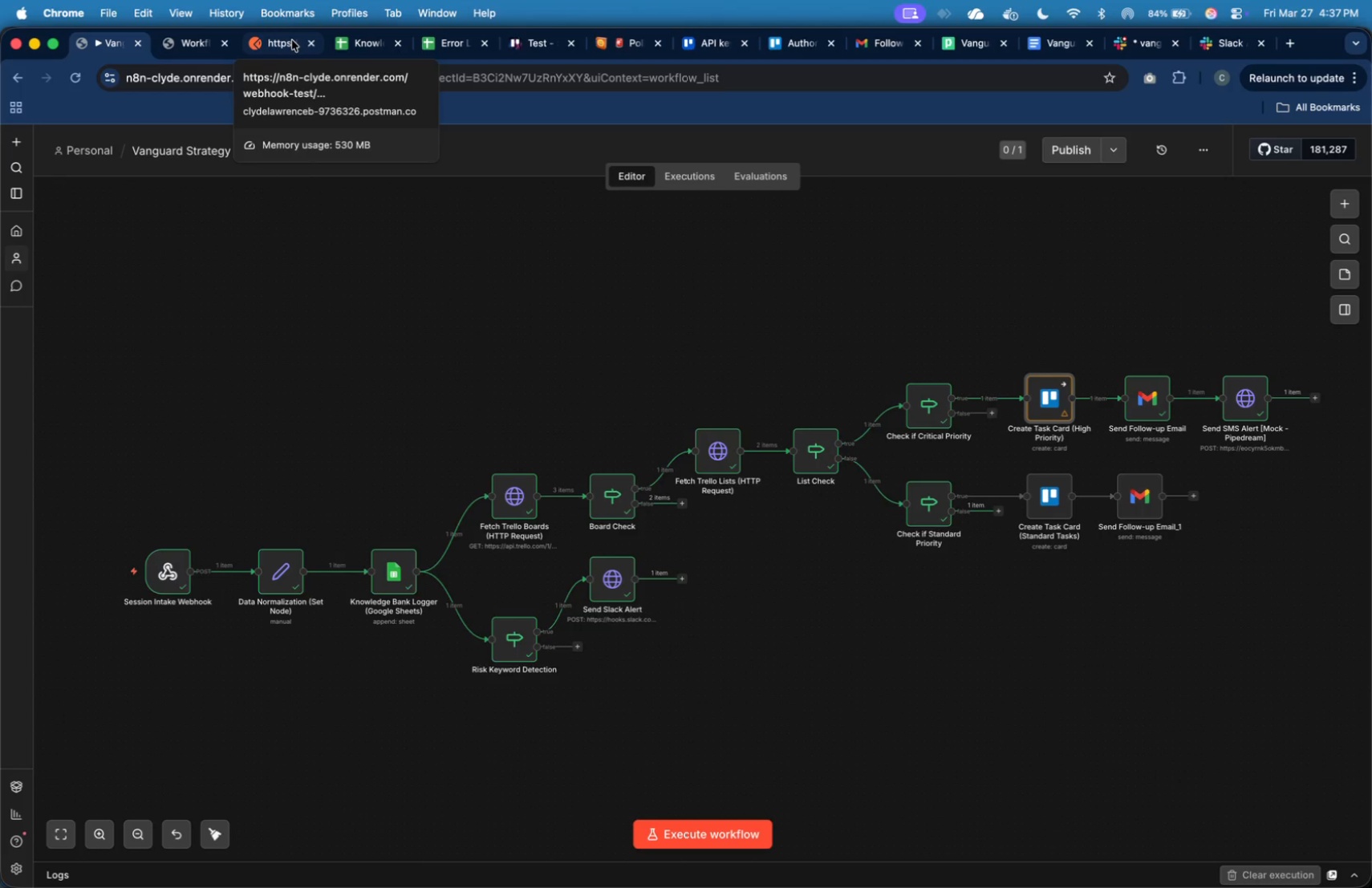 
left_click([292, 40])
 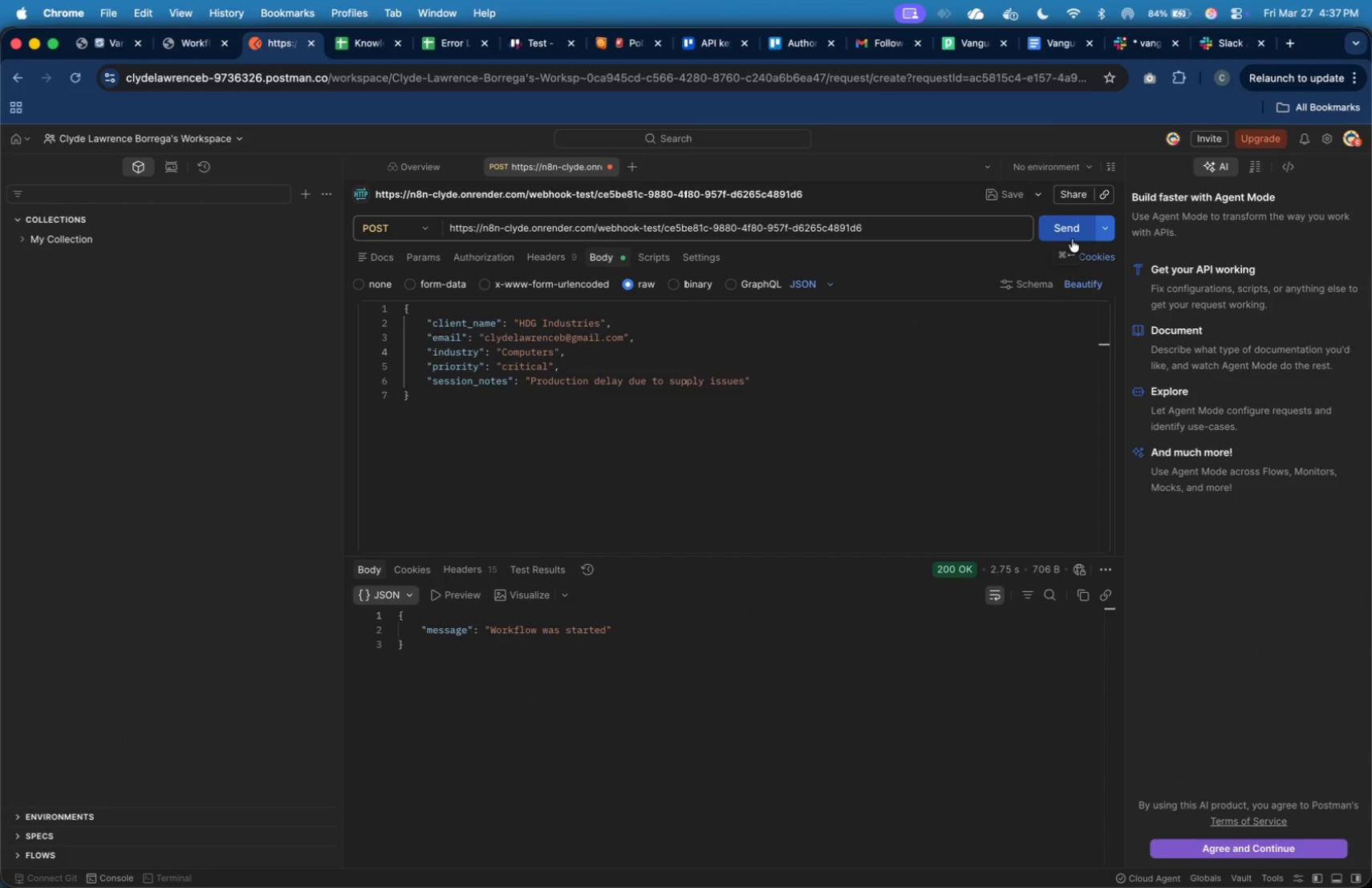 
left_click([1072, 239])
 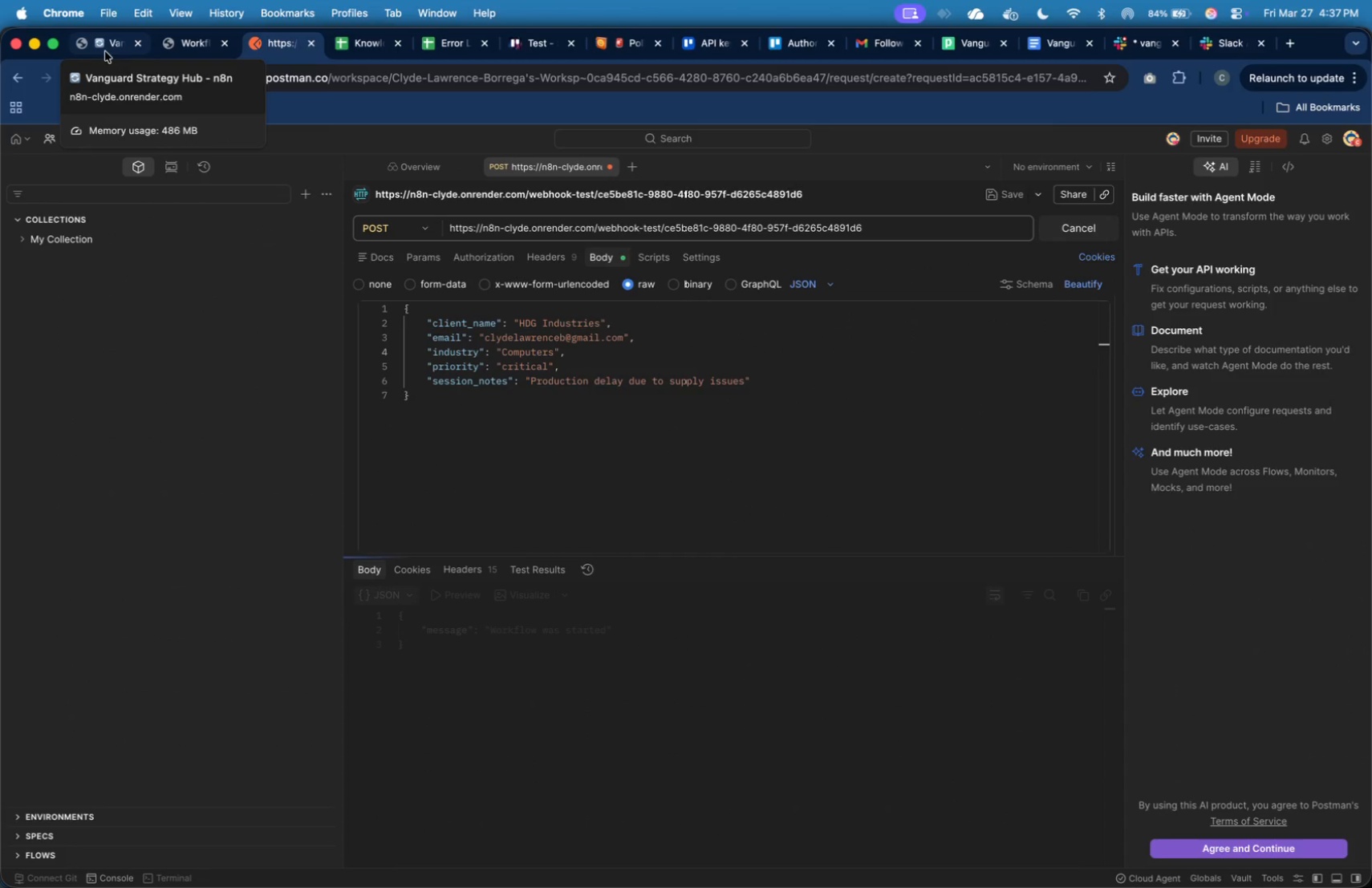 
left_click([105, 51])
 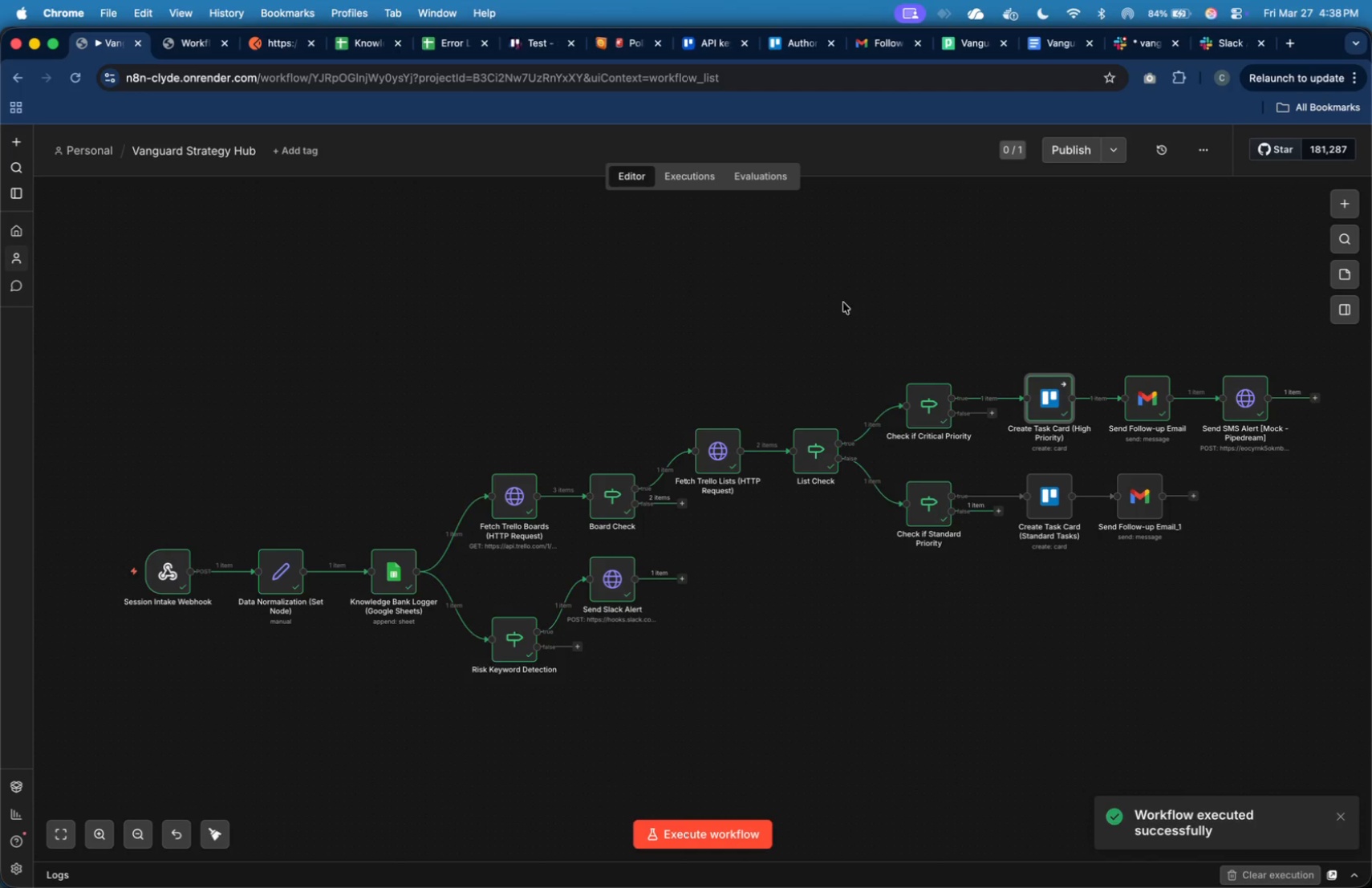 
wait(11.74)
 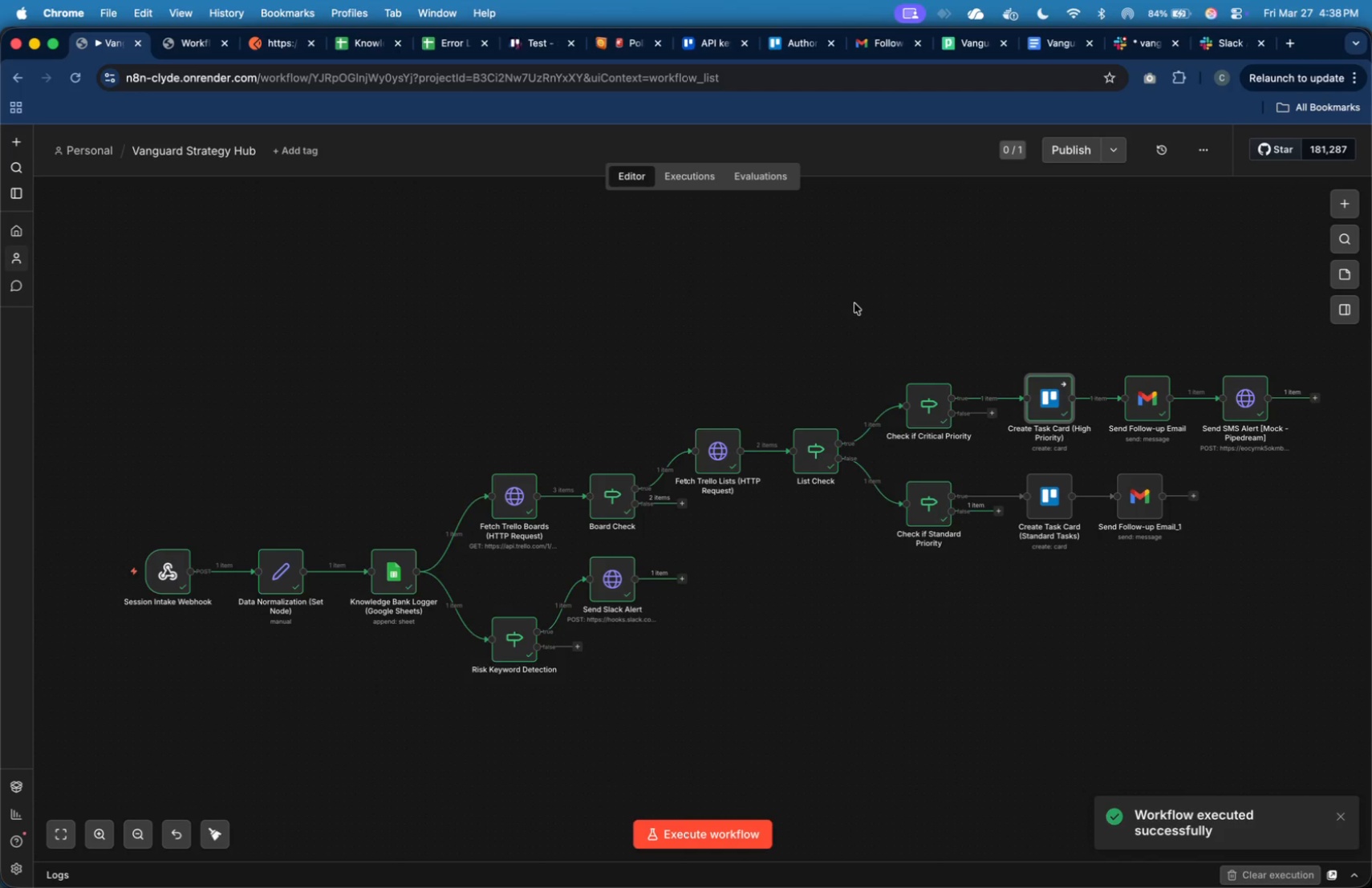 
type(Trial)
 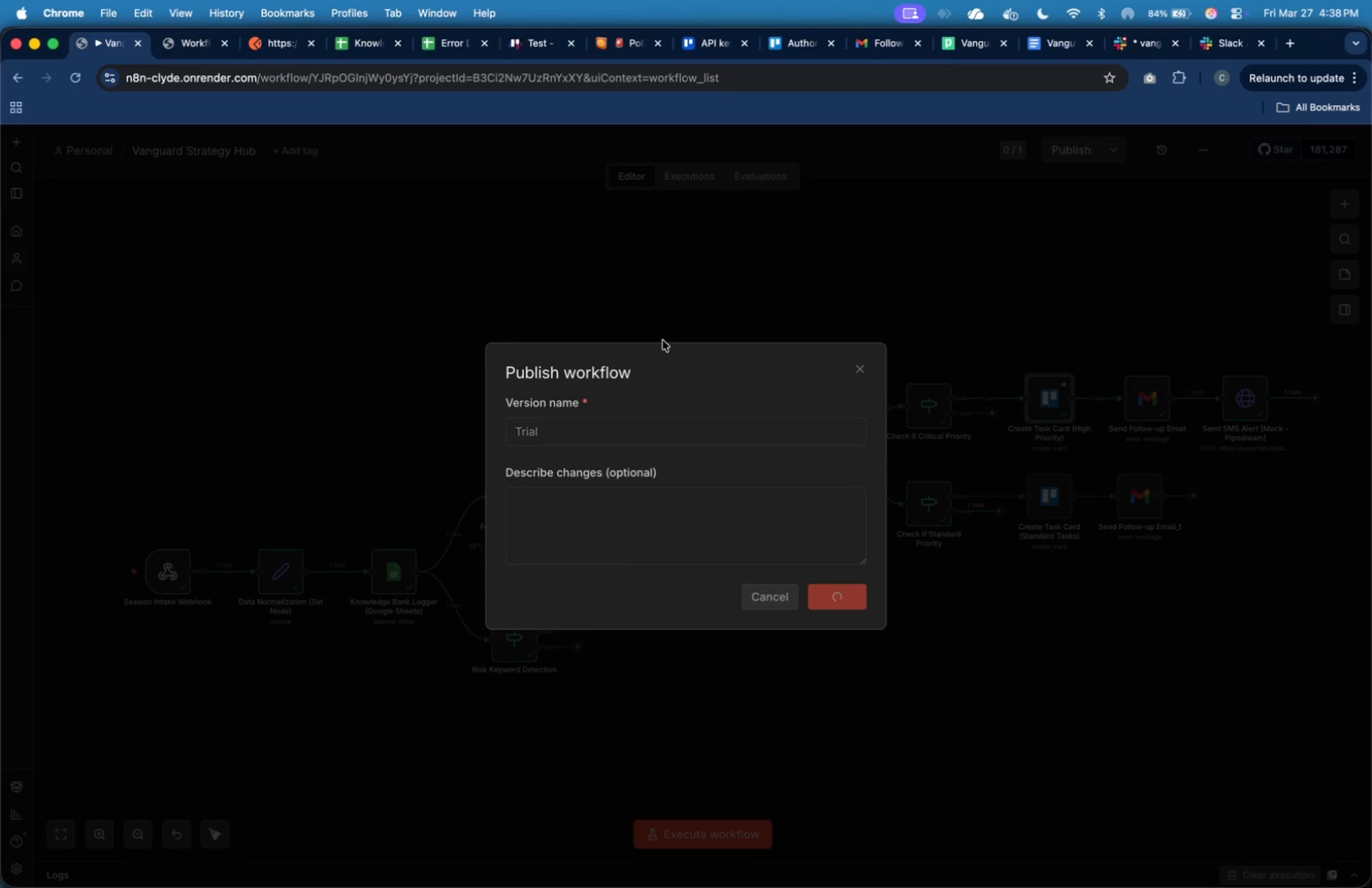 
wait(12.51)
 